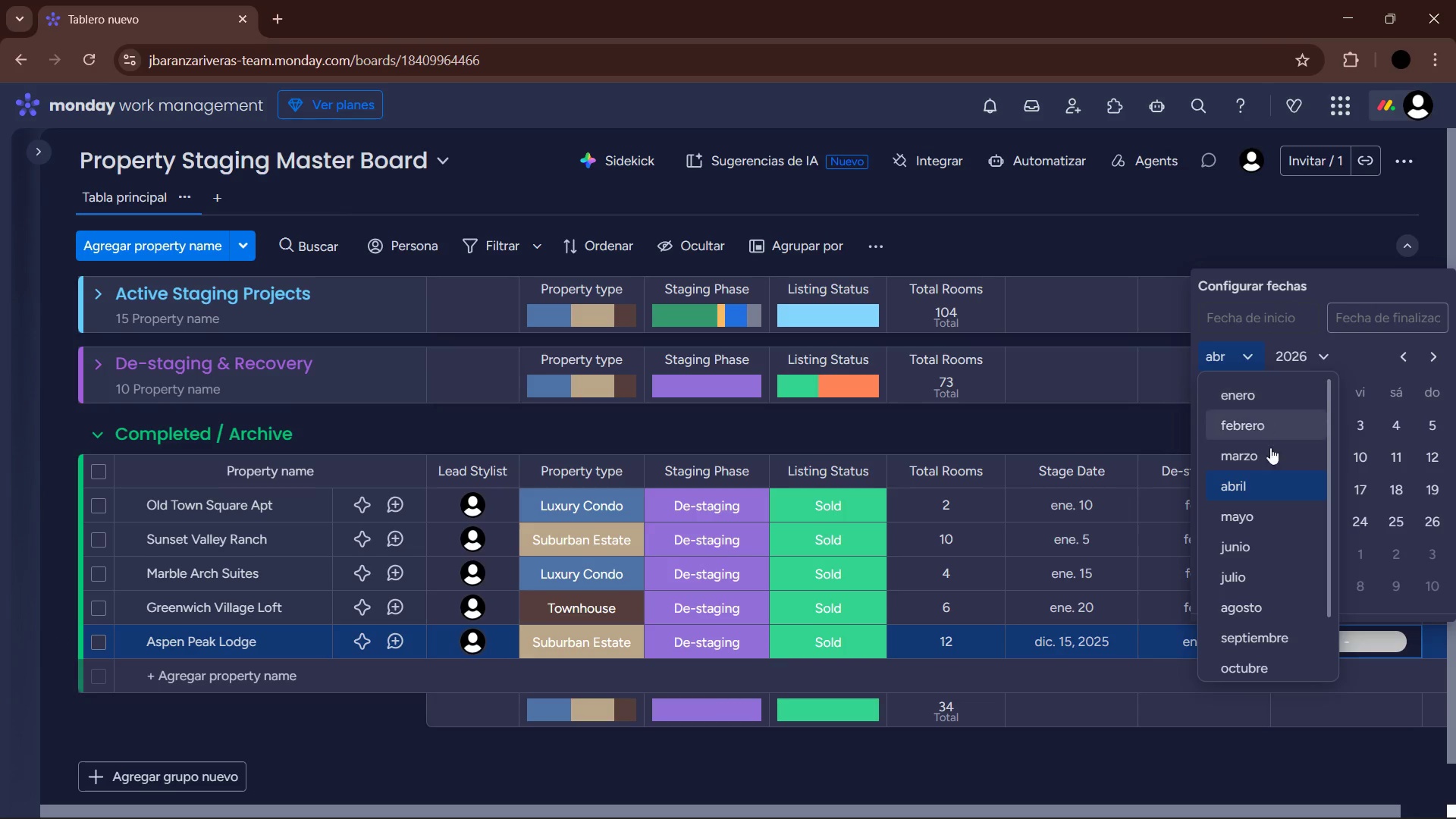 
scroll: coordinate [1273, 572], scroll_direction: down, amount: 4.0
 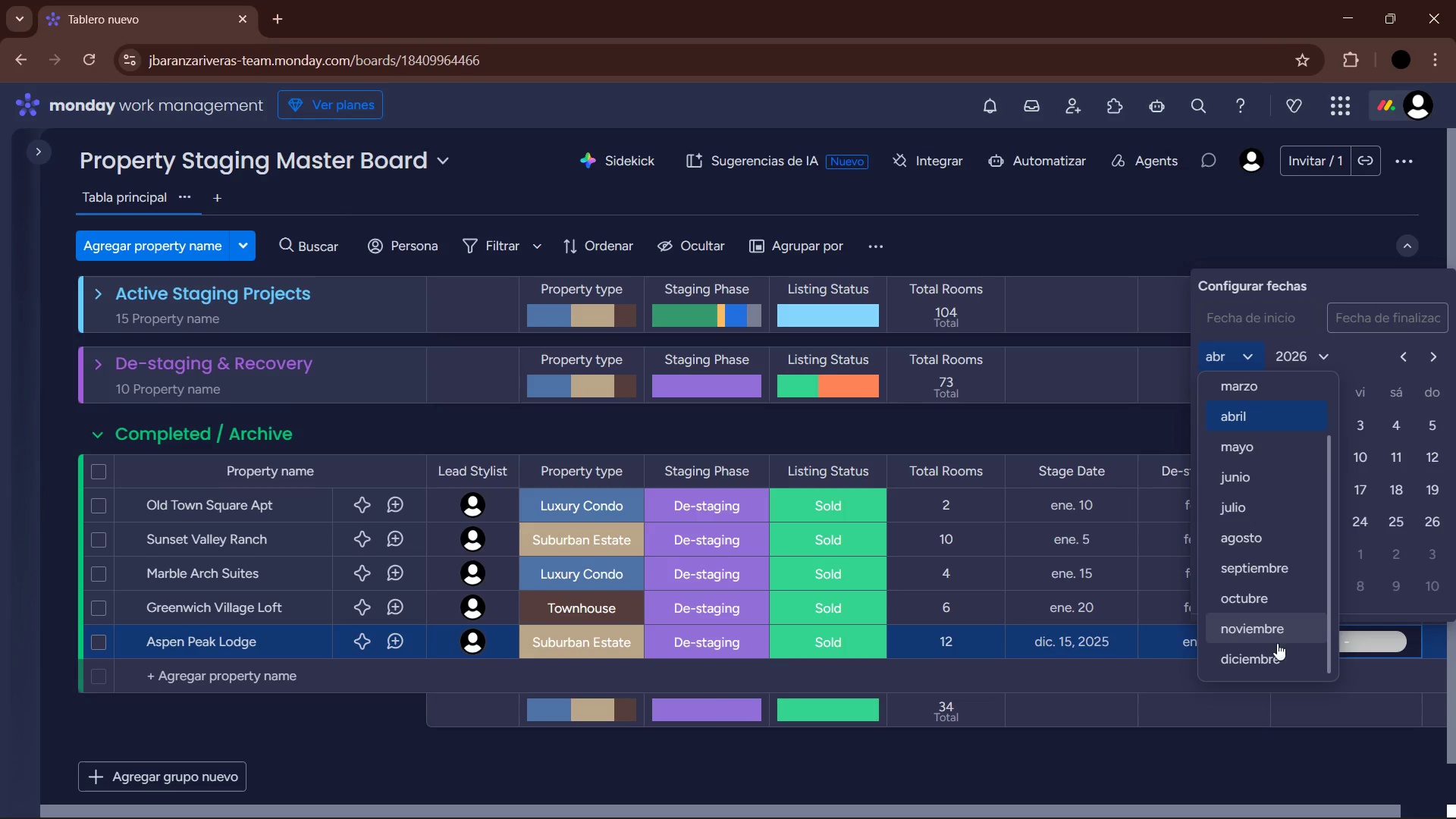 
left_click_drag(start_coordinate=[1280, 651], to_coordinate=[1283, 646])
 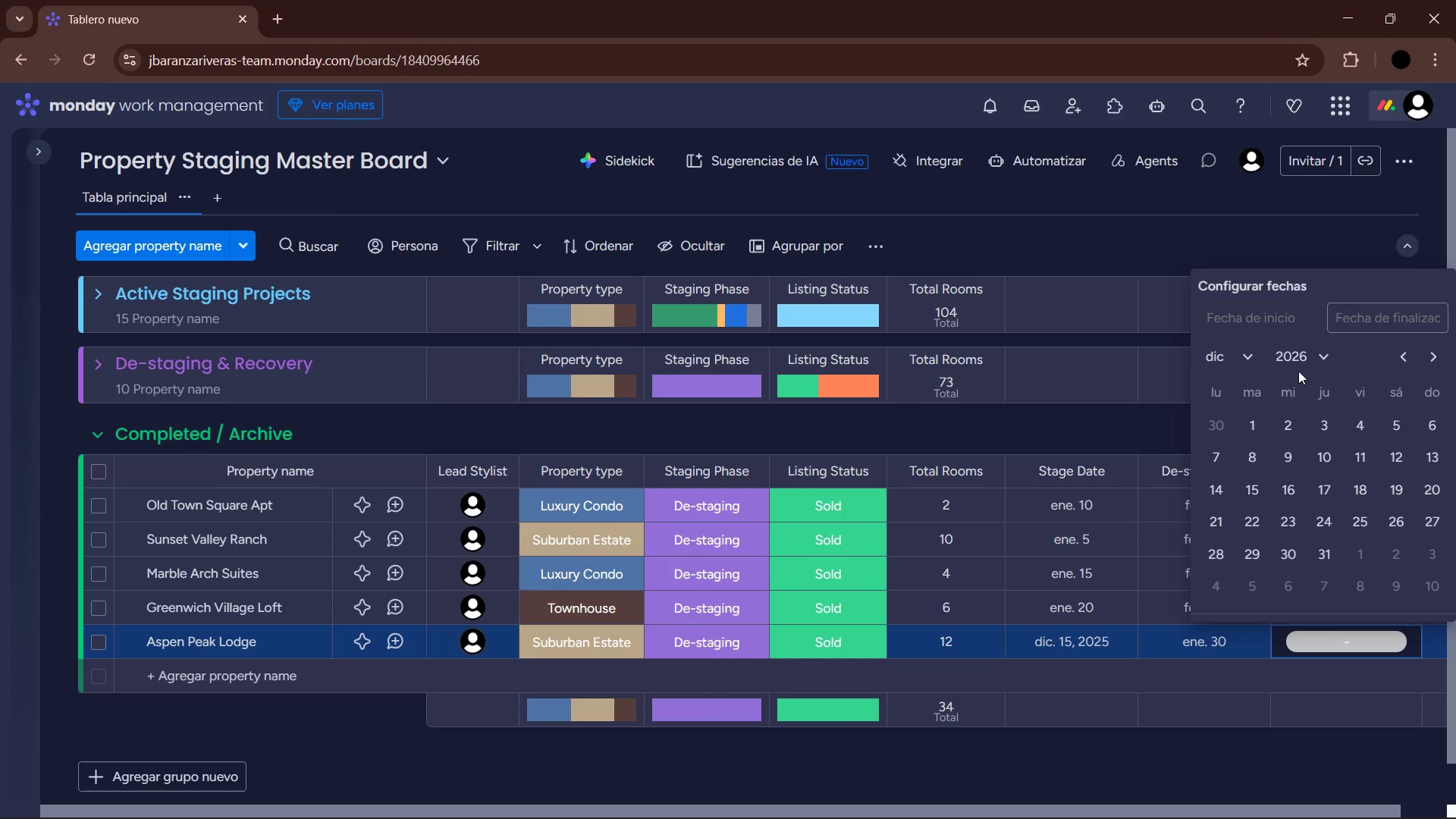 
left_click([1308, 354])
 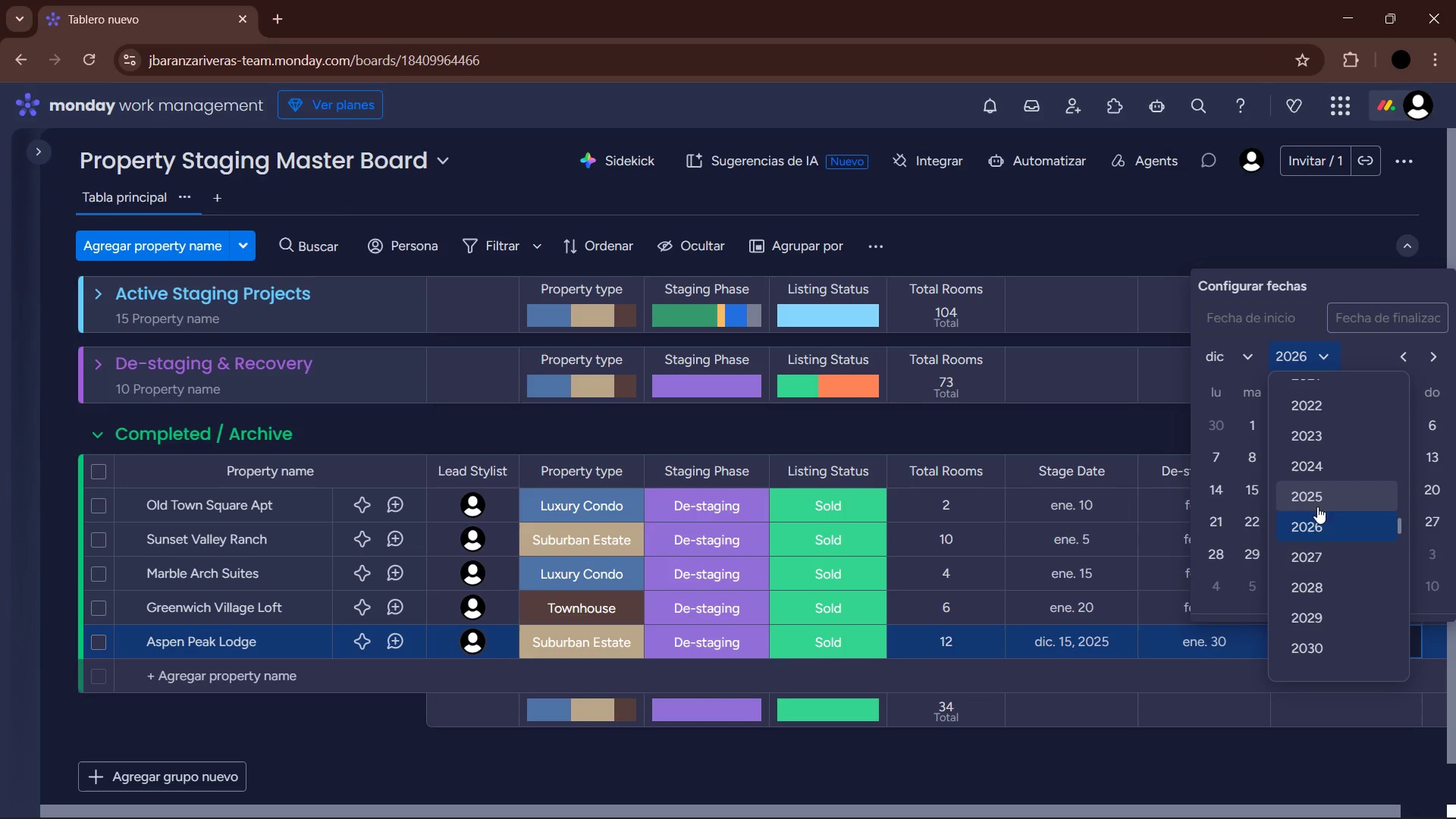 
left_click([1315, 505])
 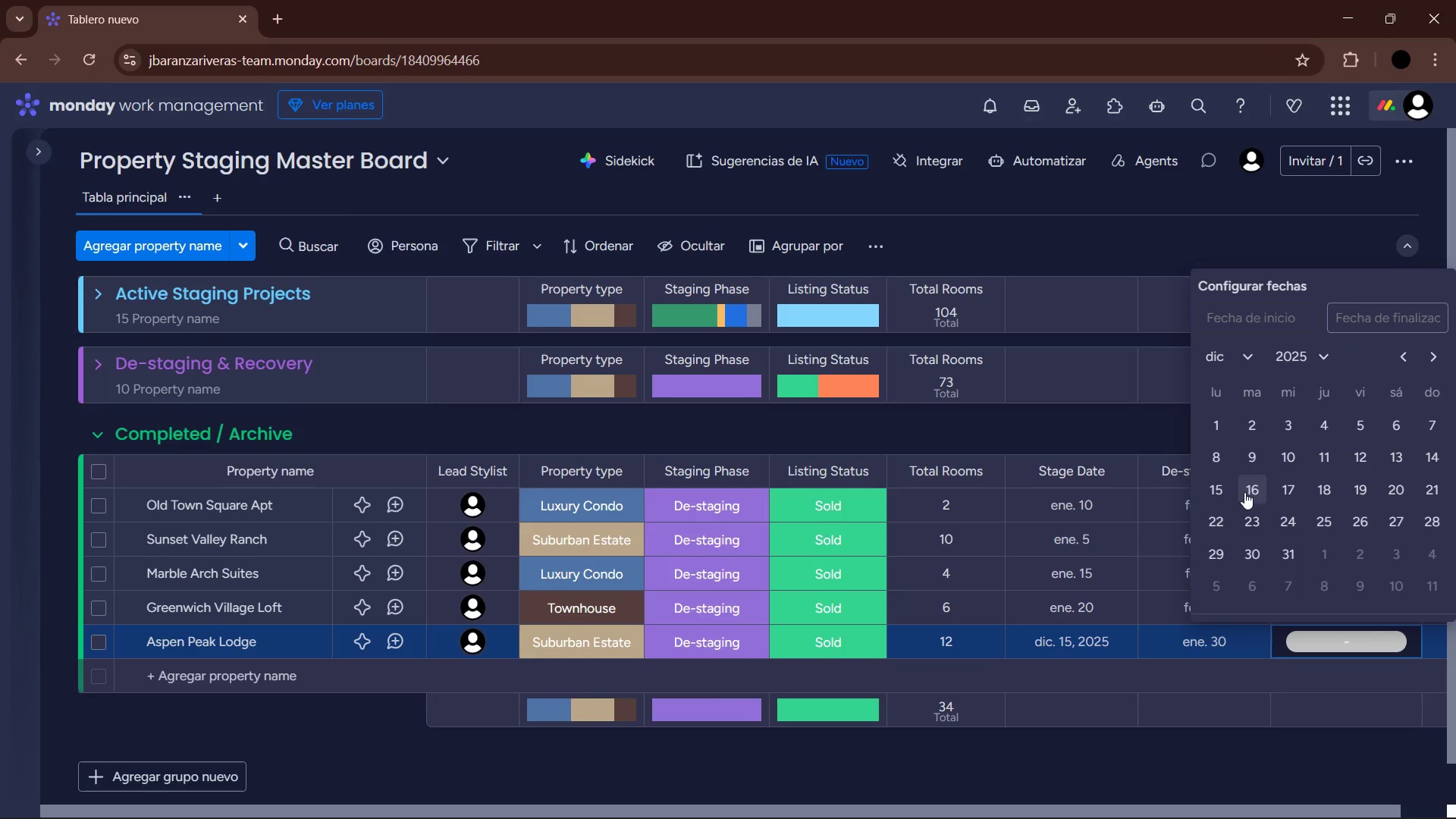 
left_click([1225, 489])
 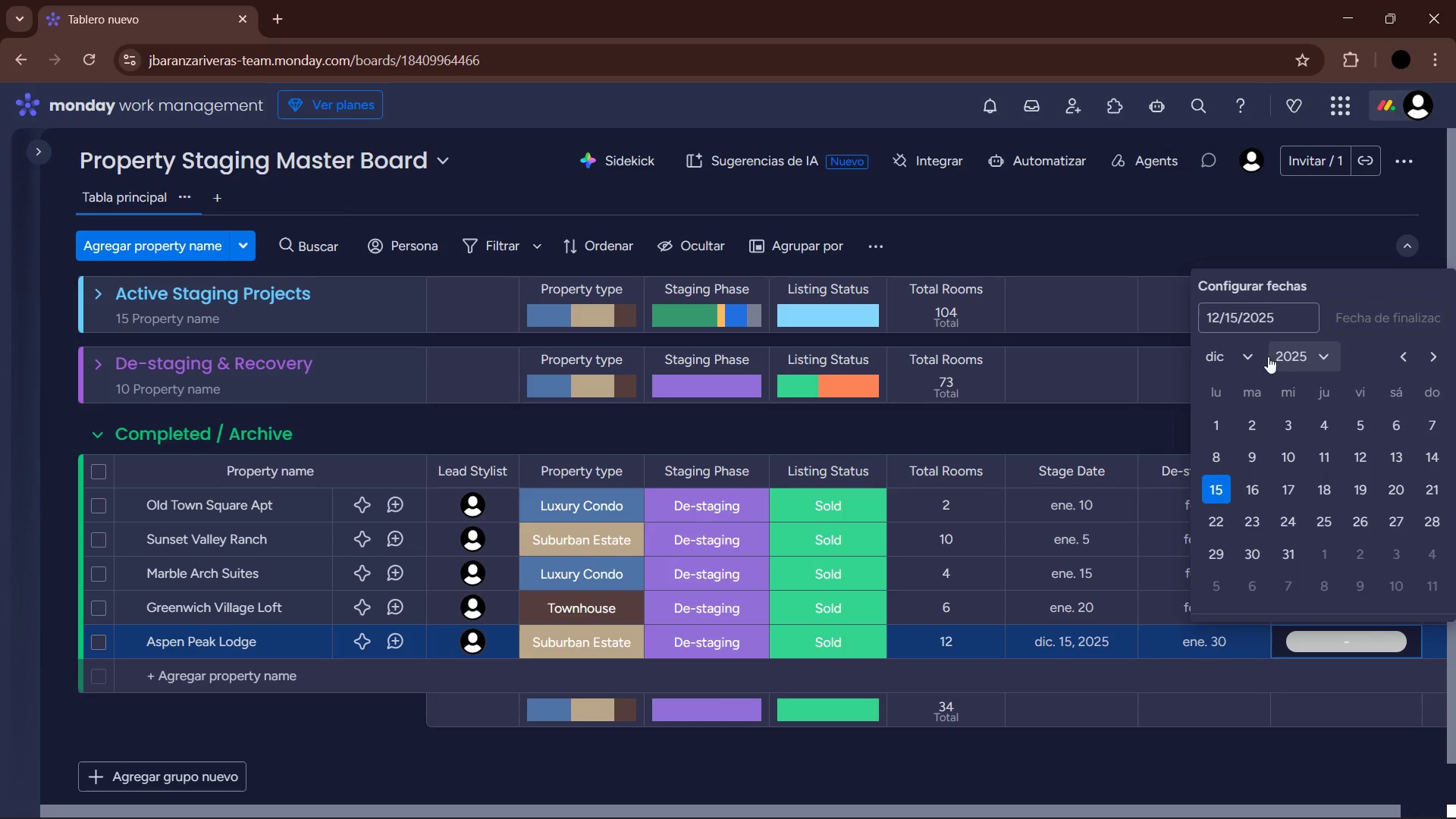 
left_click([1289, 357])
 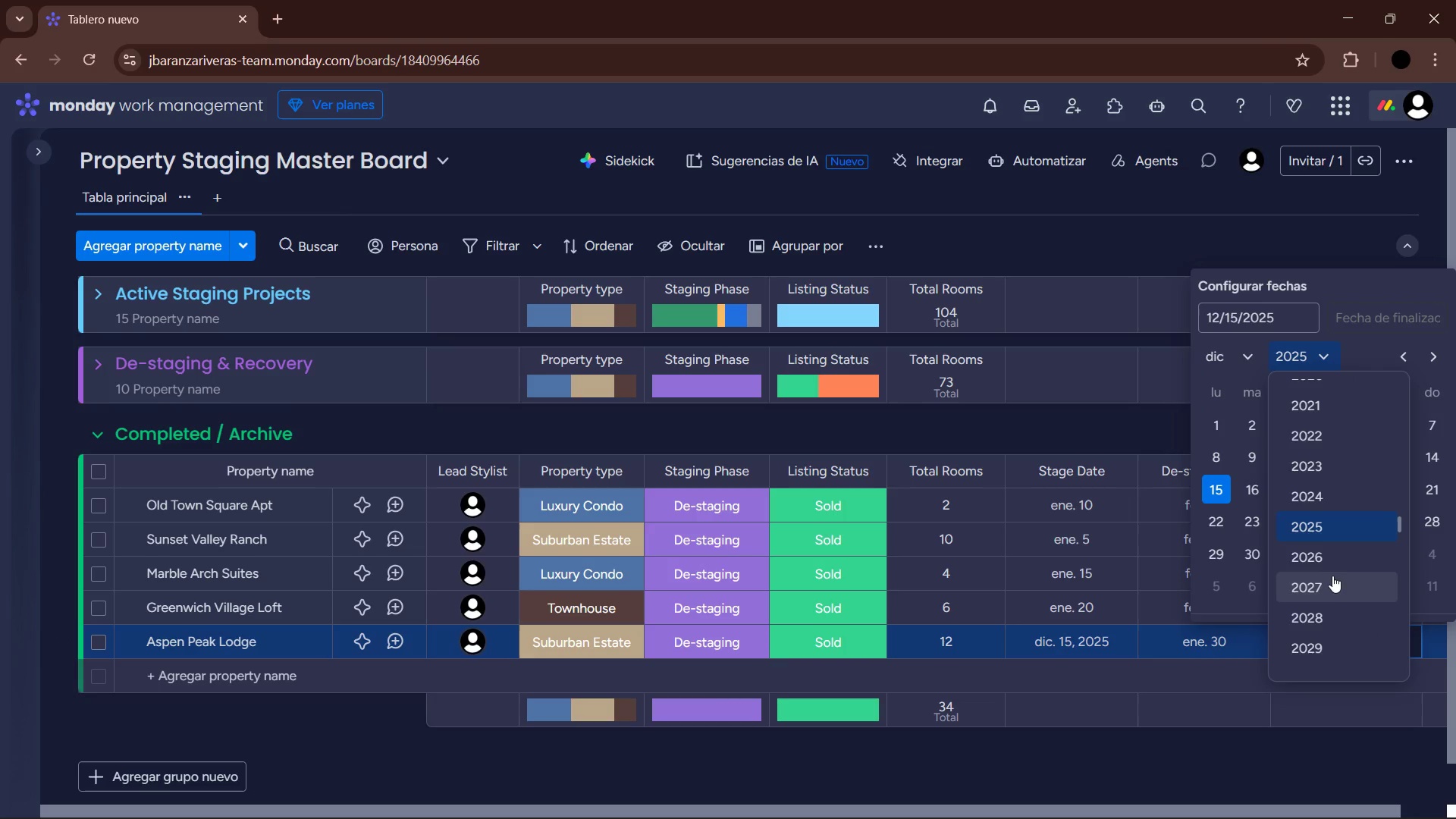 
left_click([1327, 554])
 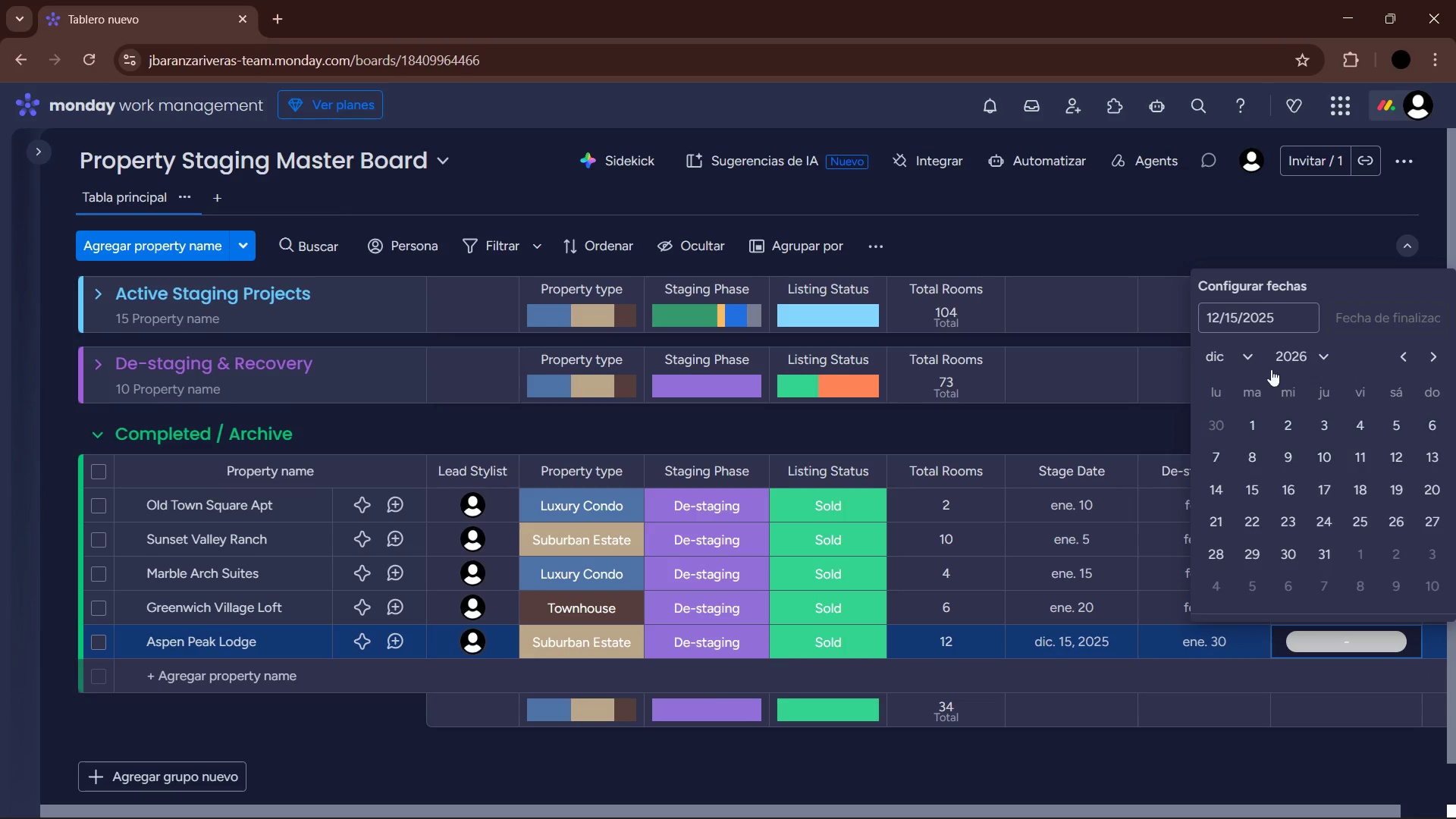 
left_click([1244, 361])
 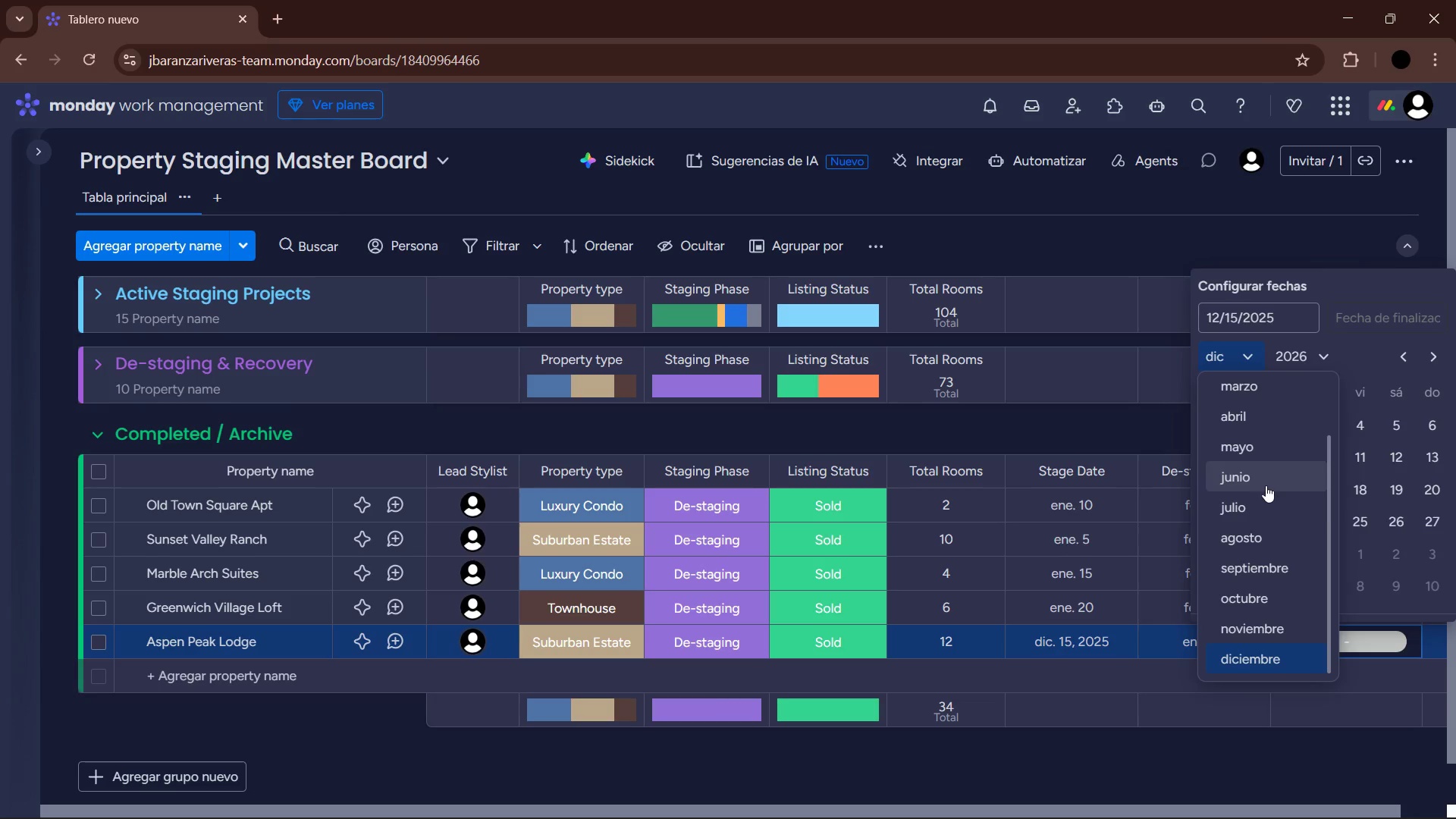 
scroll: coordinate [1267, 426], scroll_direction: up, amount: 1.0
 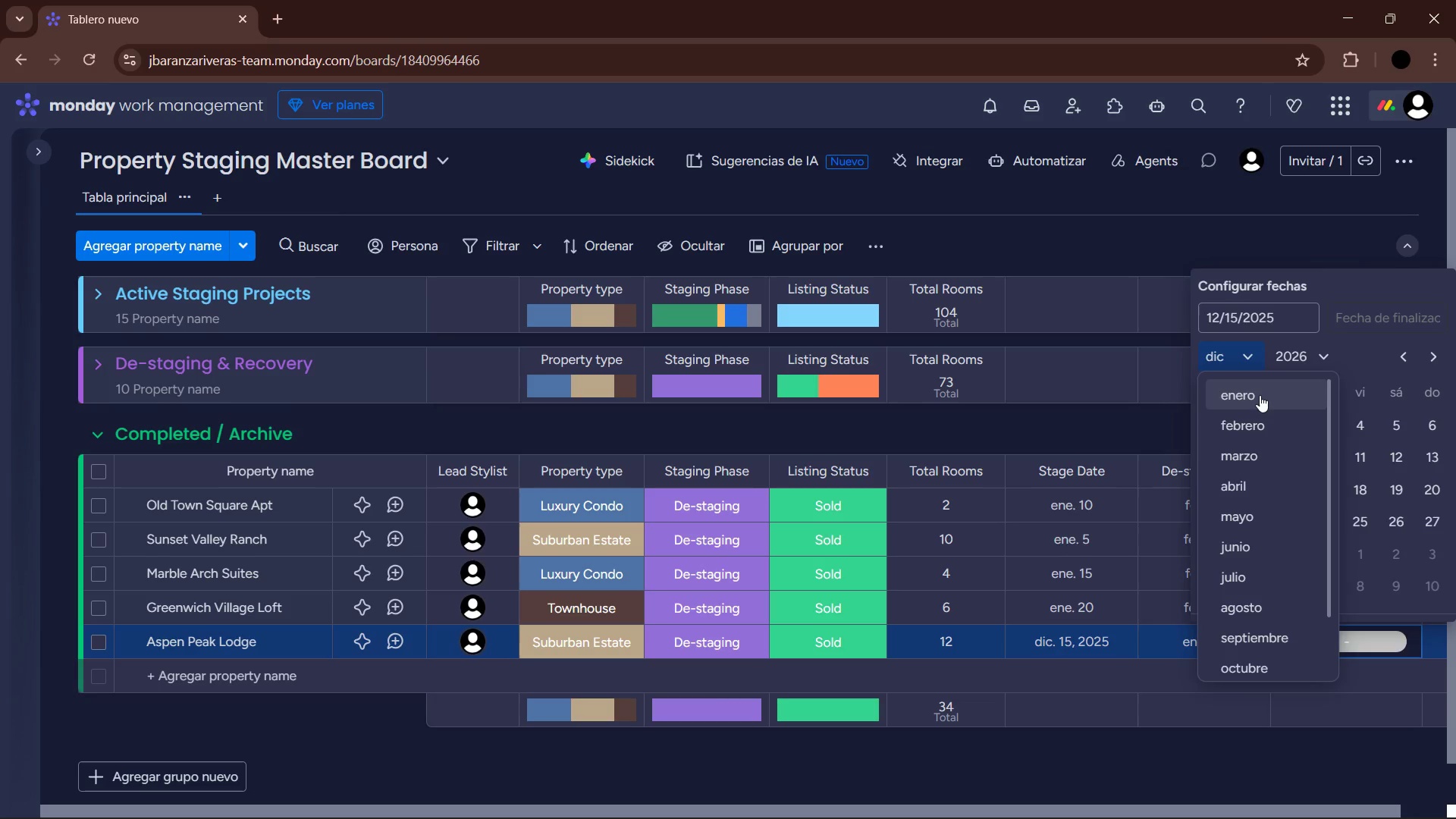 
left_click([1260, 395])
 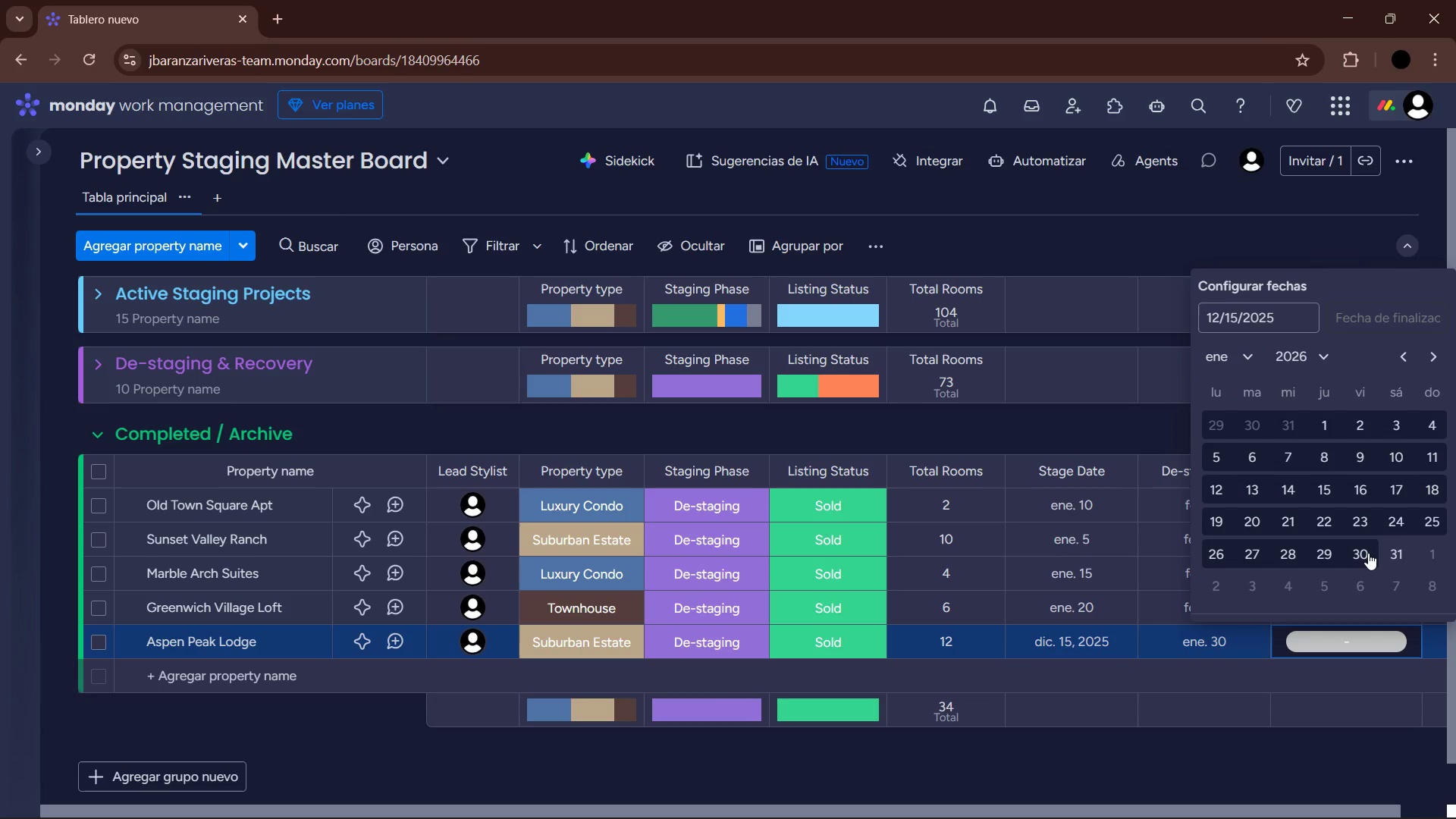 
left_click([1368, 553])
 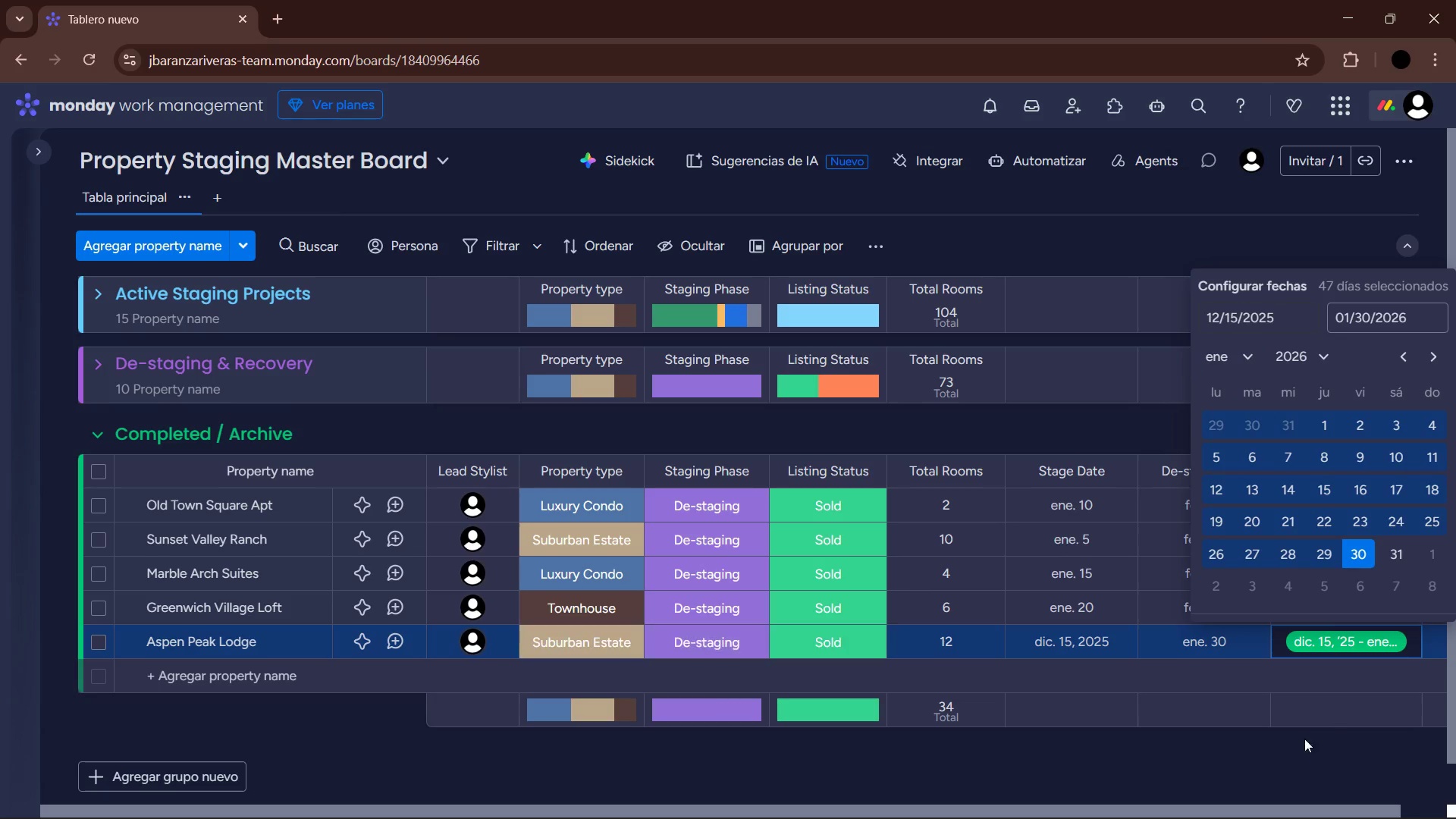 
left_click([1260, 745])
 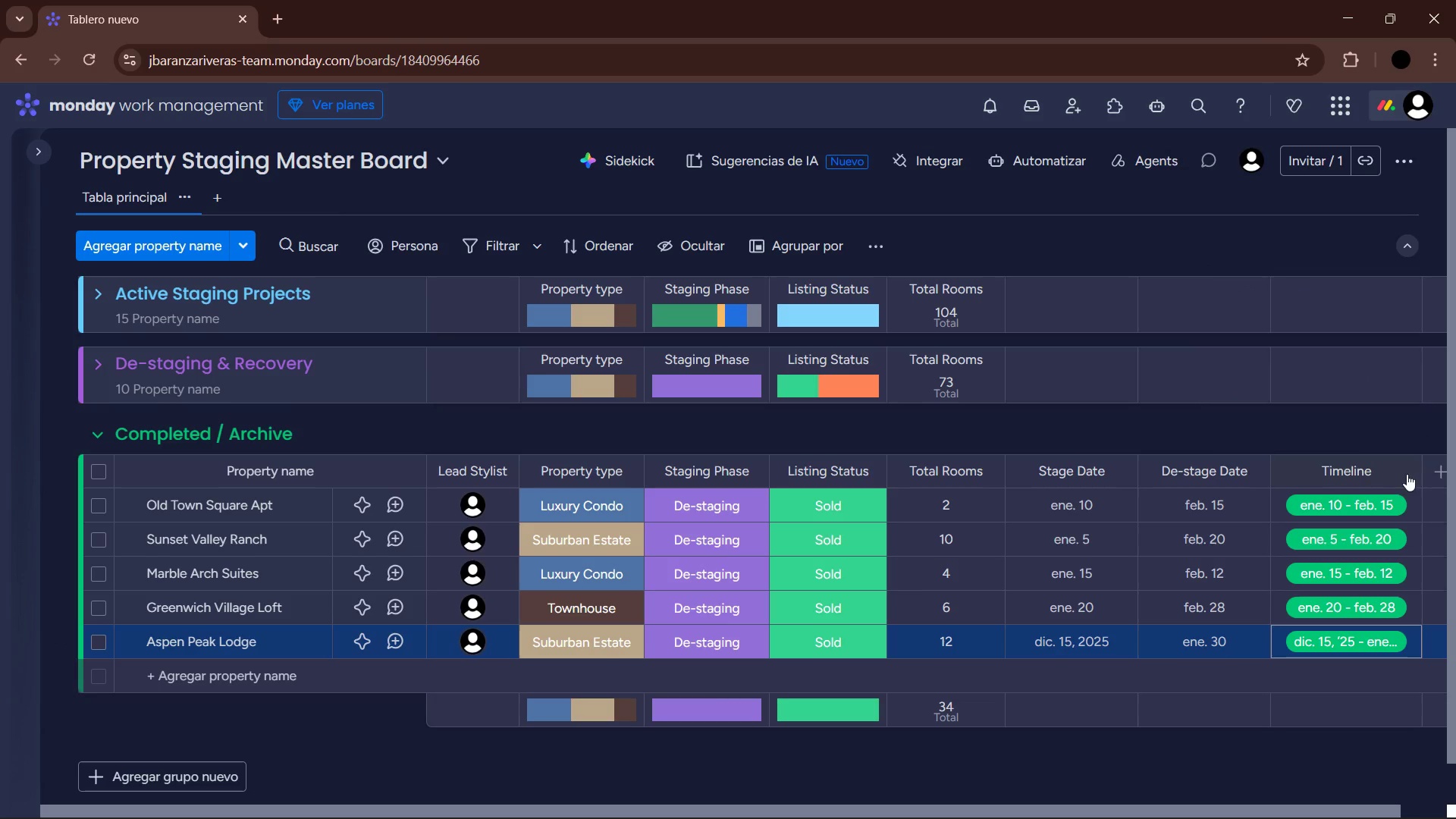 
left_click_drag(start_coordinate=[1421, 465], to_coordinate=[1455, 464])
 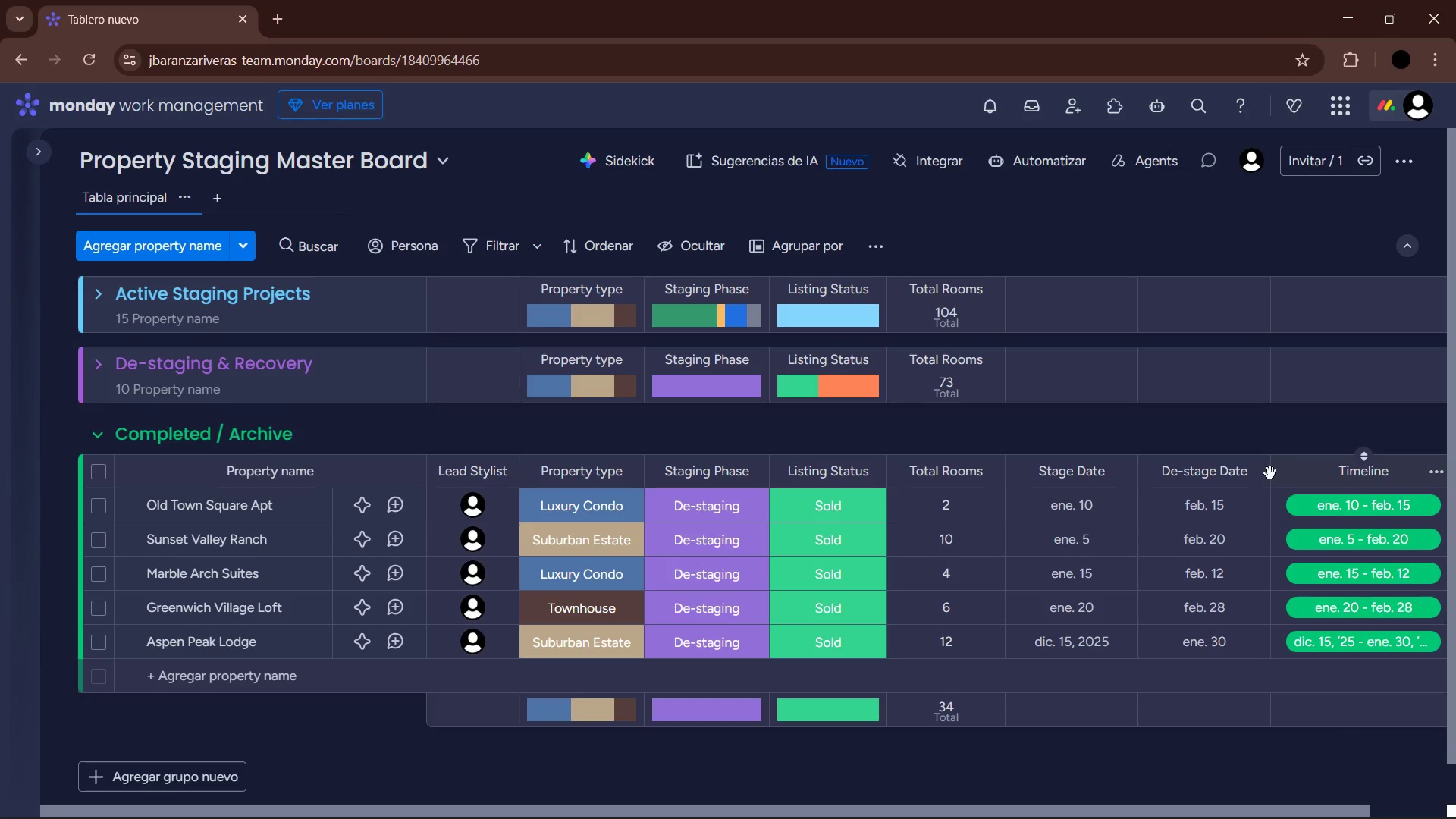 
left_click_drag(start_coordinate=[1269, 473], to_coordinate=[1259, 472])
 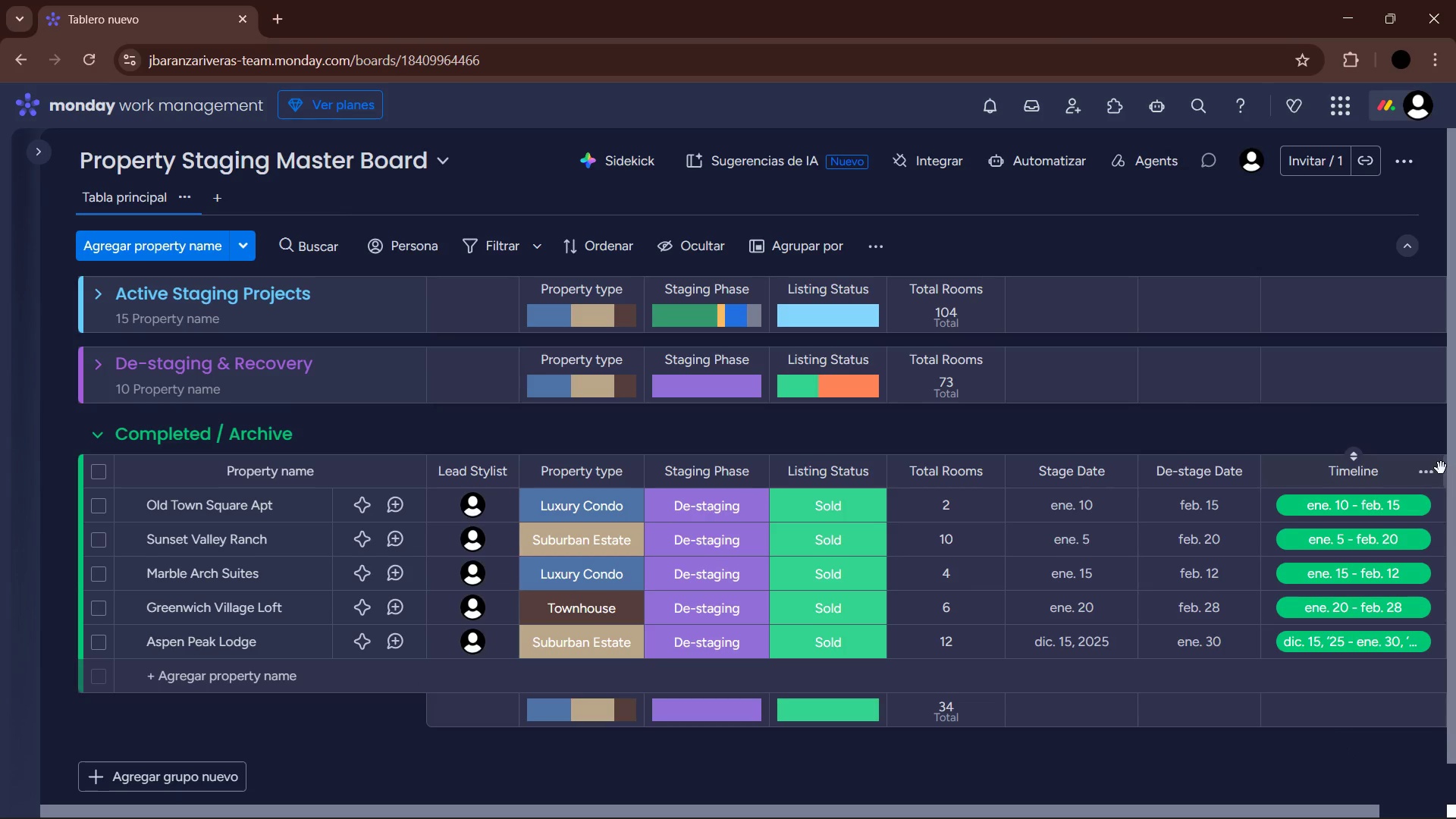 
left_click_drag(start_coordinate=[1444, 469], to_coordinate=[1455, 469])
 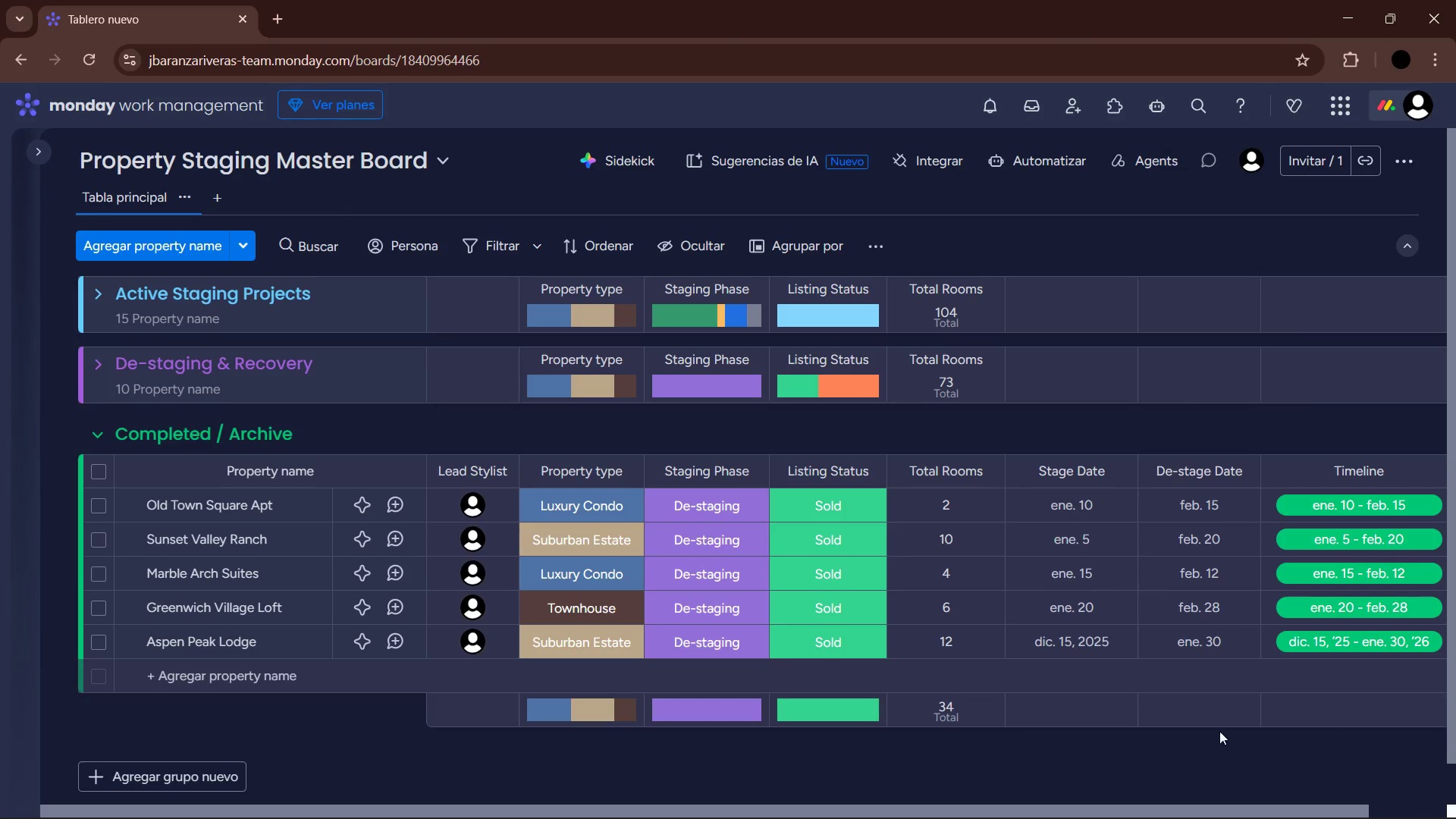 
scroll: coordinate [1138, 620], scroll_direction: up, amount: 4.0
 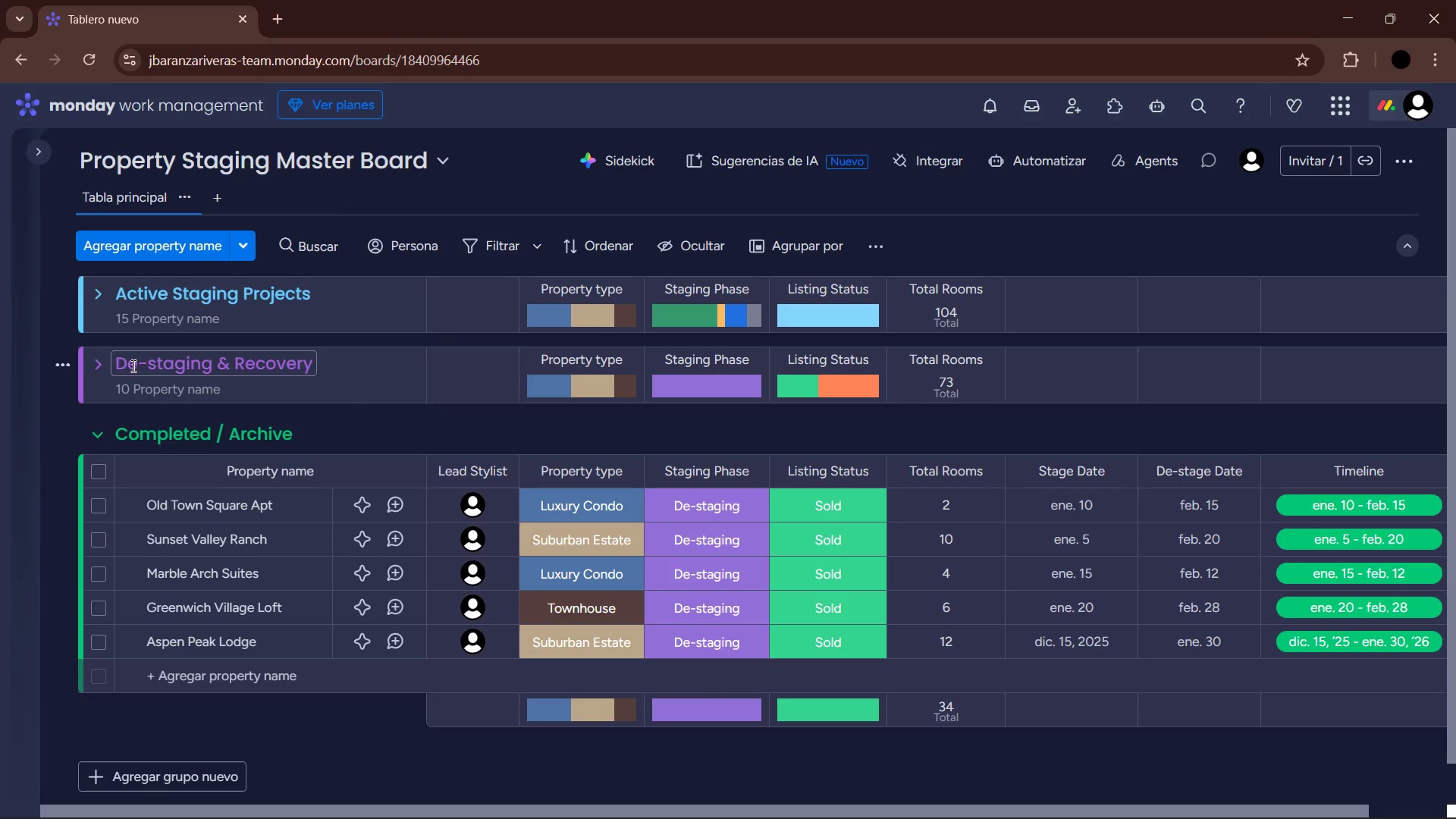 
left_click([92, 362])
 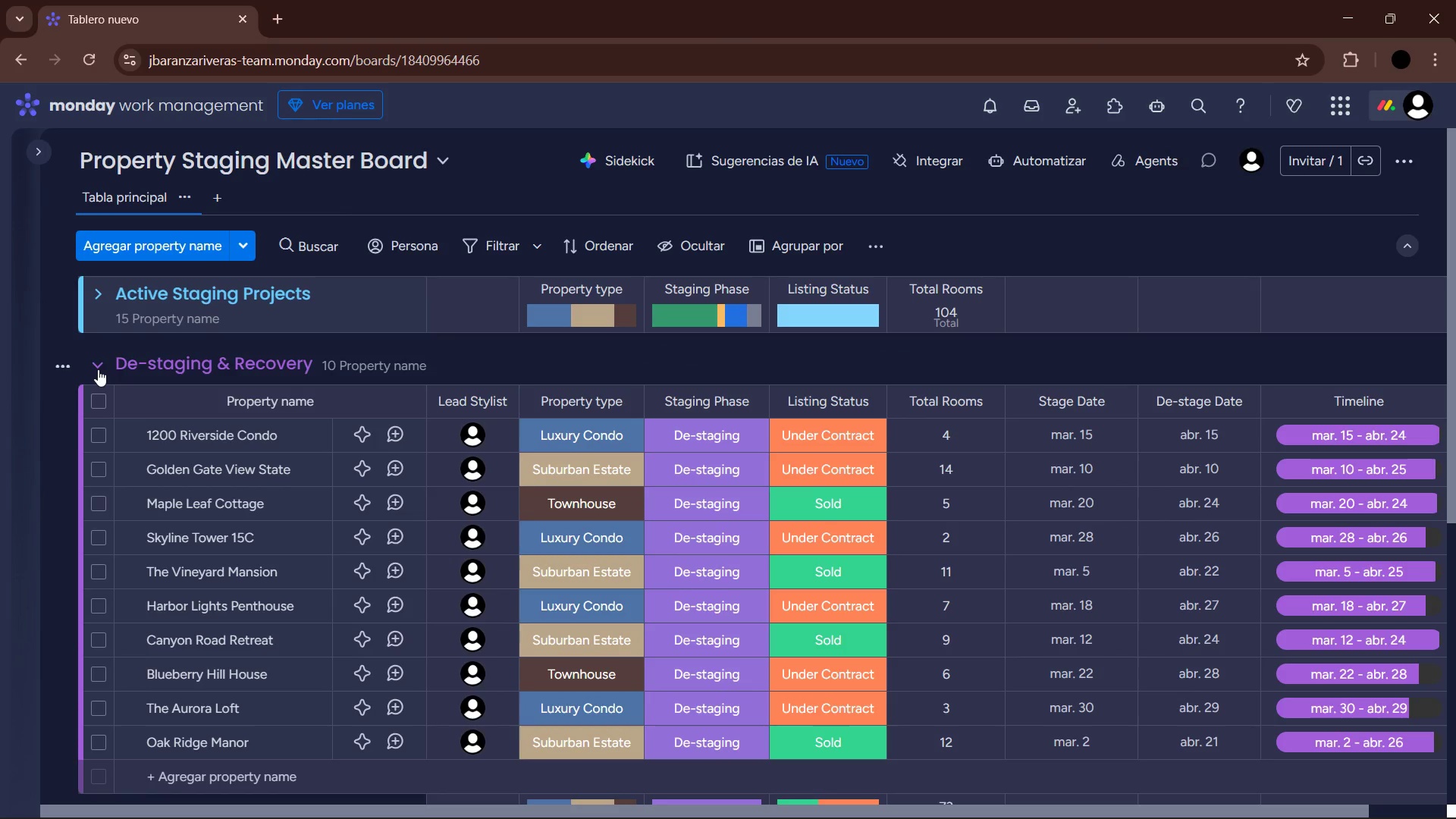 
scroll: coordinate [962, 615], scroll_direction: up, amount: 1.0
 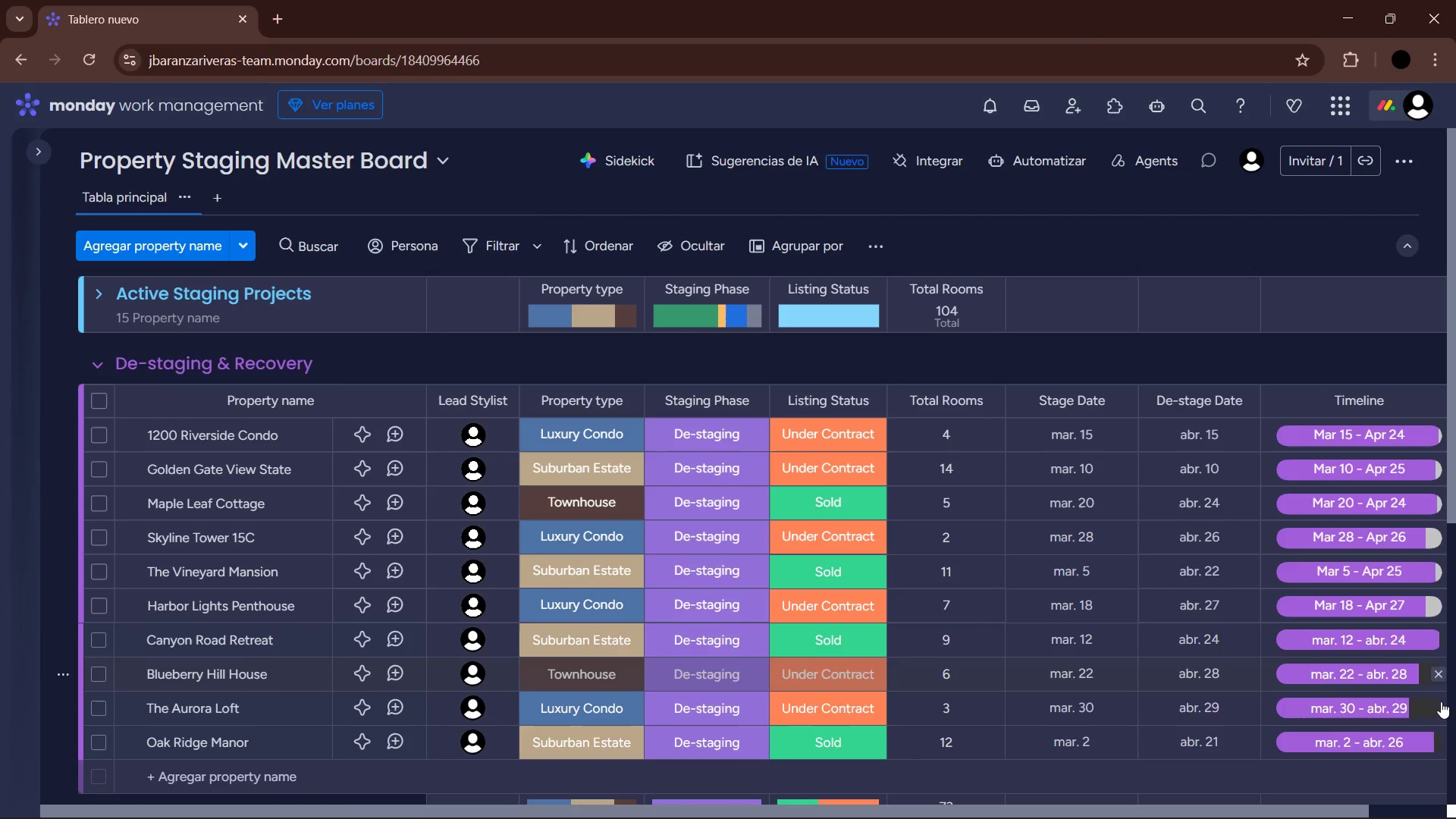 
scroll: coordinate [1429, 690], scroll_direction: down, amount: 3.0
 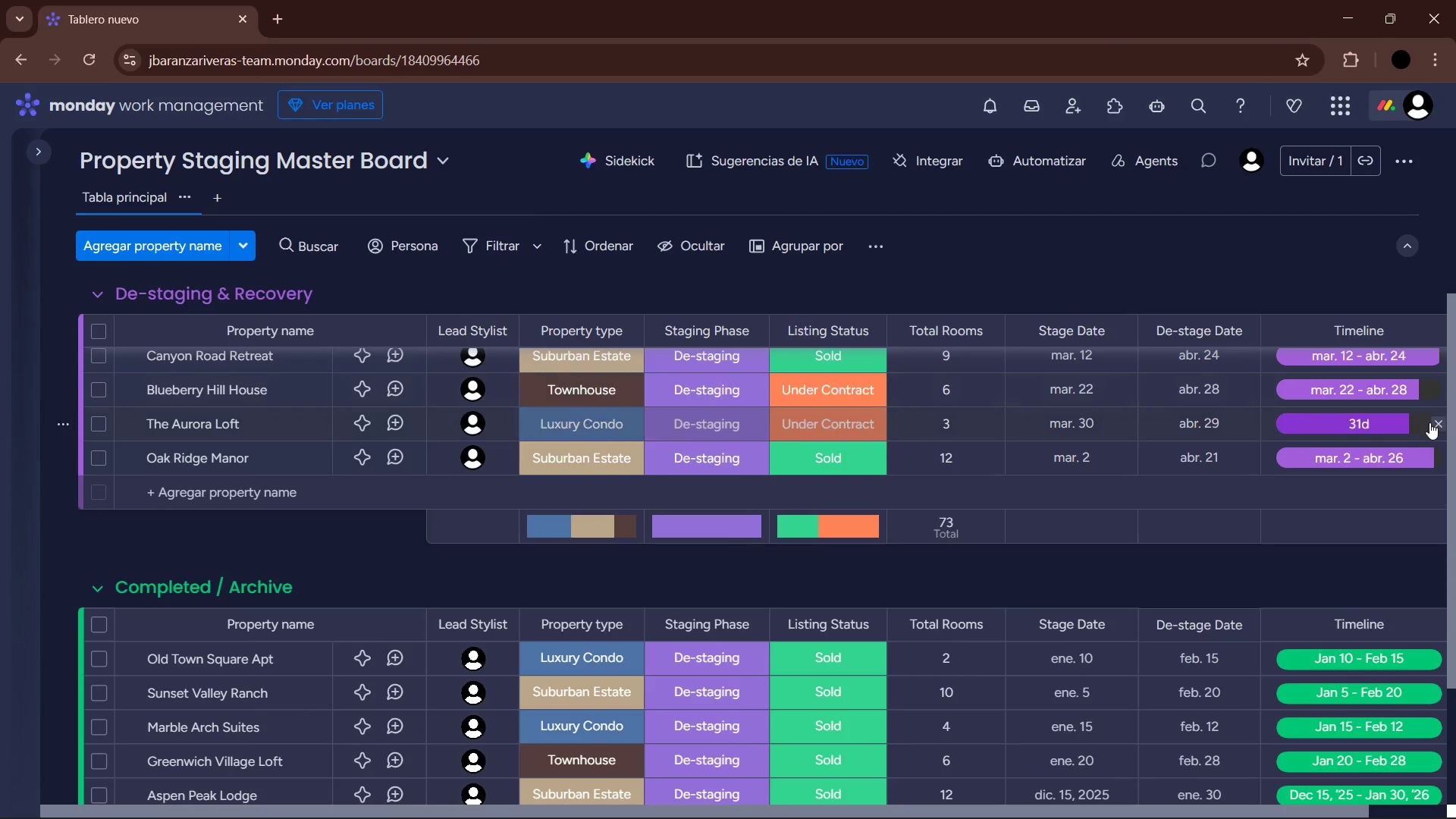 
scroll: coordinate [803, 485], scroll_direction: up, amount: 6.0
 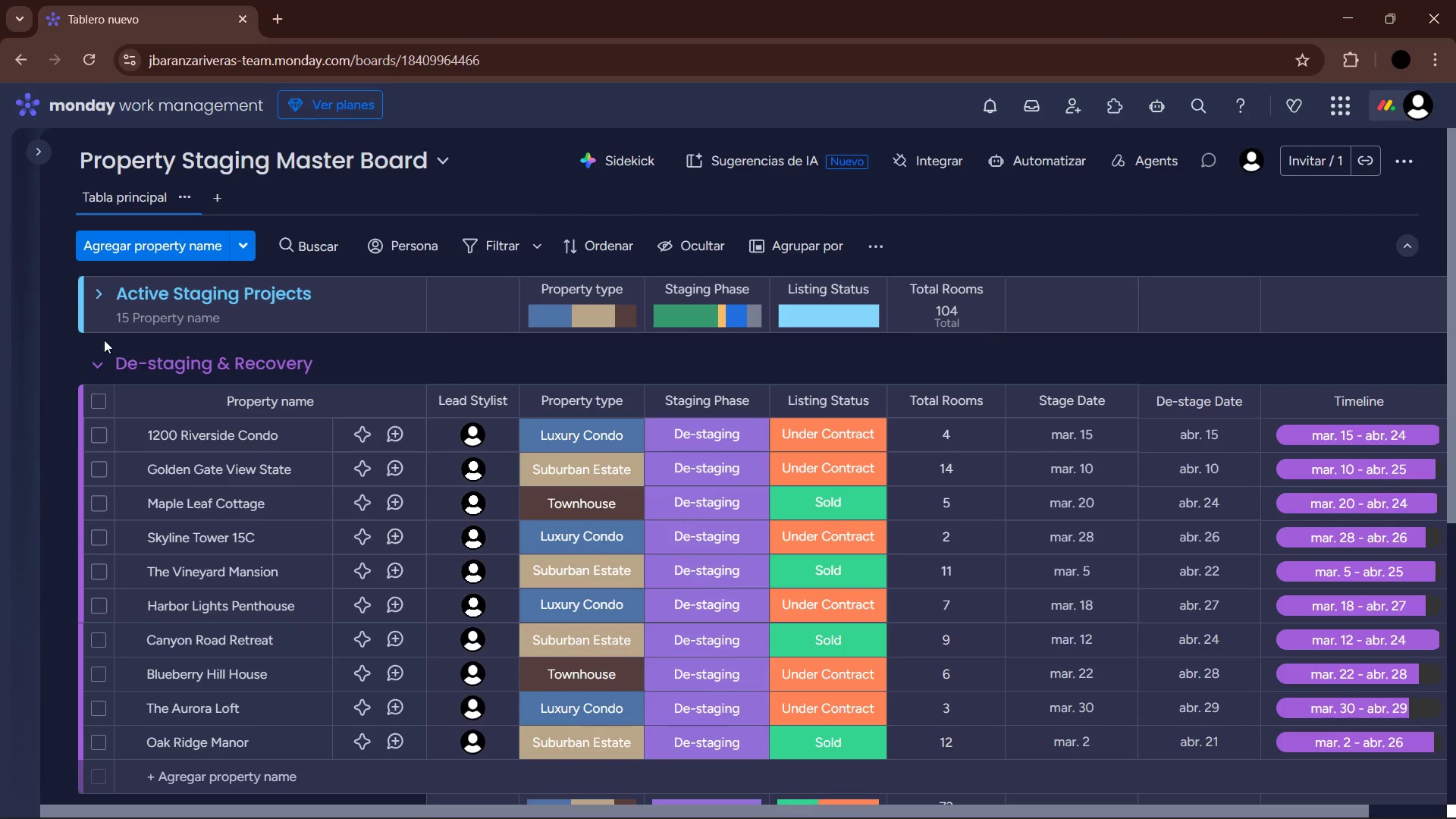 
left_click([96, 364])
 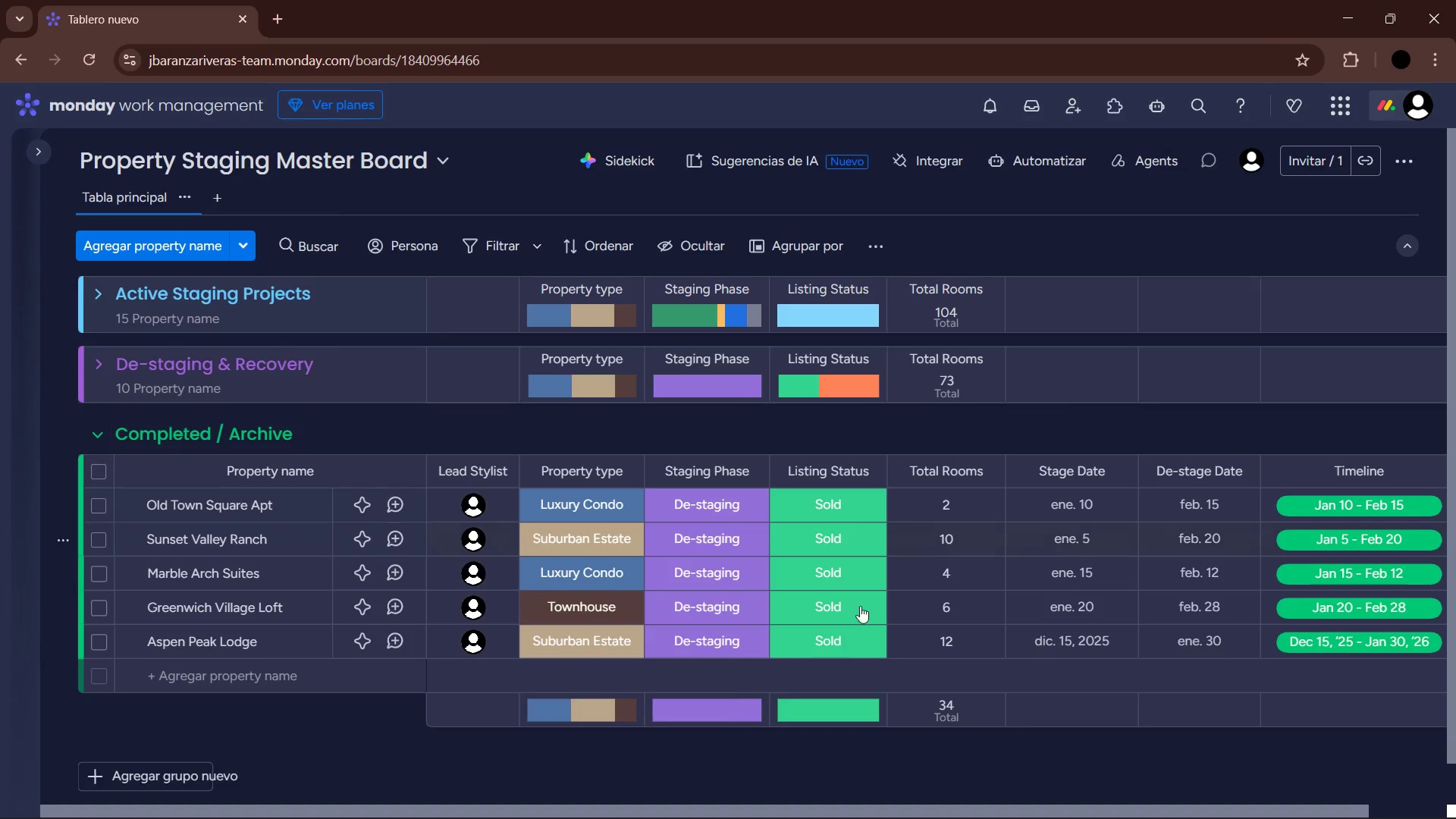 
scroll: coordinate [1054, 570], scroll_direction: down, amount: 3.0
 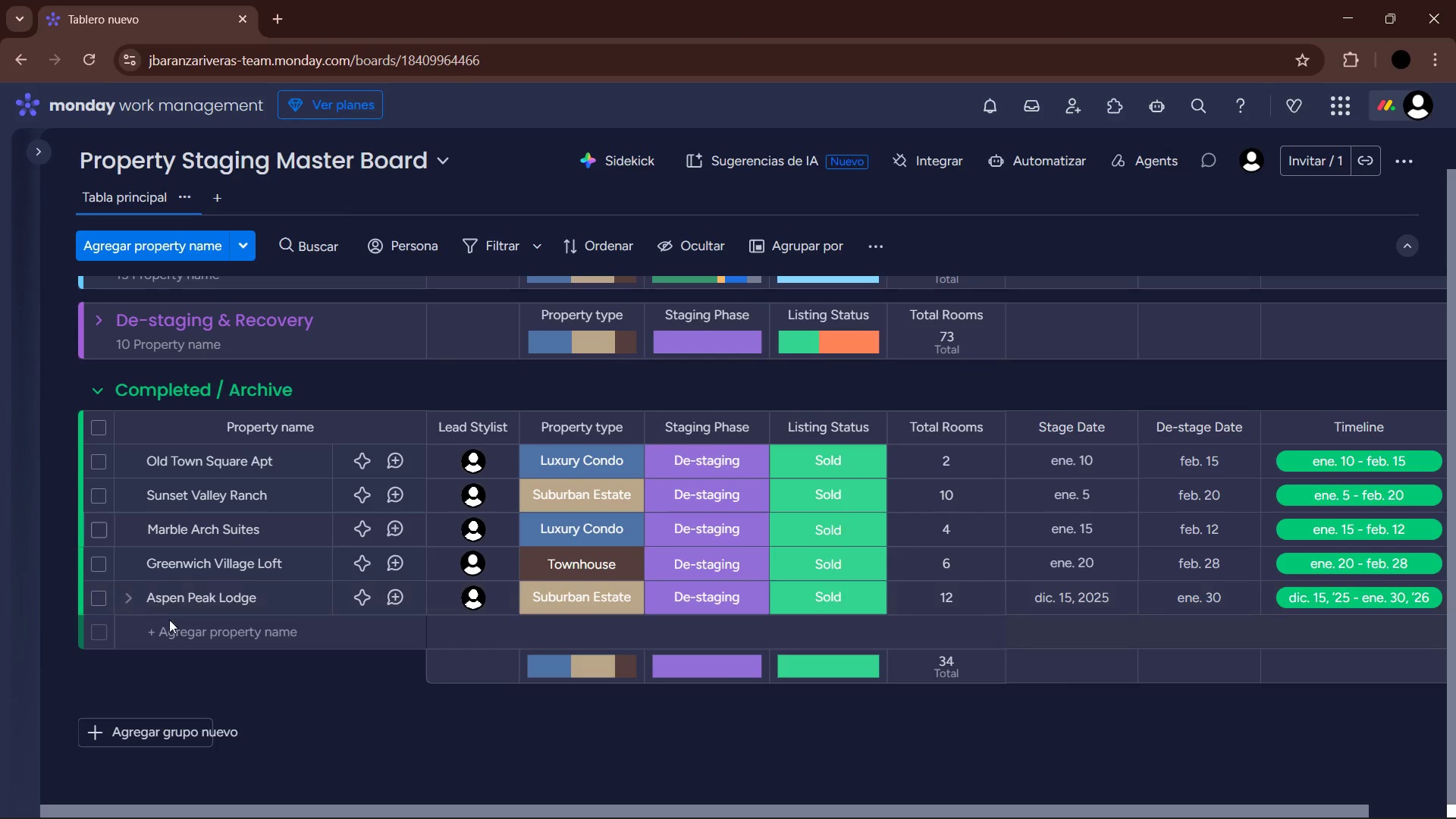 
left_click([174, 629])
 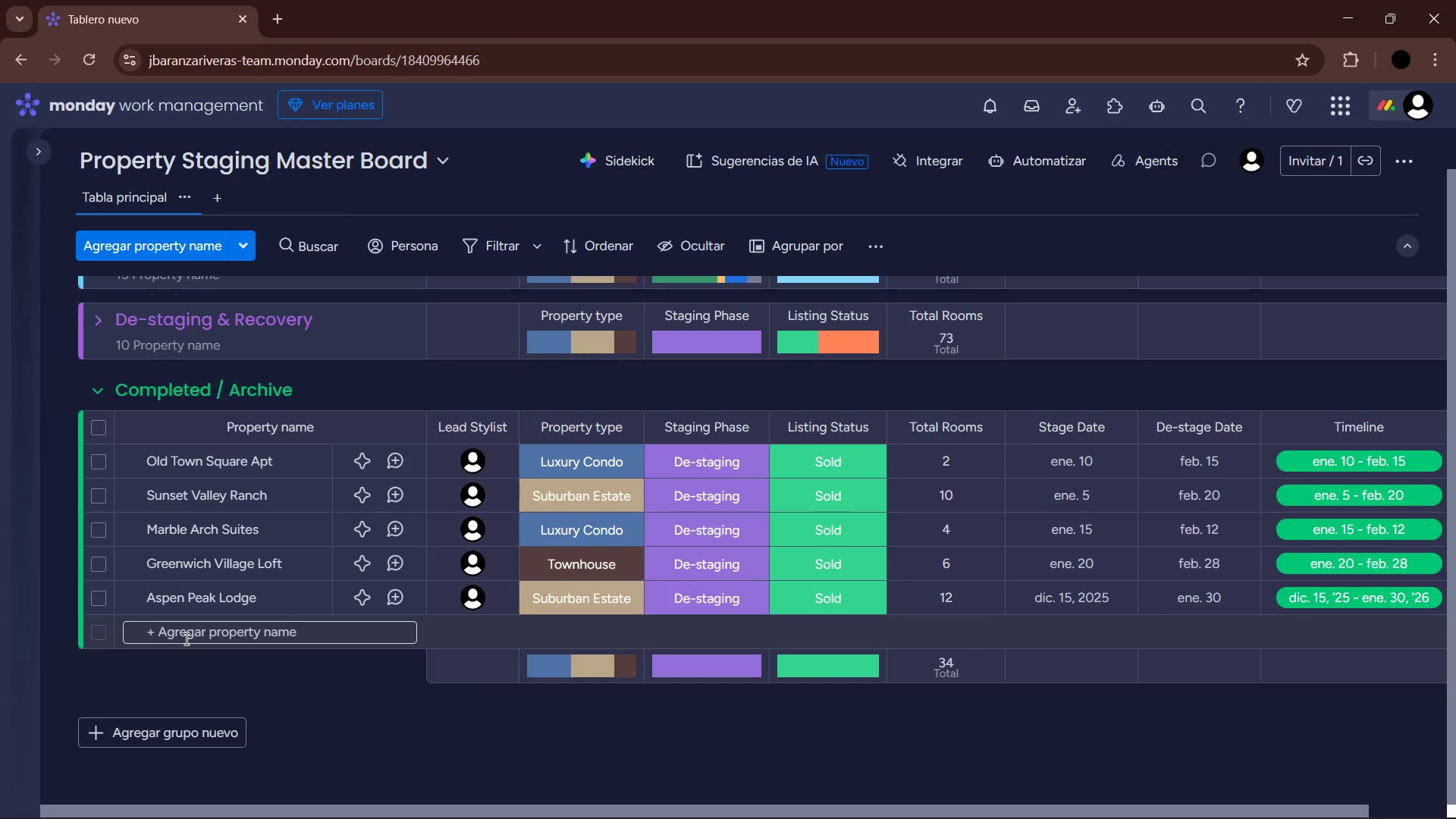 
left_click([185, 639])
 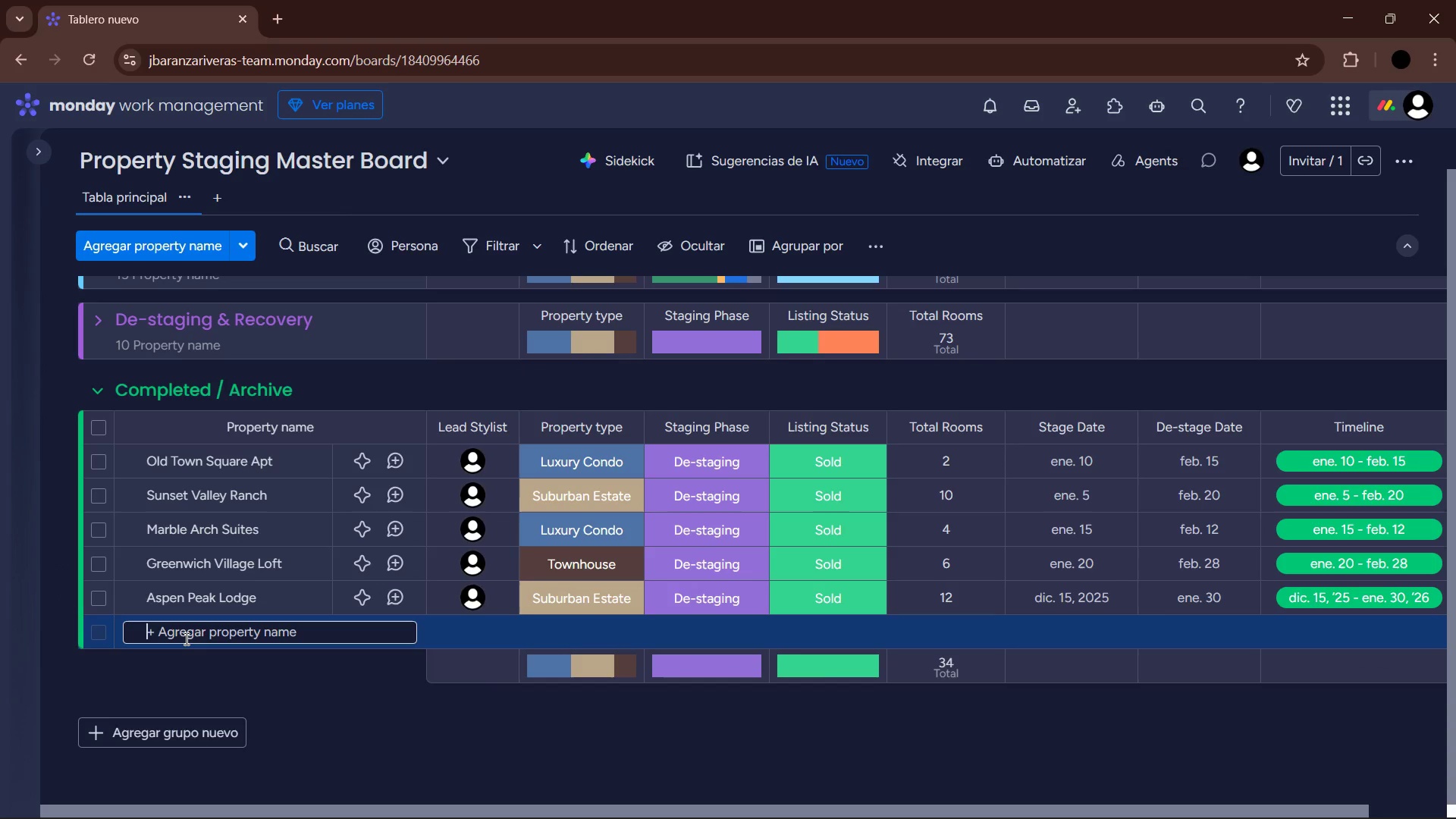 
type(Chelsea Garden Studio)
 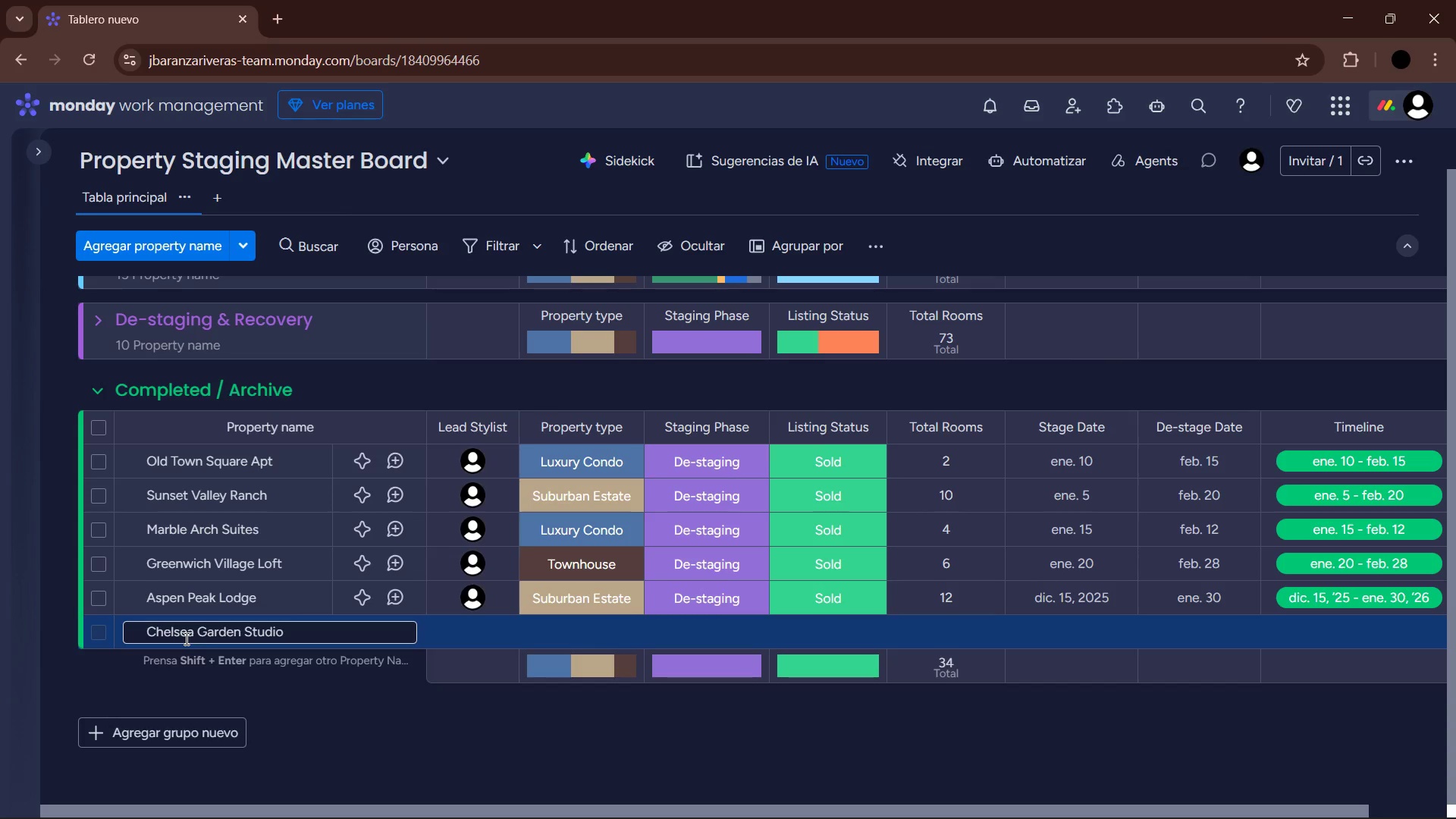 
key(Enter)
 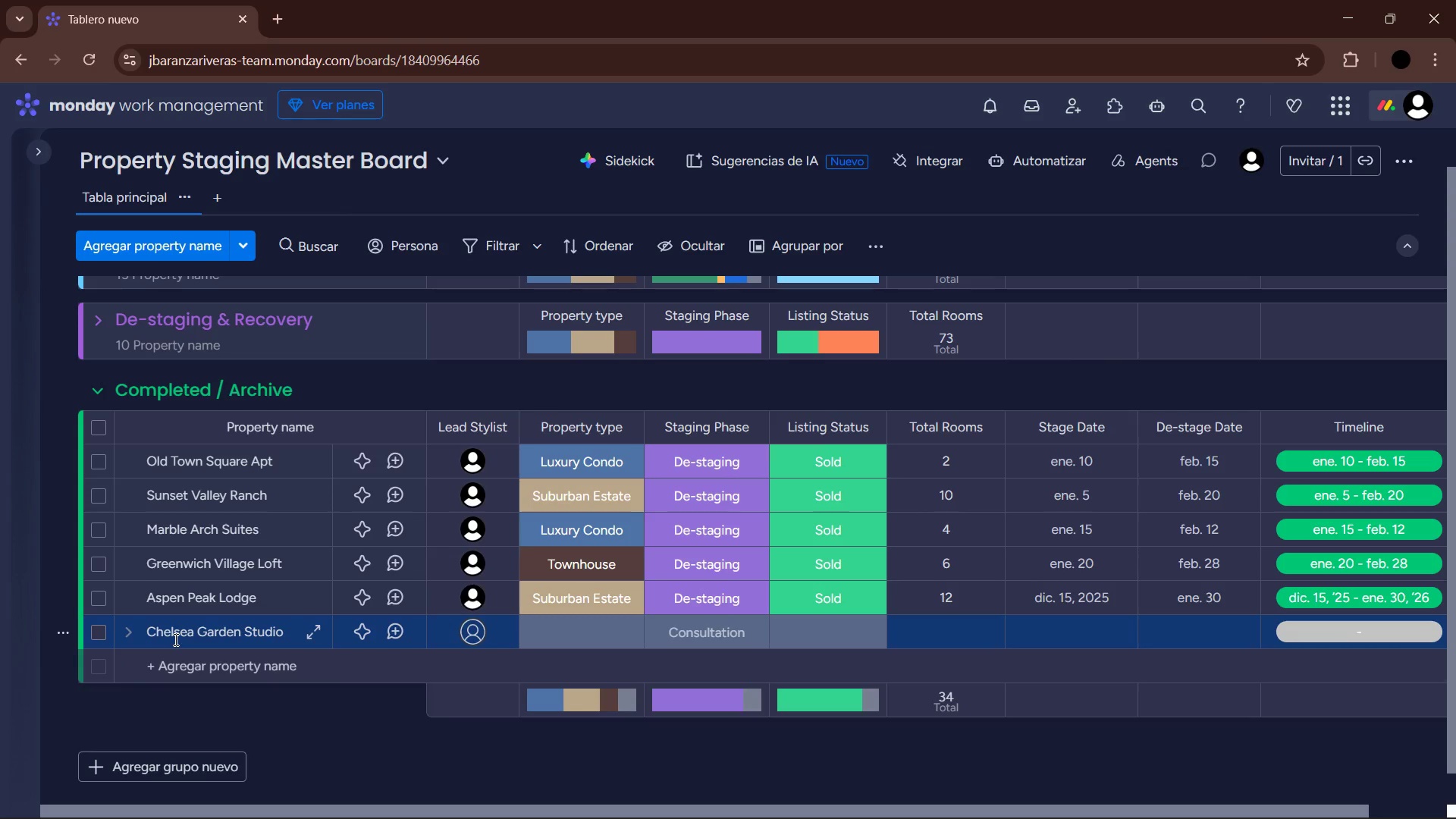 
wait(5.28)
 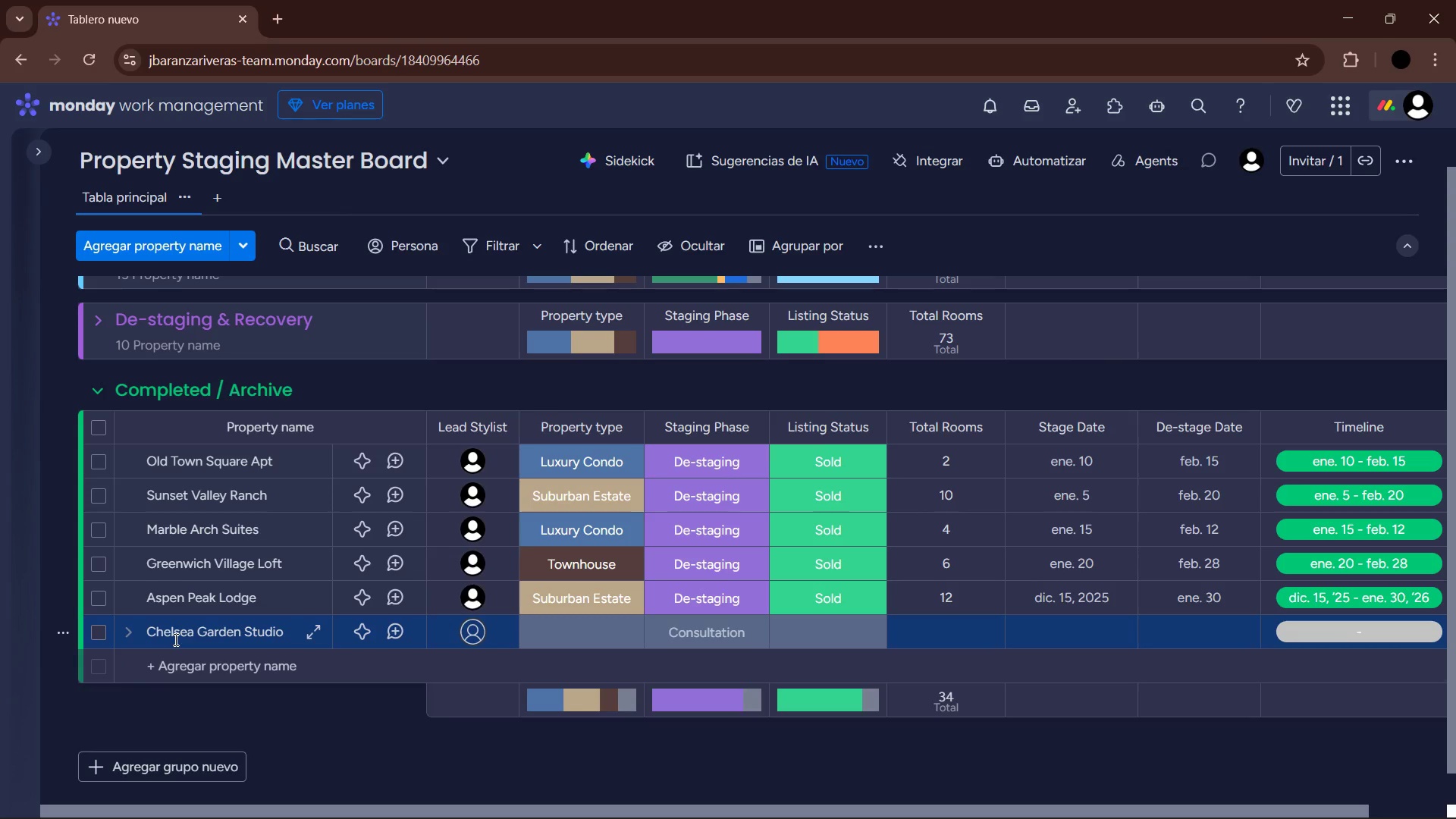 
left_click([611, 631])
 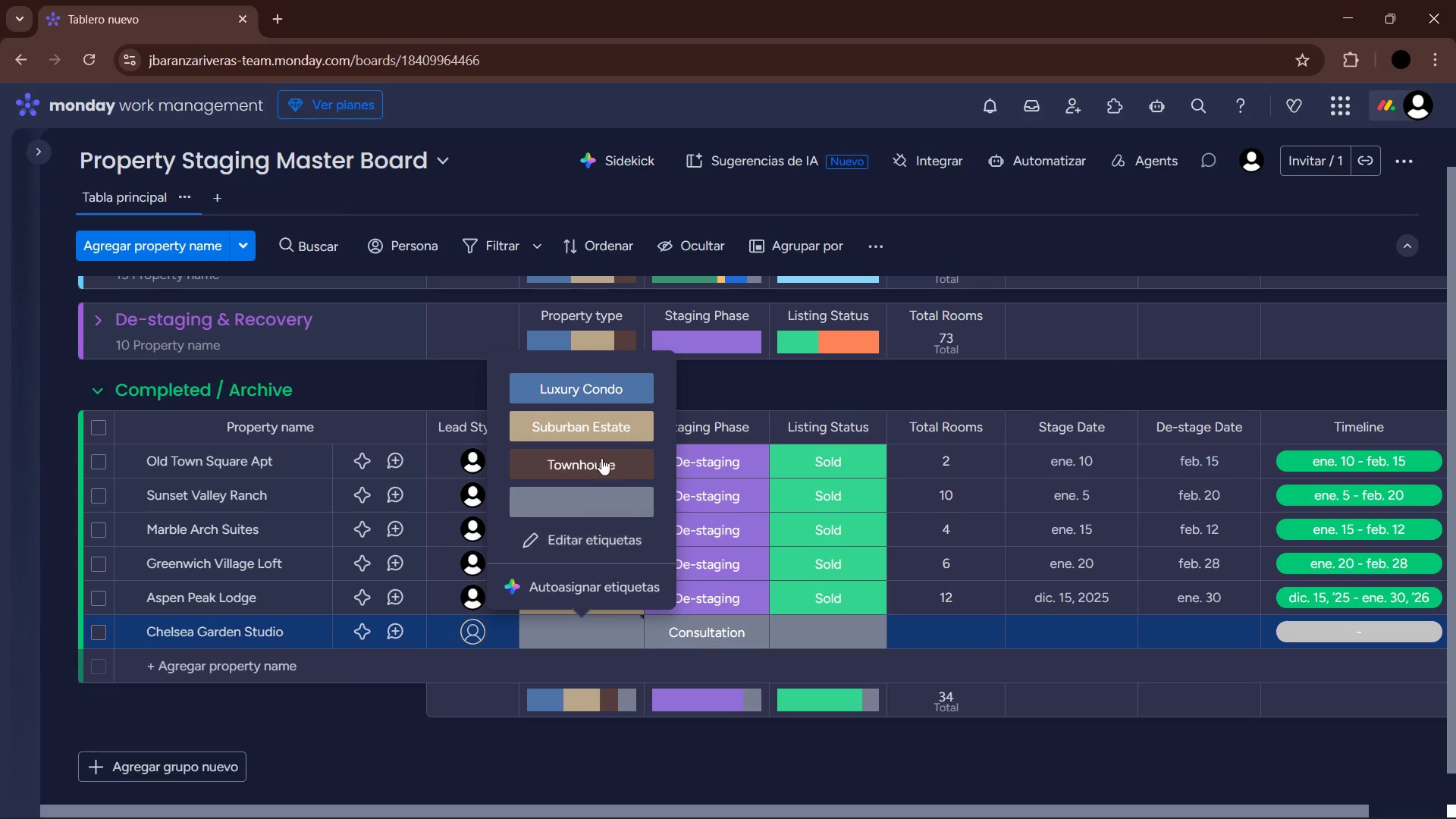 
left_click([613, 391])
 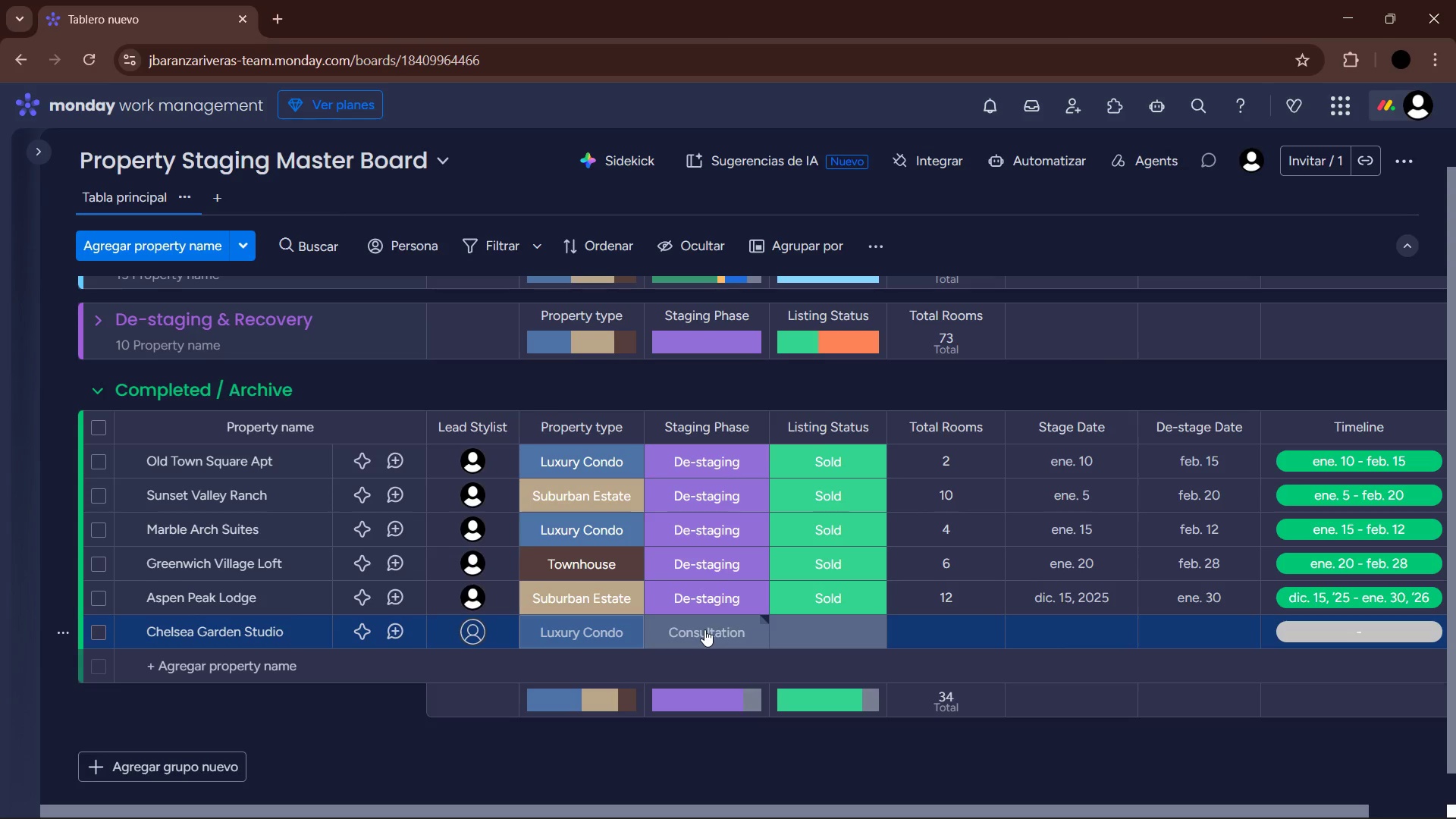 
left_click([704, 629])
 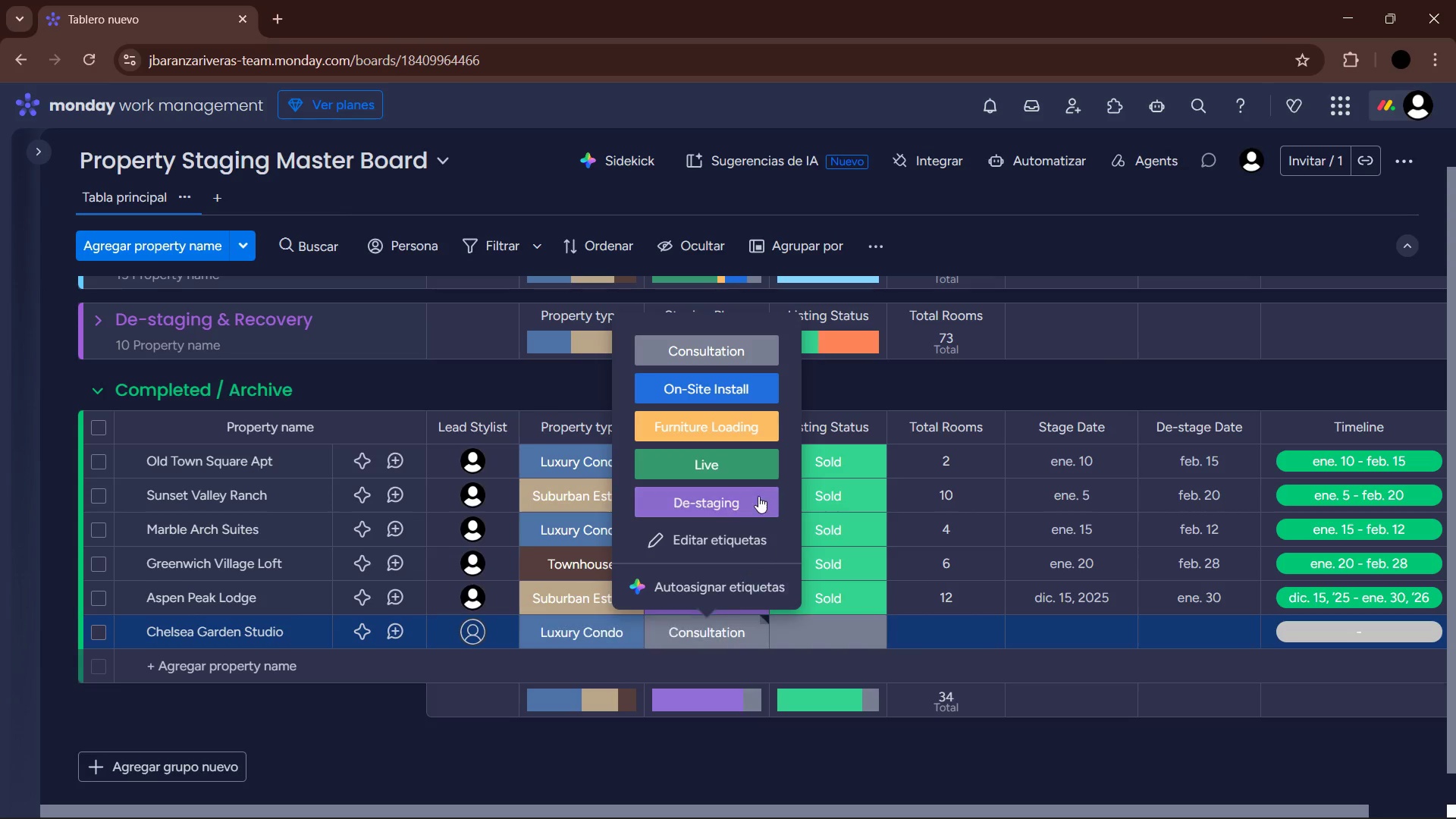 
left_click([755, 494])
 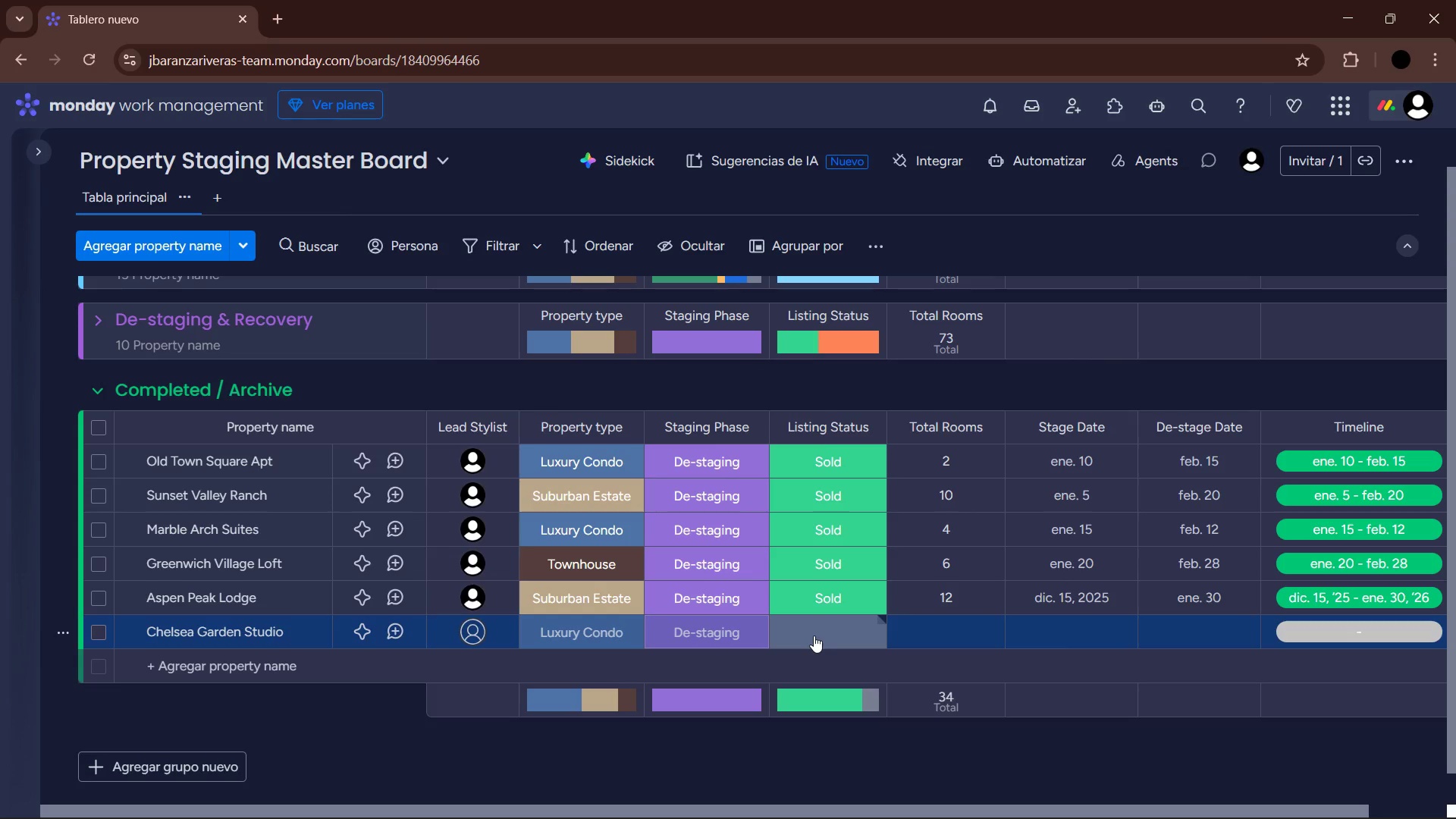 
left_click([814, 635])
 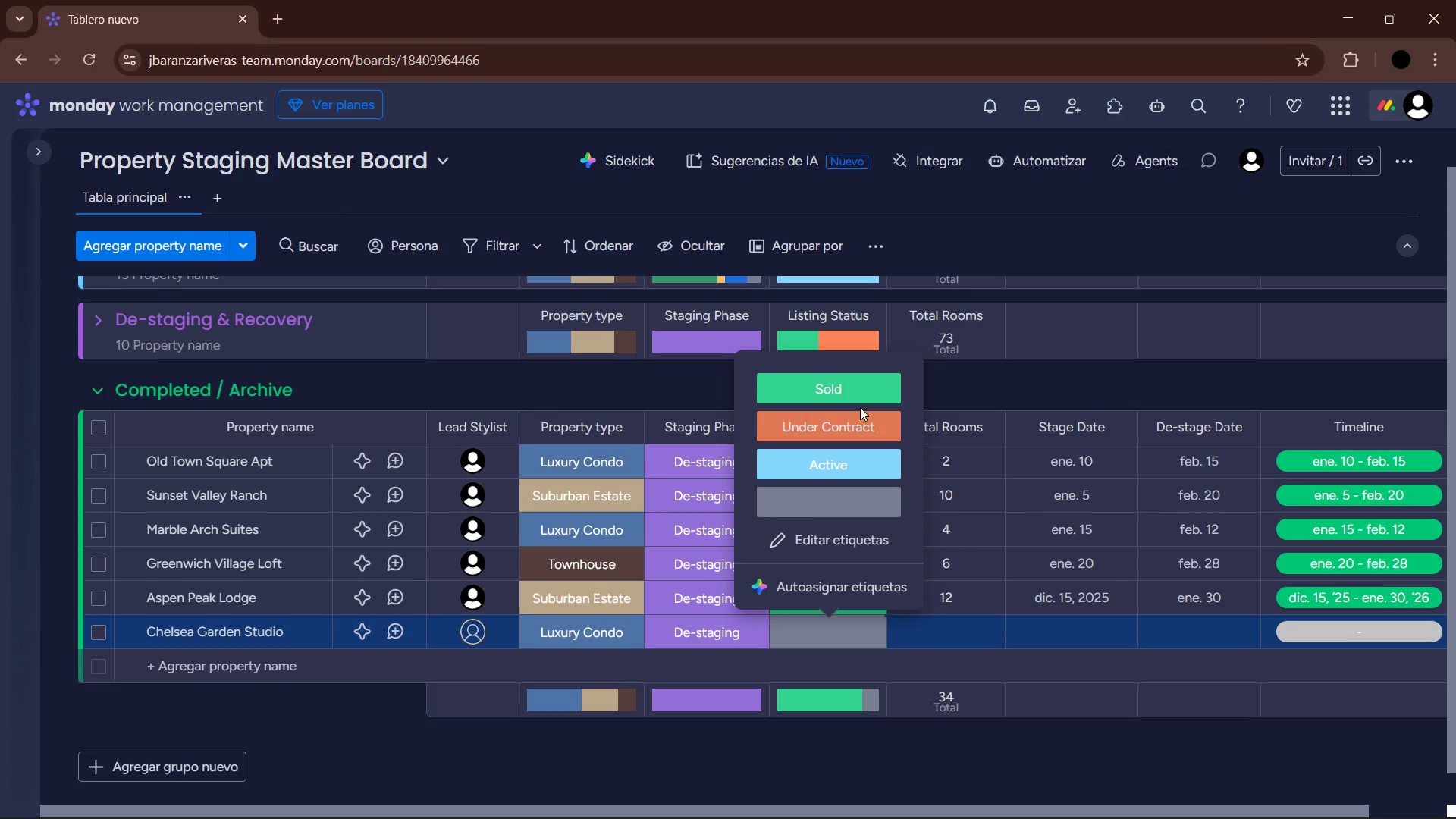 
left_click([861, 383])
 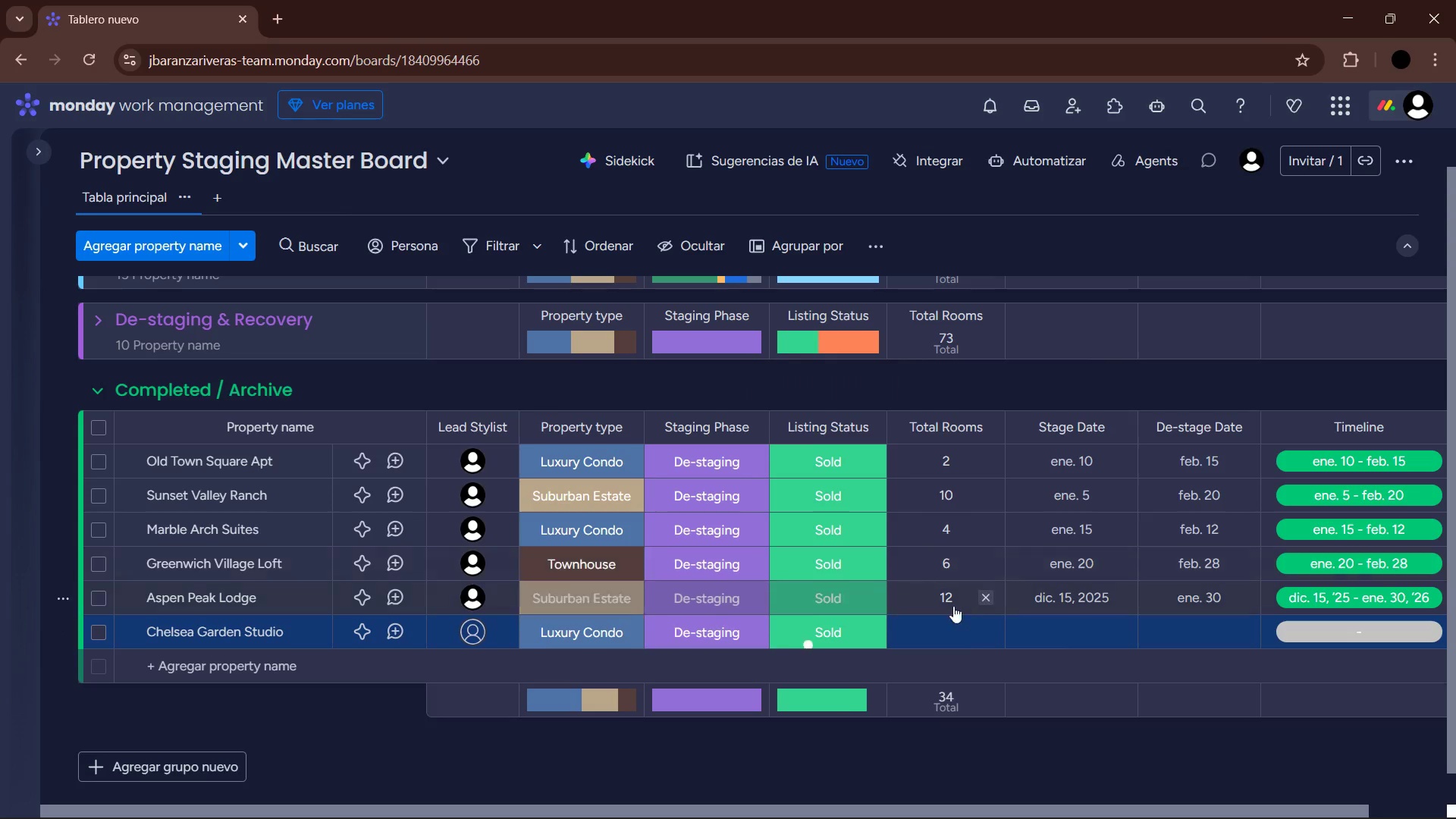 
left_click([943, 639])
 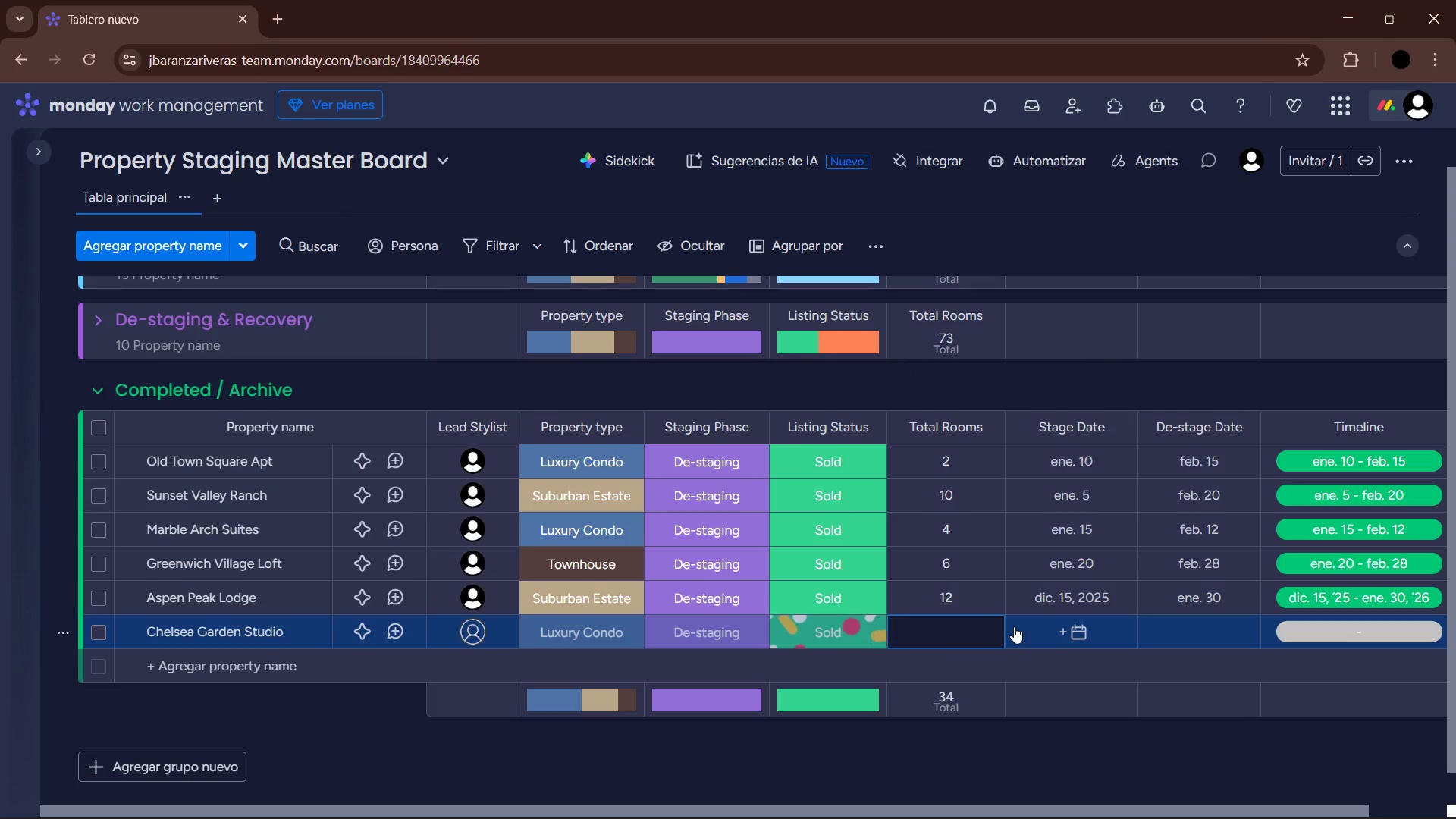 
key(Numpad3)
 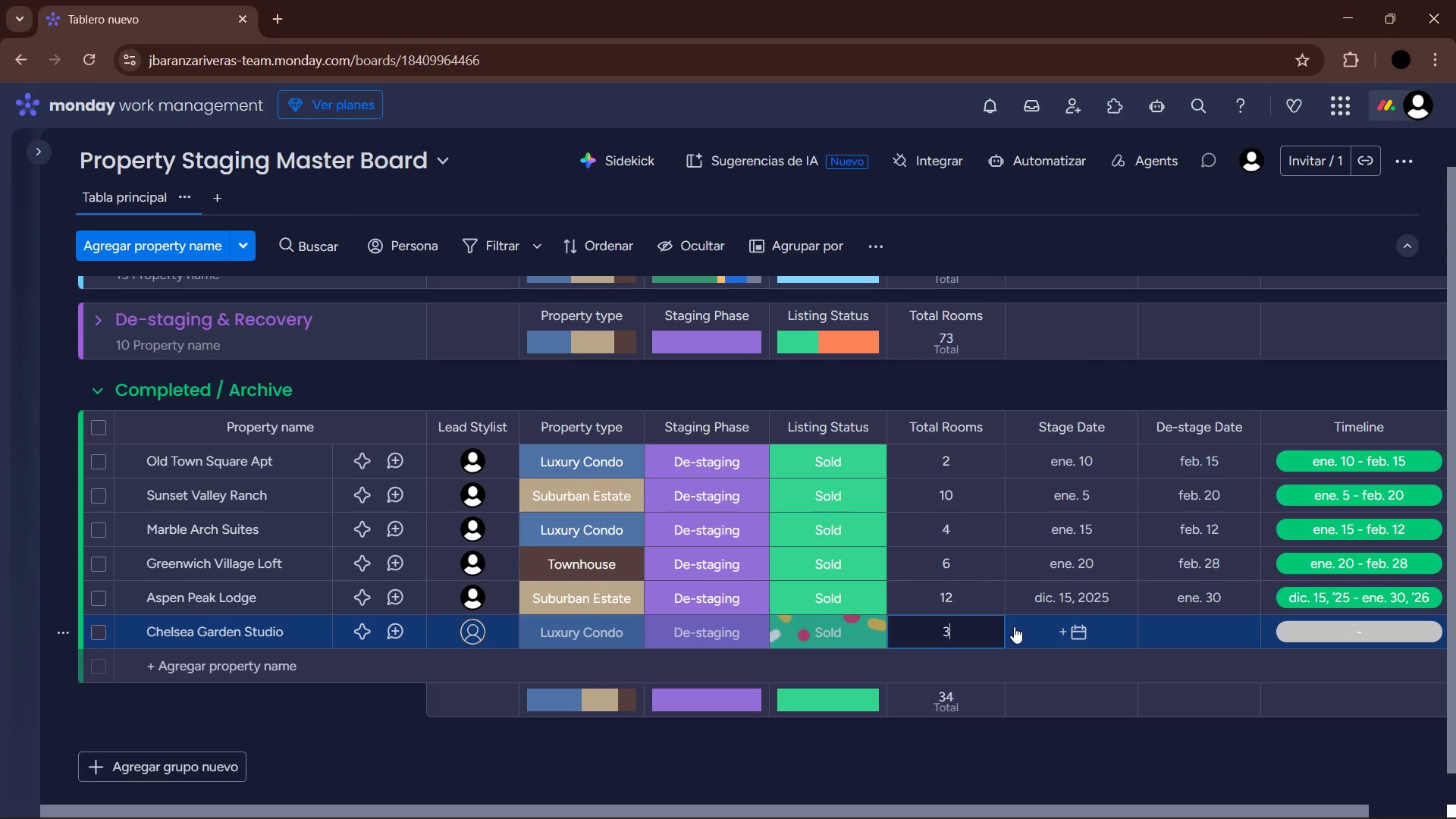 
key(NumpadEnter)
 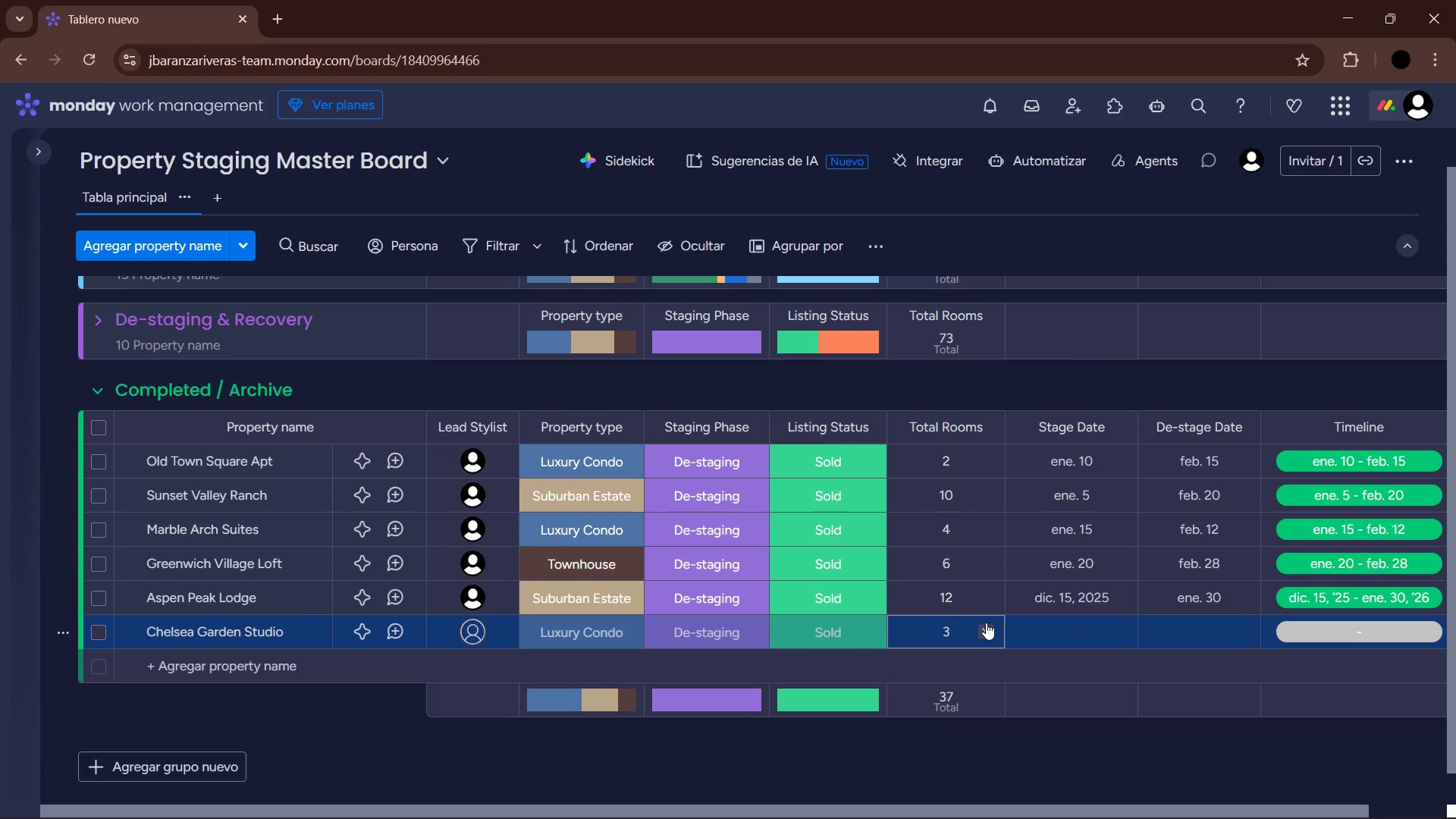 
left_click([1081, 627])
 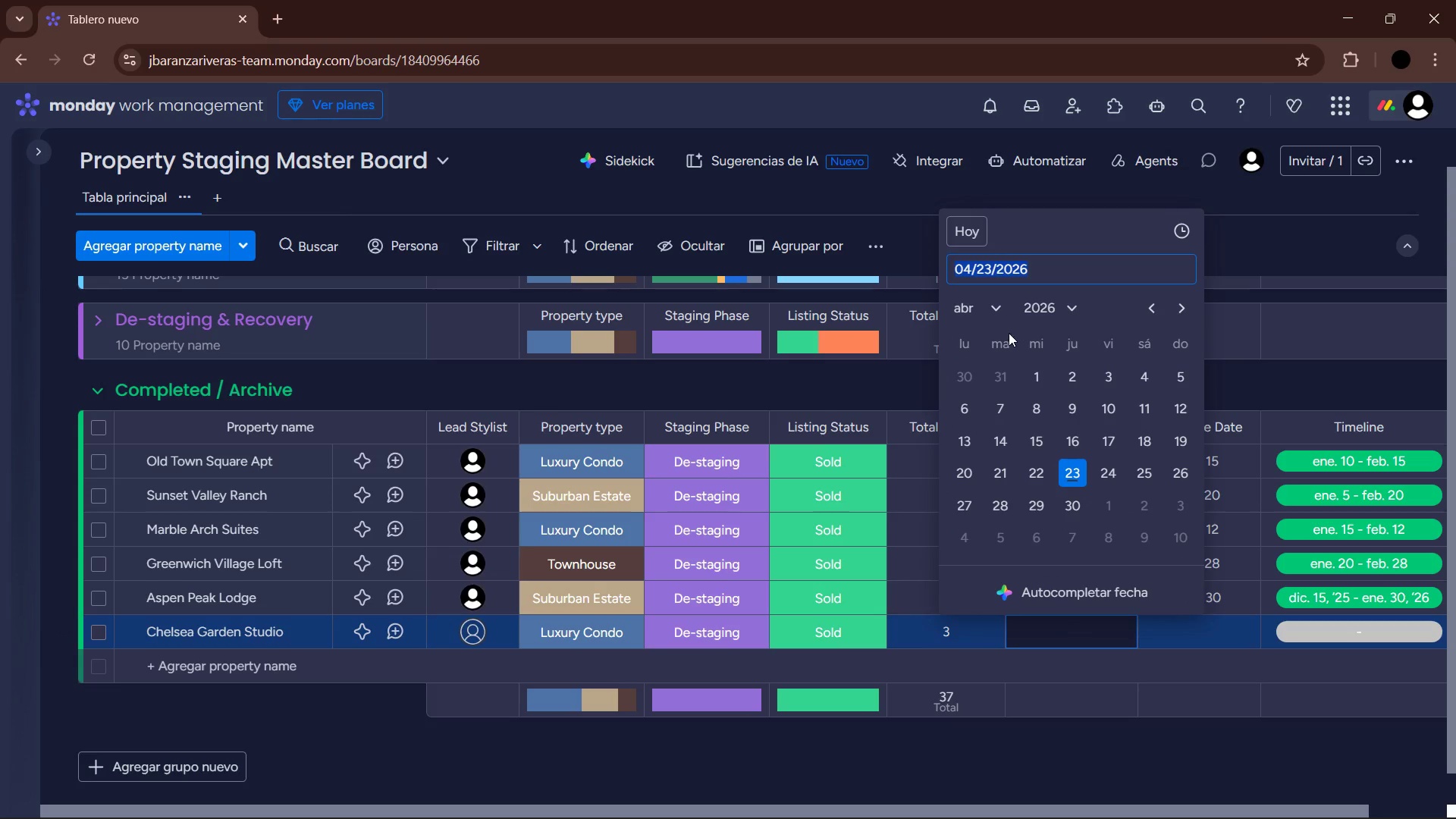 
left_click([989, 305])
 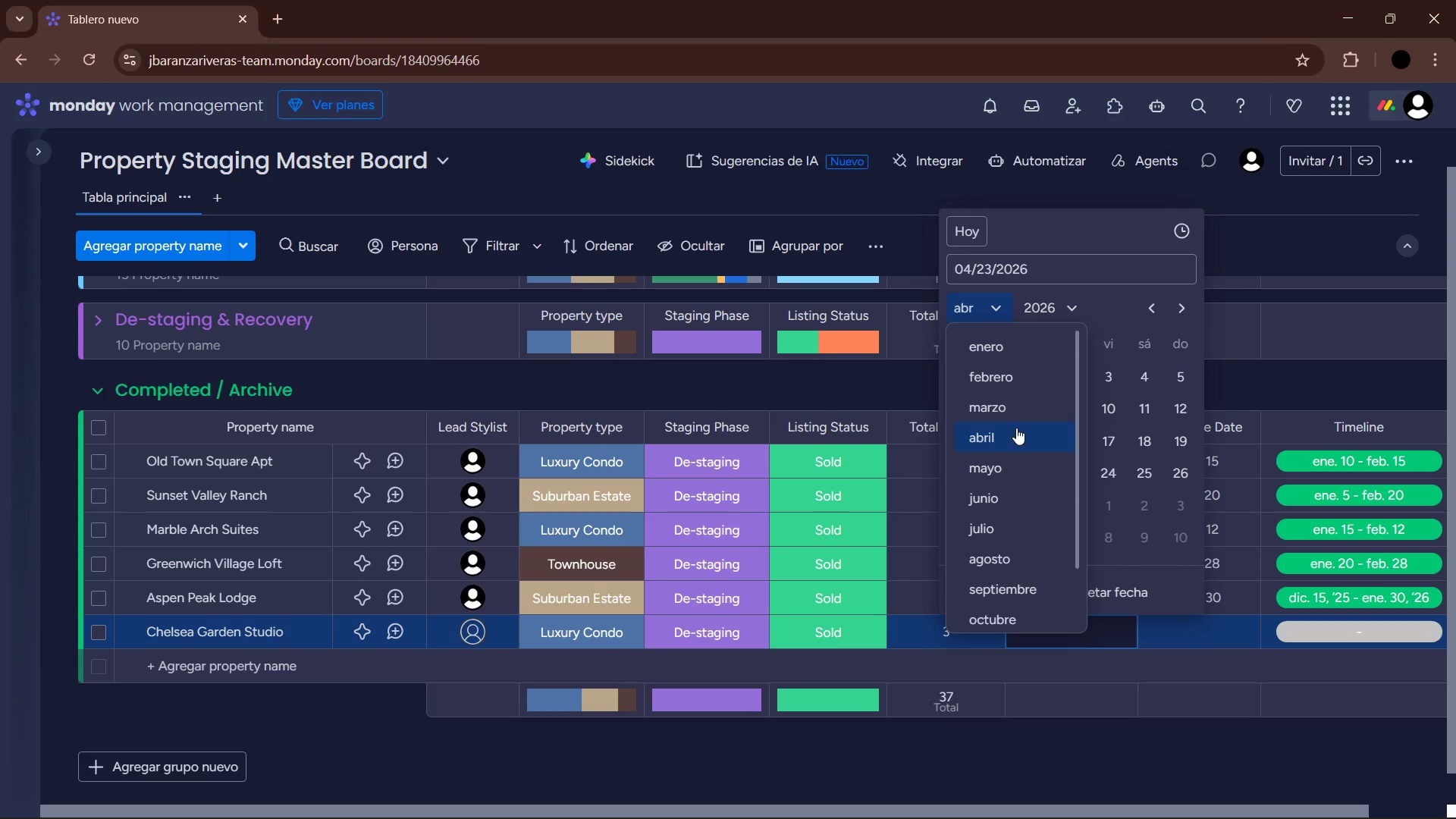 
left_click([1015, 376])
 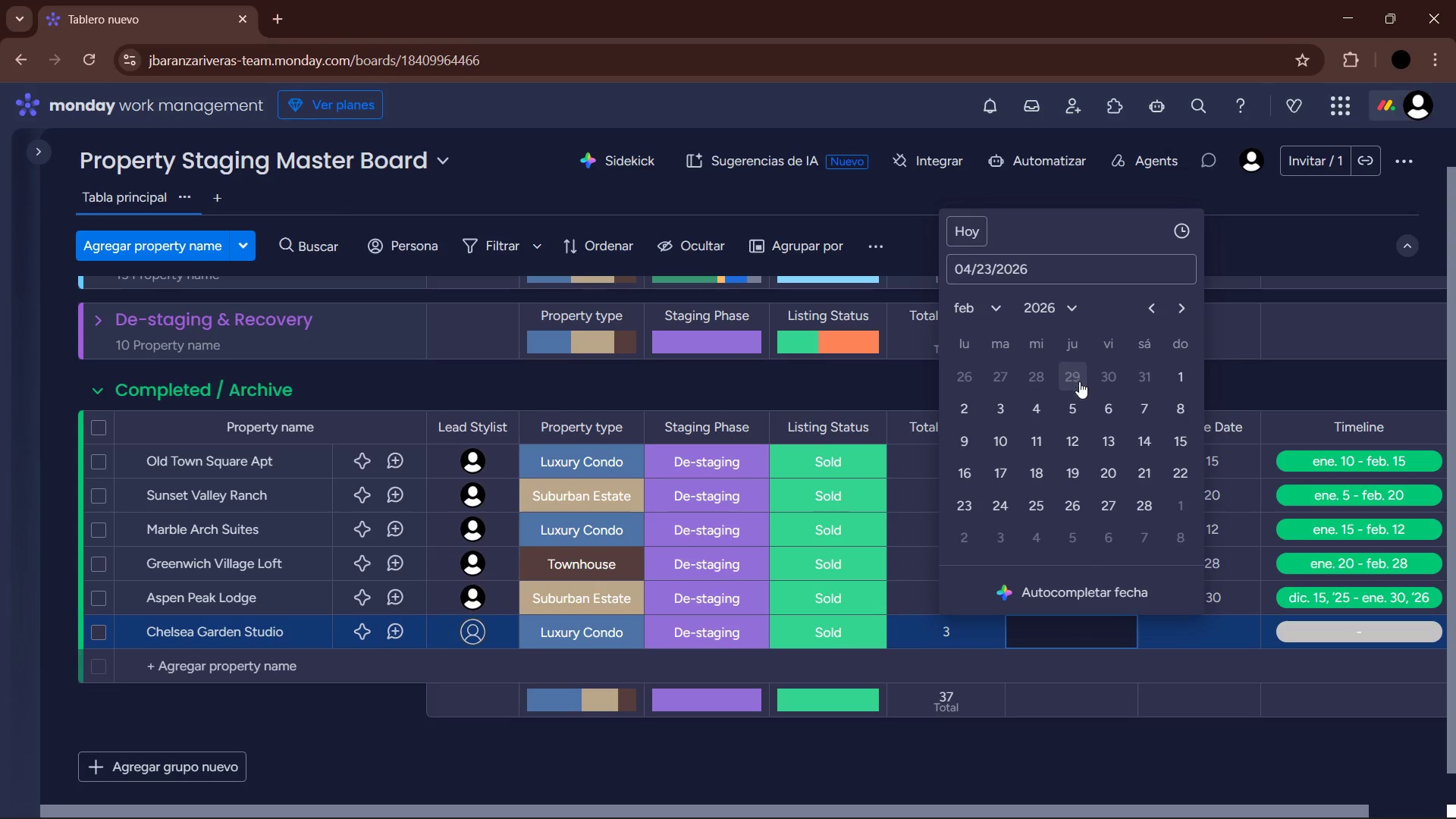 
left_click([1190, 375])
 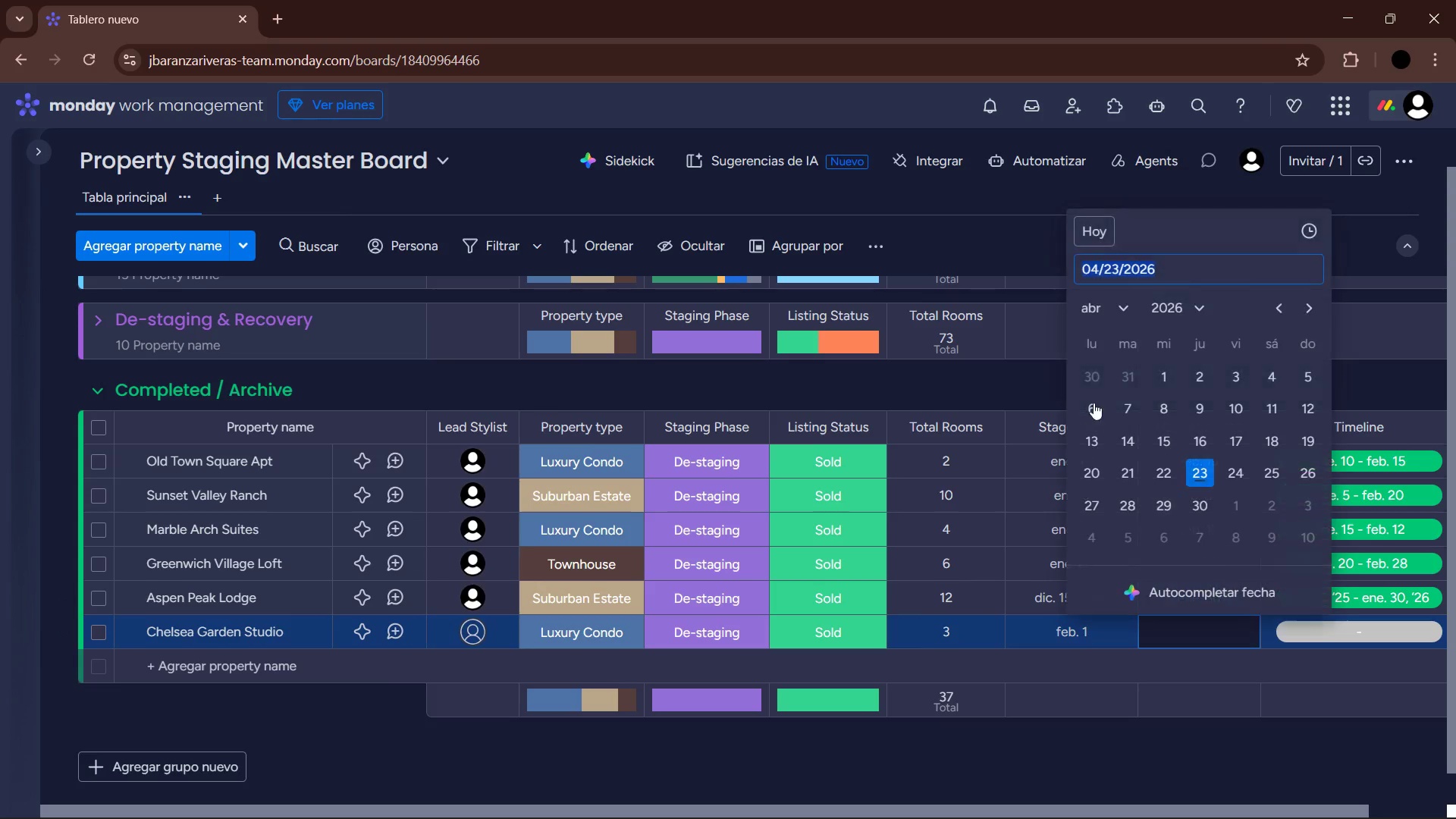 
left_click([1099, 305])
 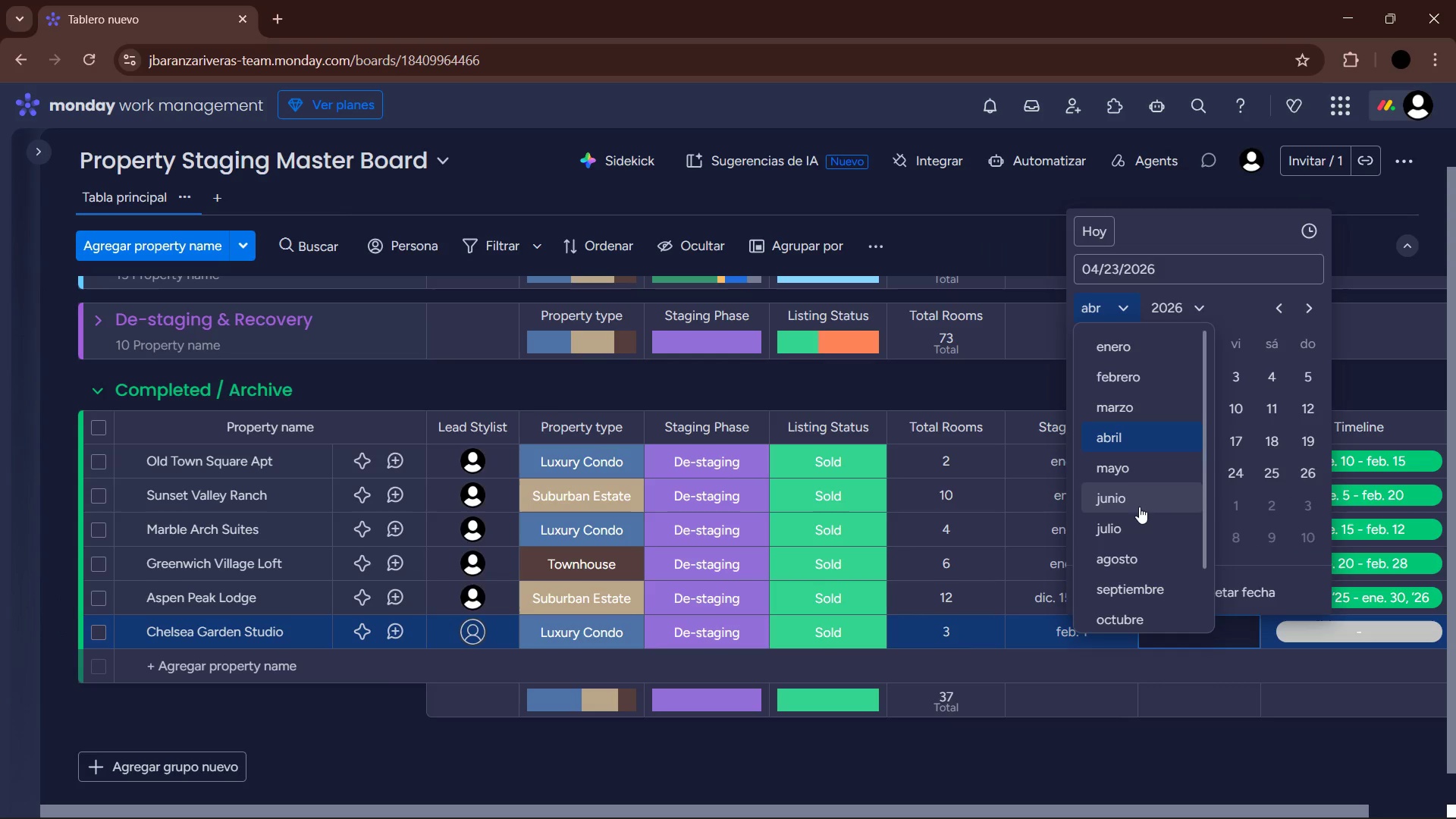 
left_click([1144, 406])
 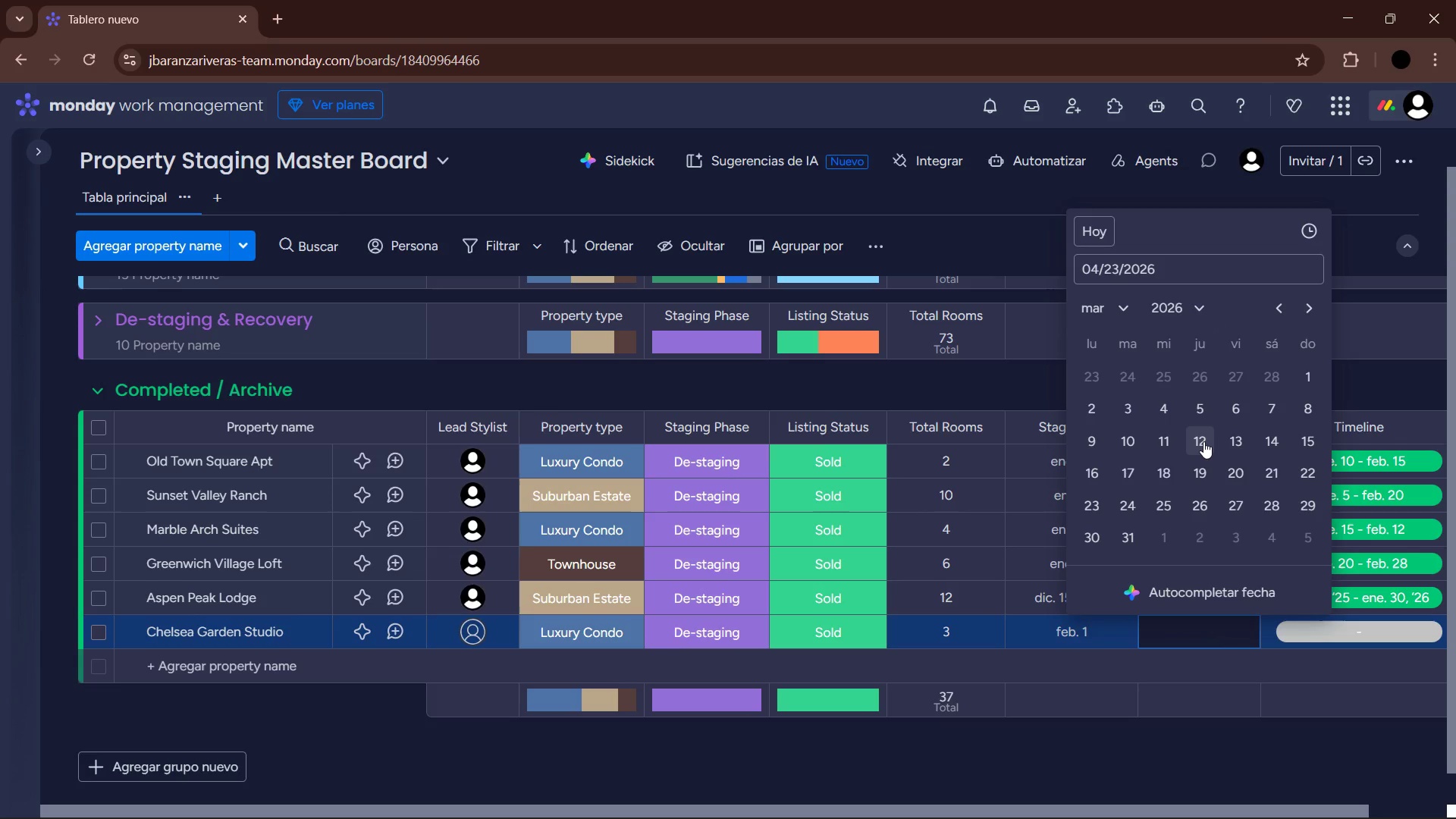 
left_click([1205, 407])
 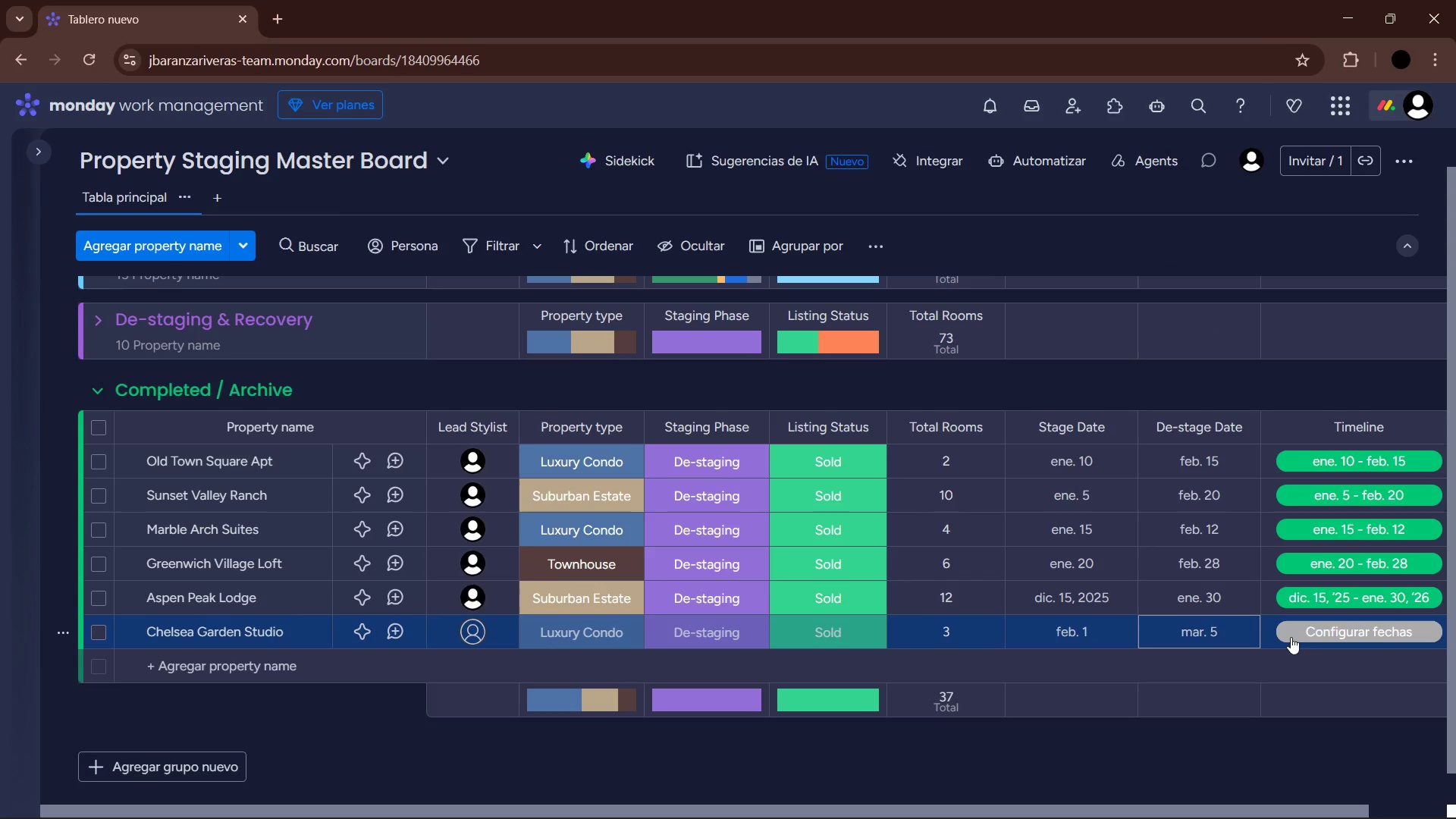 
left_click([1291, 639])
 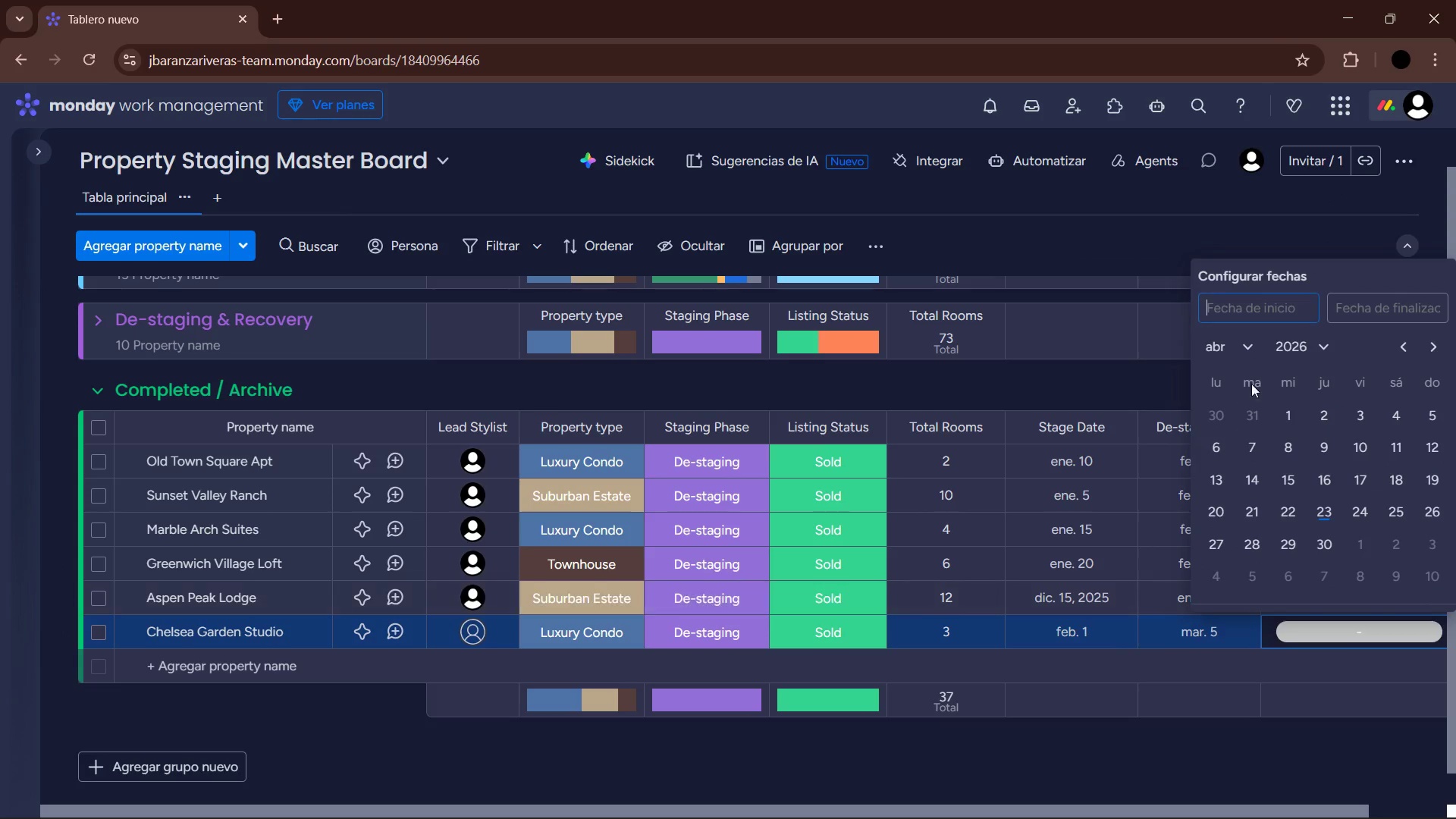 
left_click([1239, 348])
 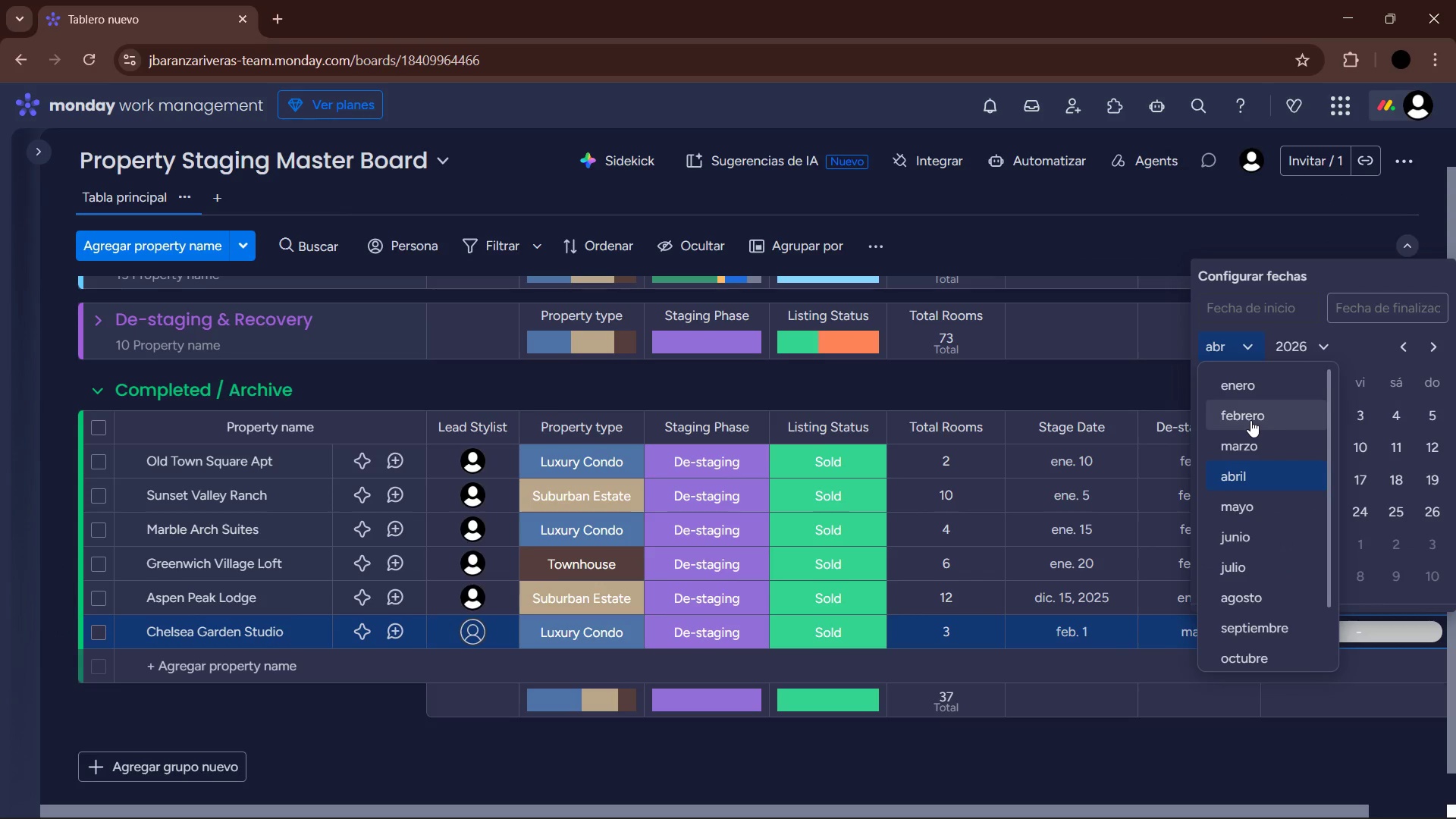 
left_click([1250, 420])
 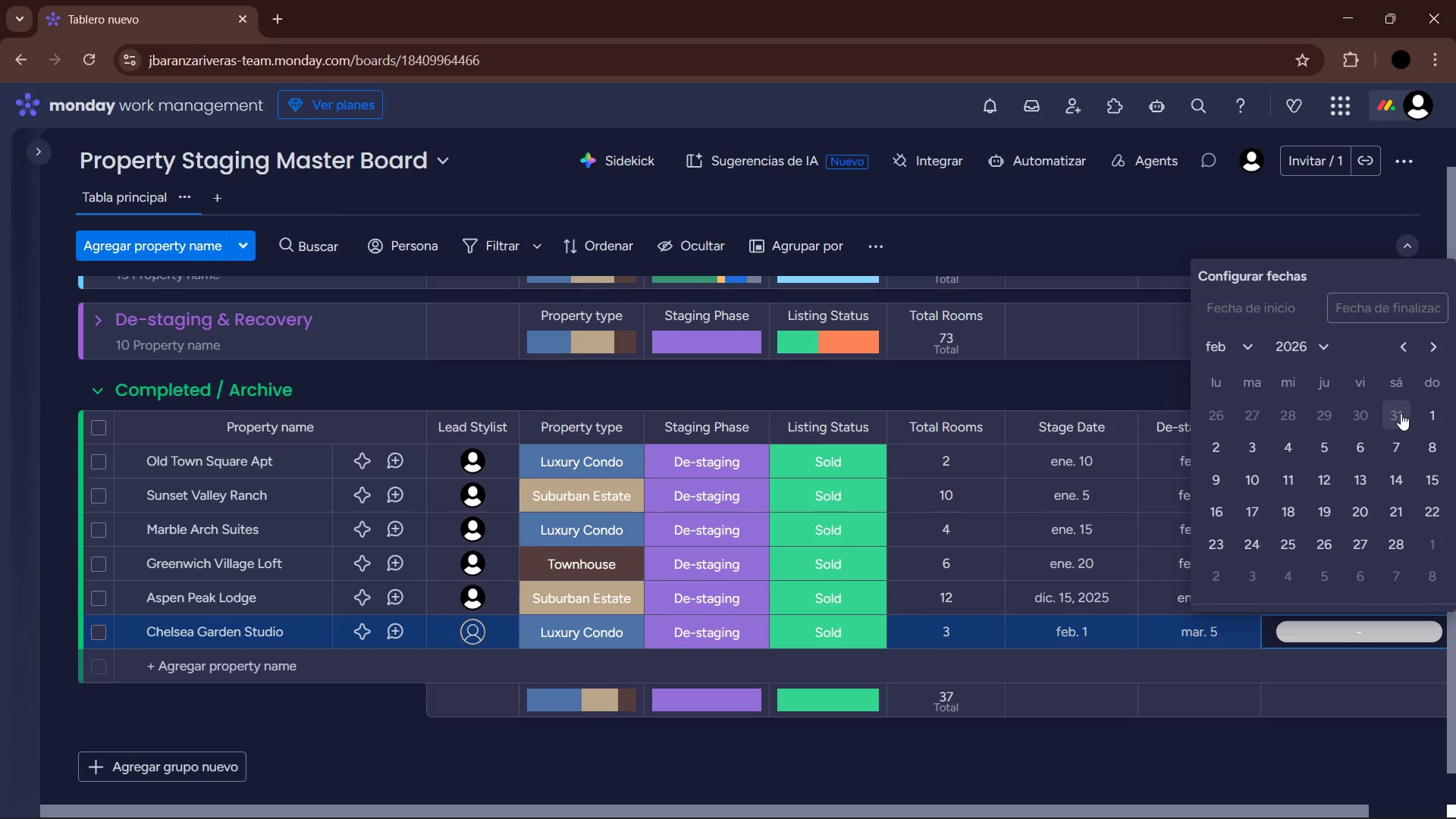 
left_click([1425, 417])
 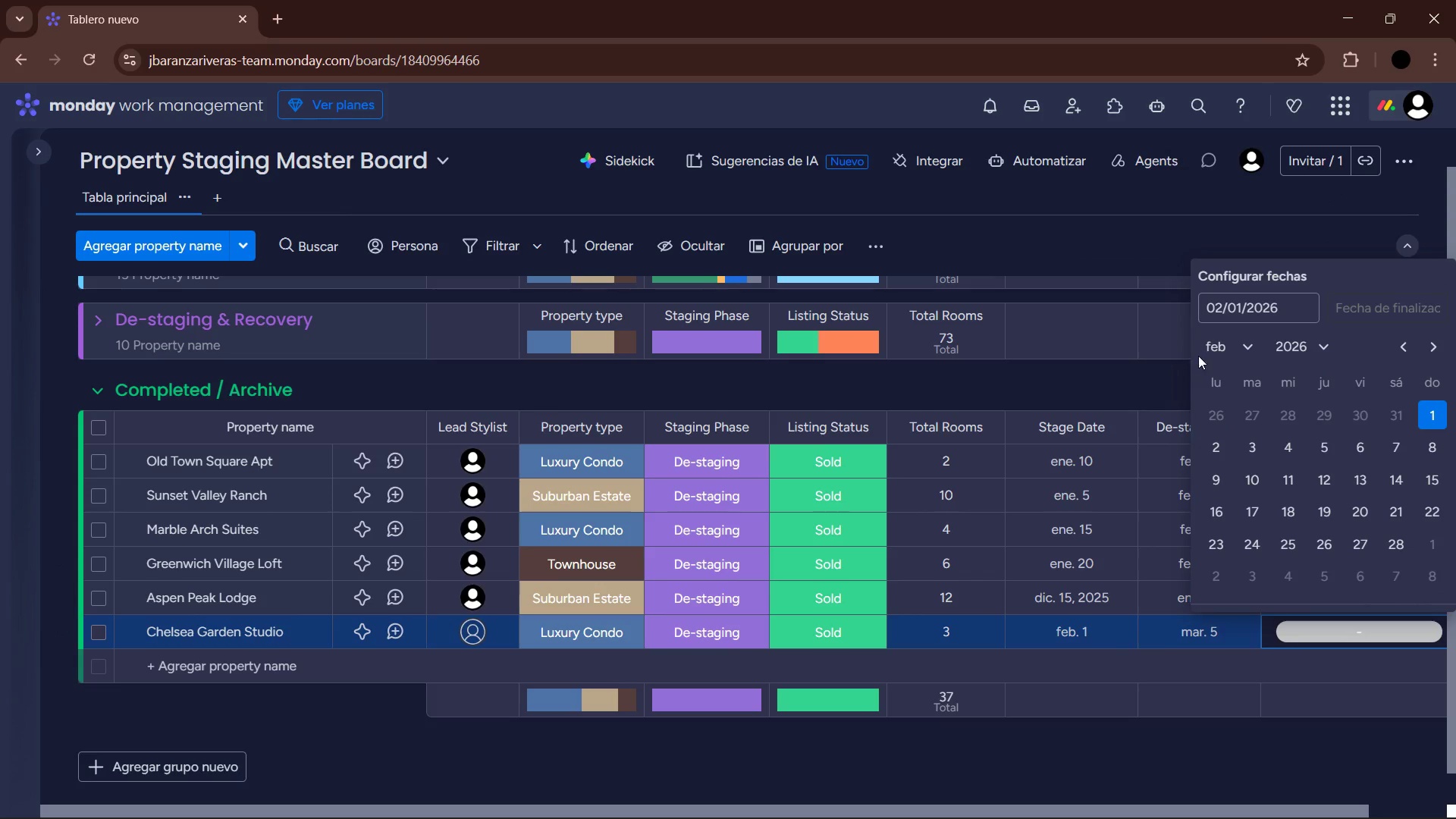 
left_click([1213, 349])
 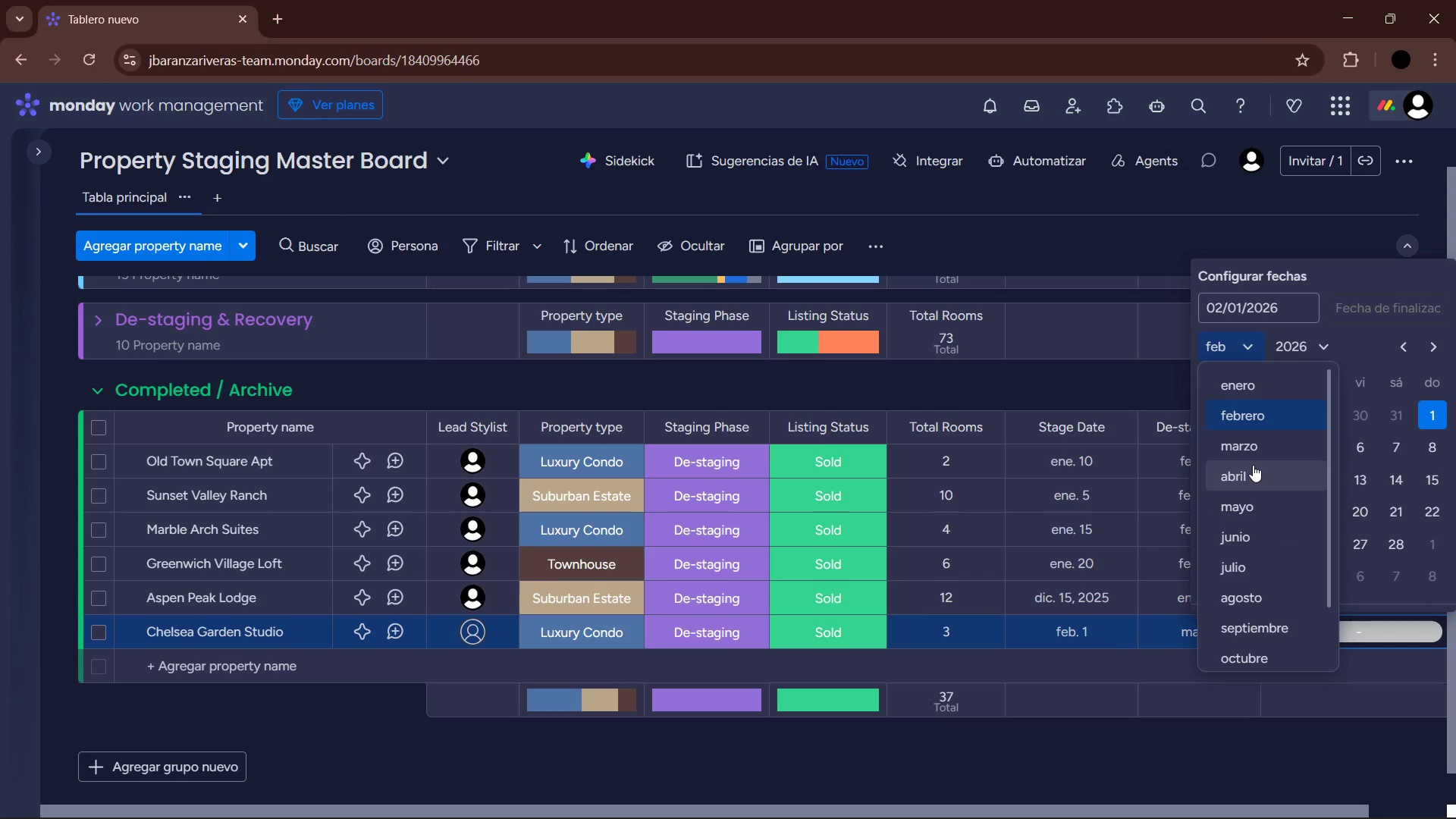 
left_click([1254, 452])
 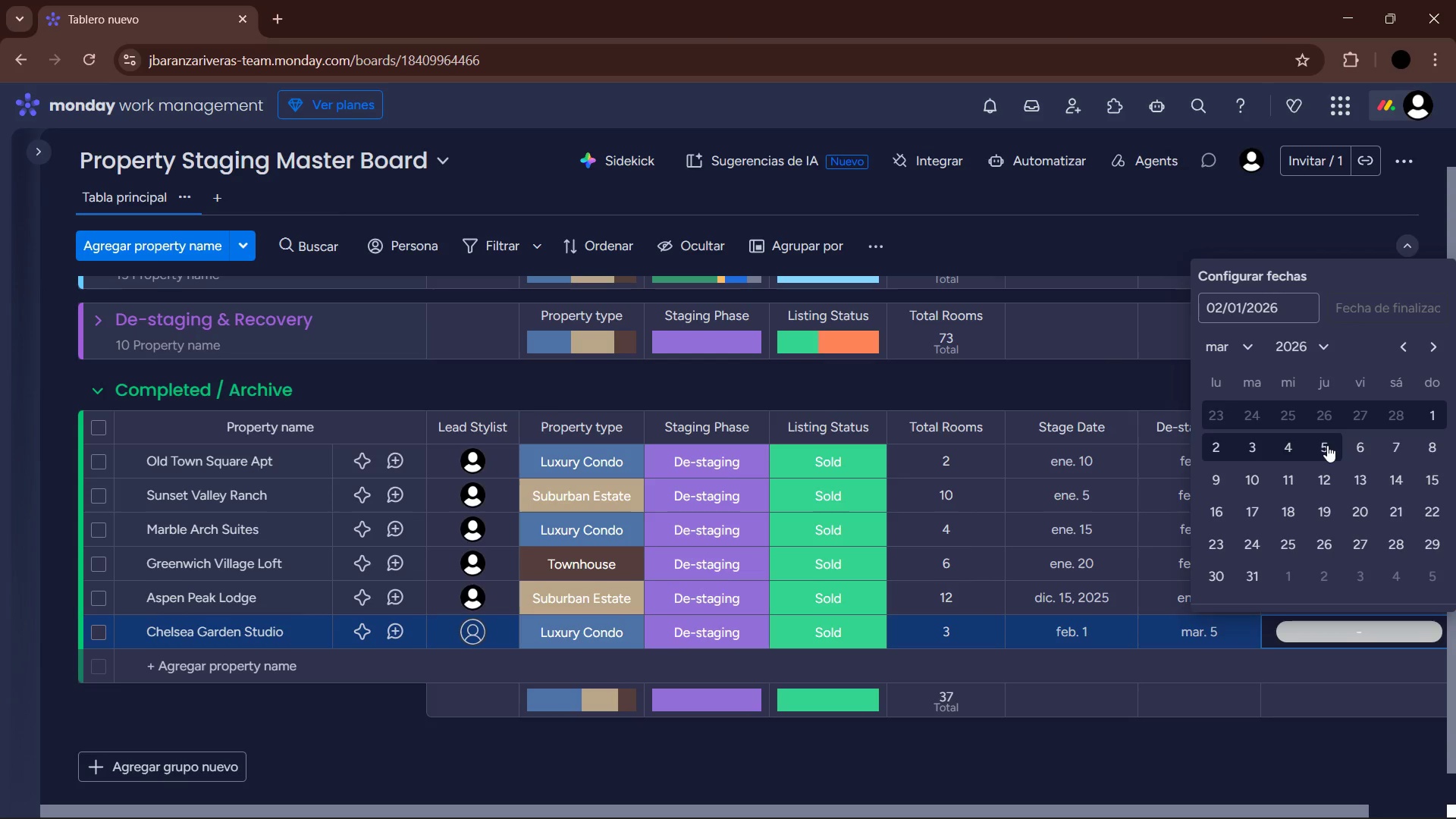 
left_click([1327, 445])
 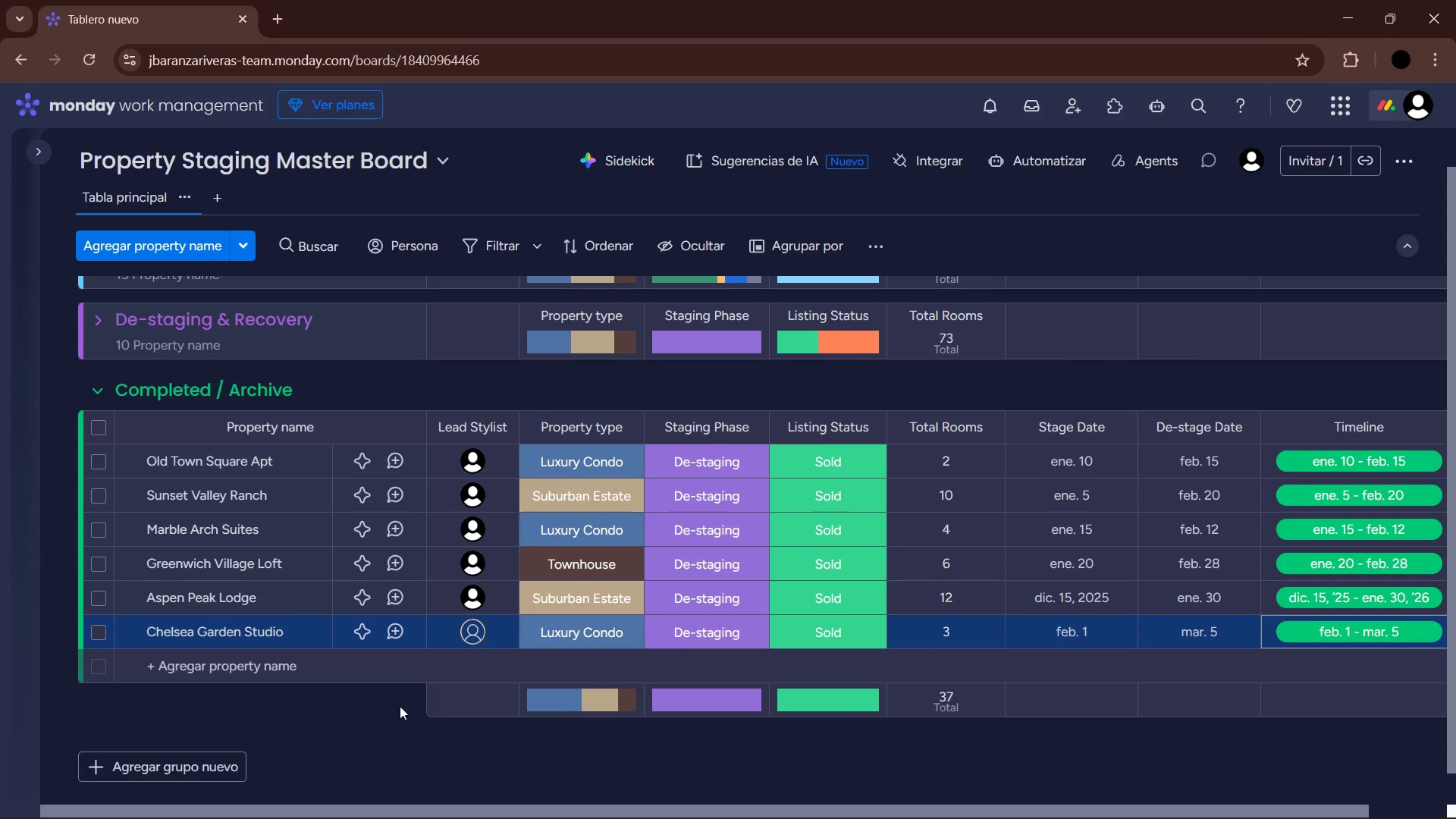 
left_click([302, 667])
 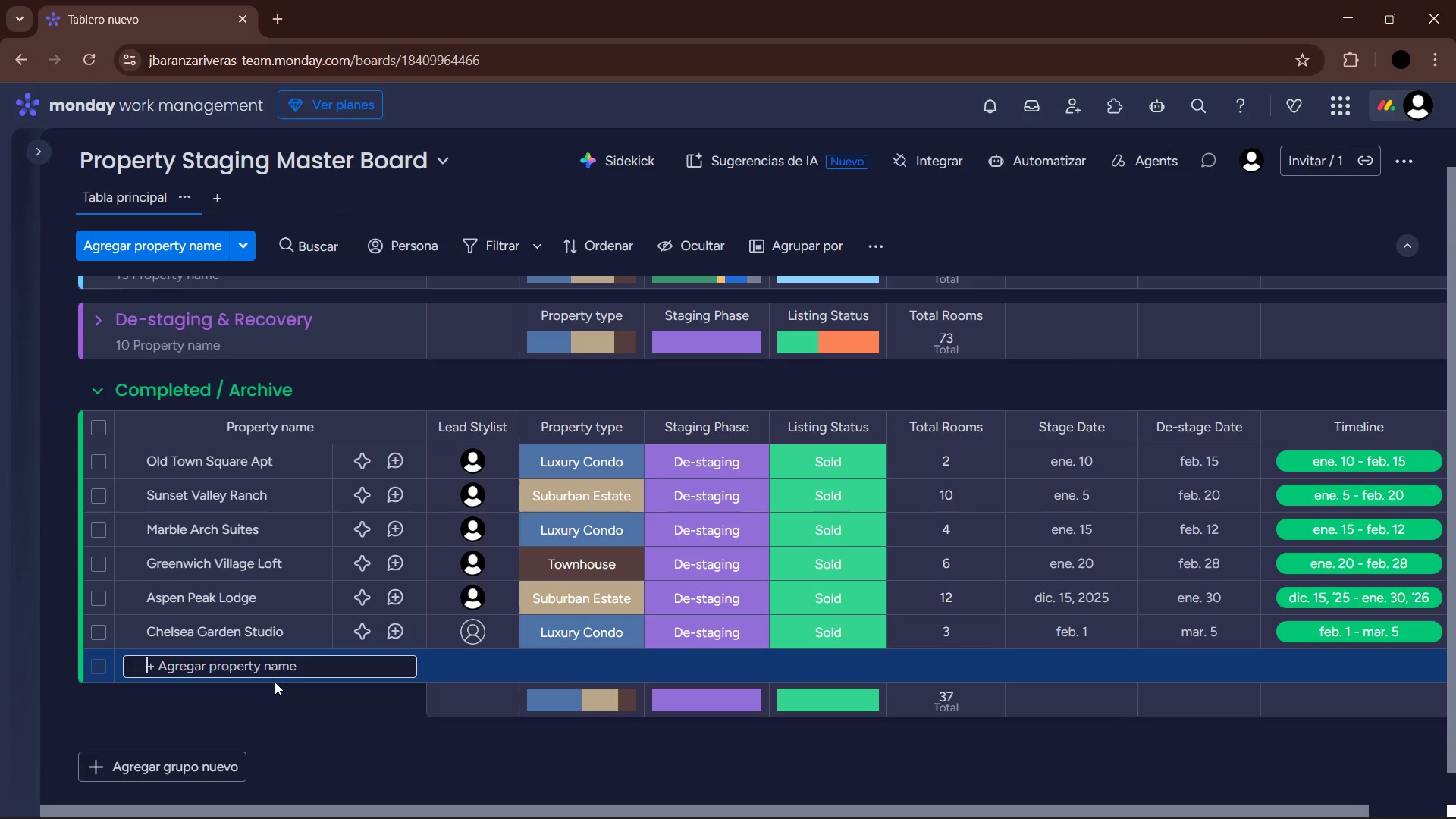 
wait(67.77)
 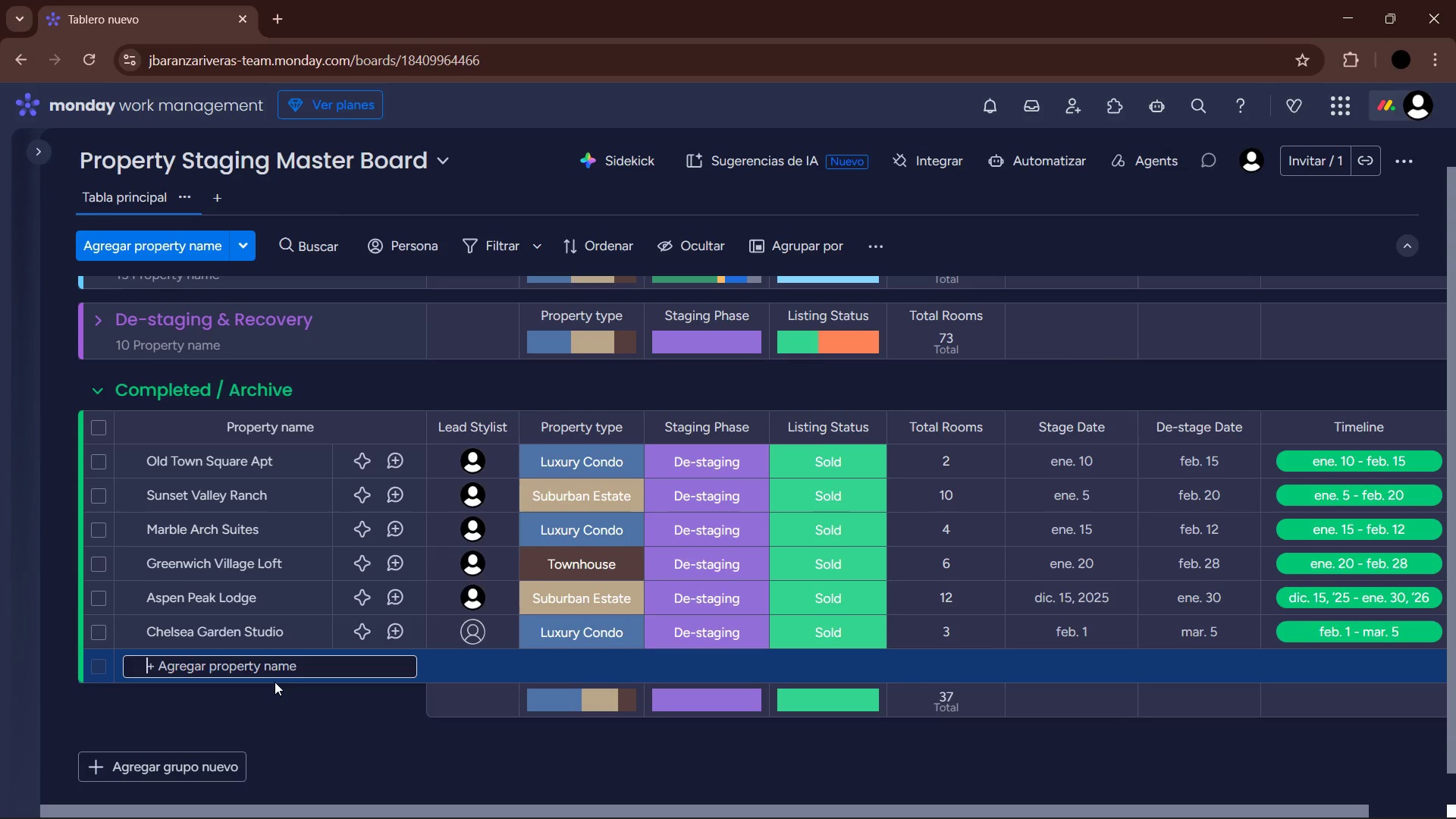 
type(Pacific Heights Manor )
 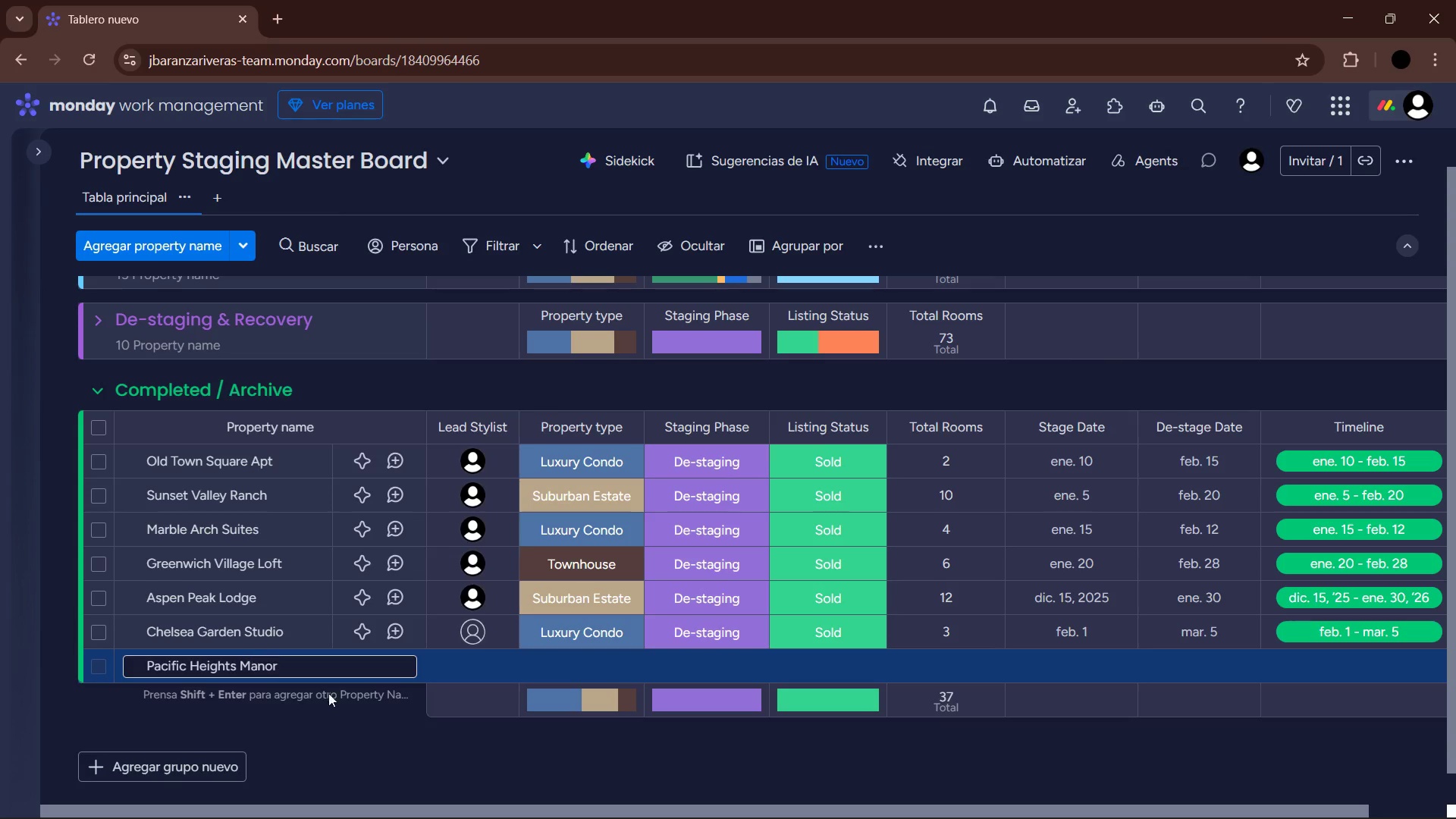 
left_click([330, 750])
 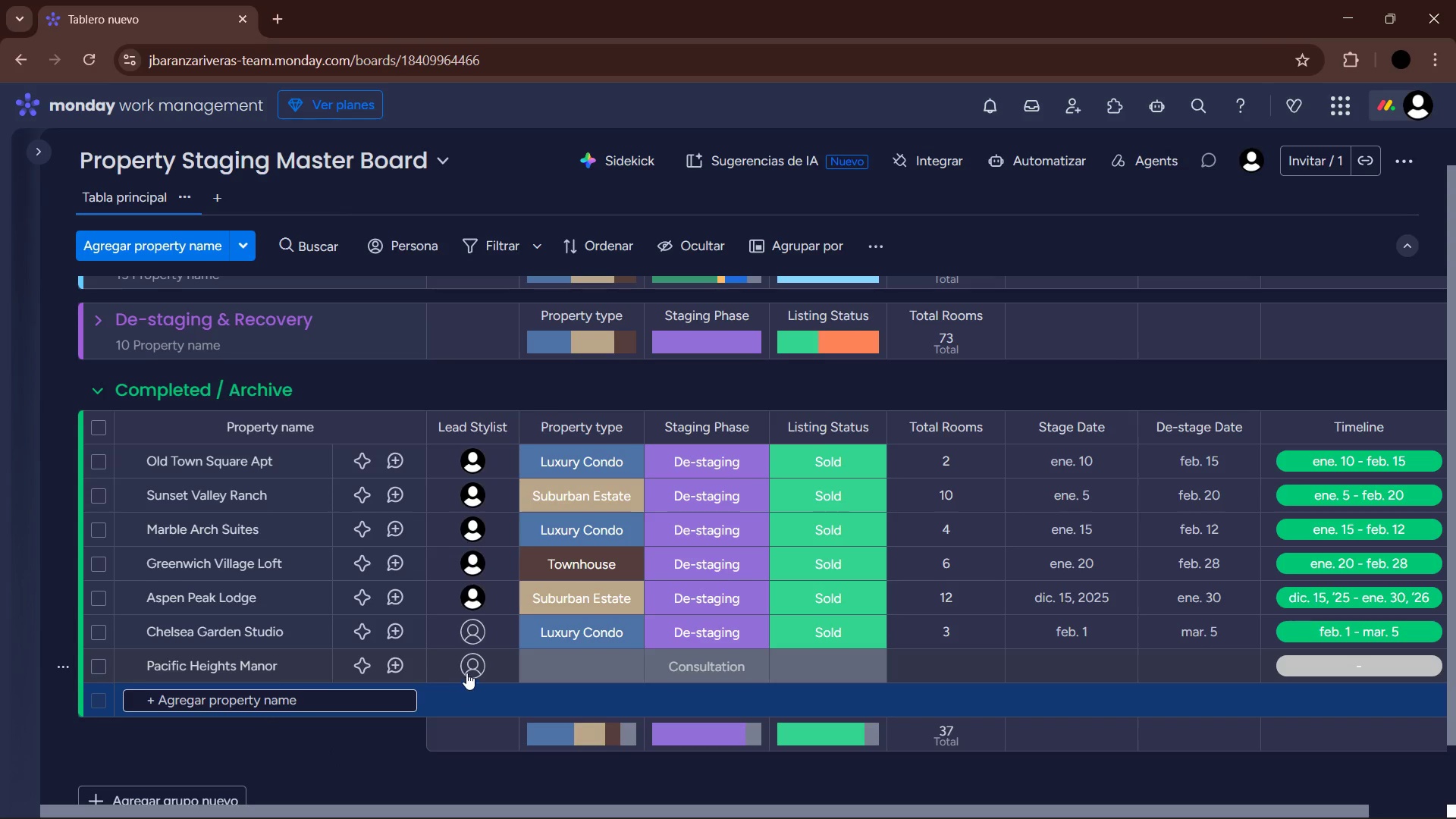 
left_click([472, 632])
 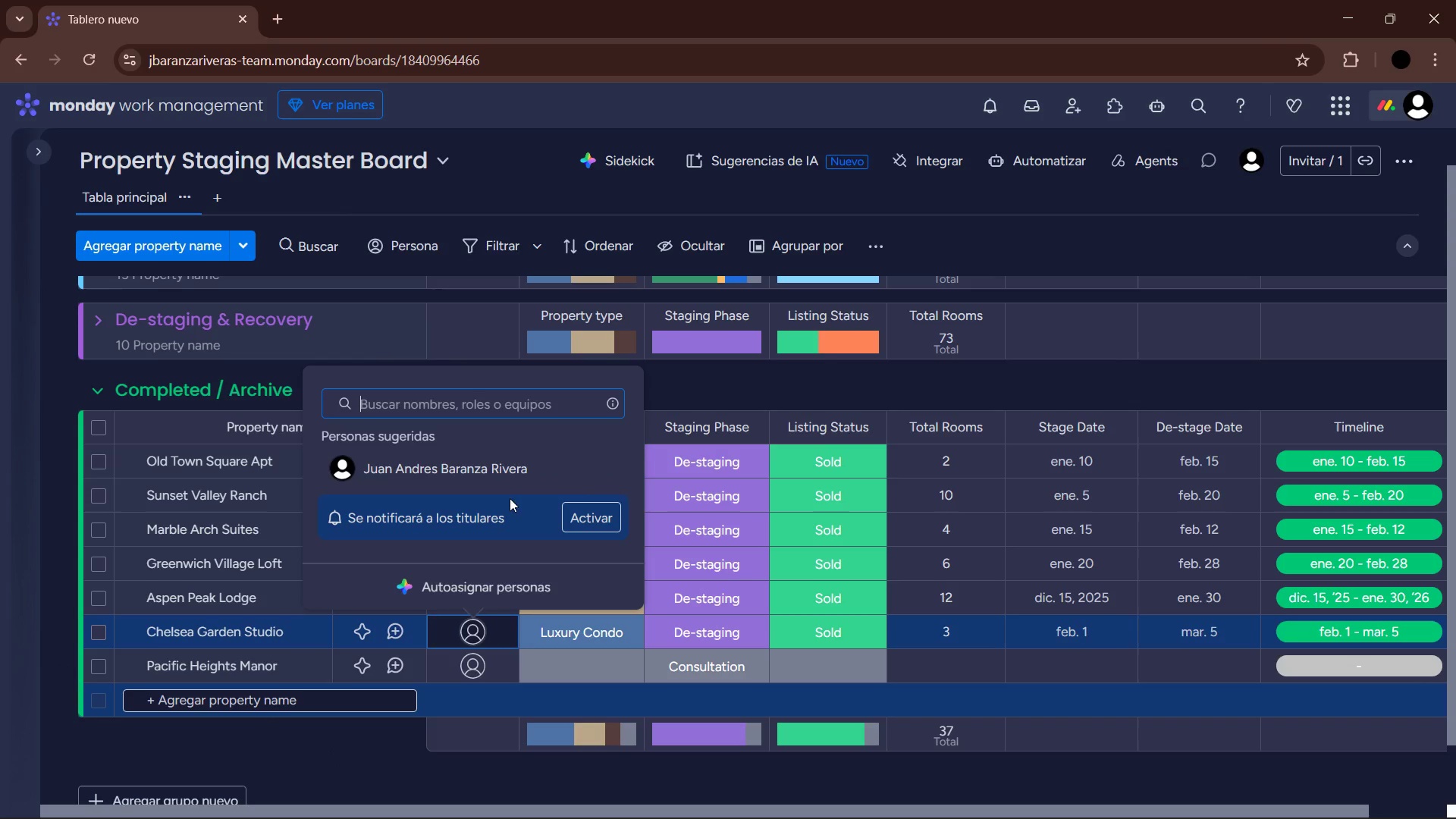 
left_click([504, 469])
 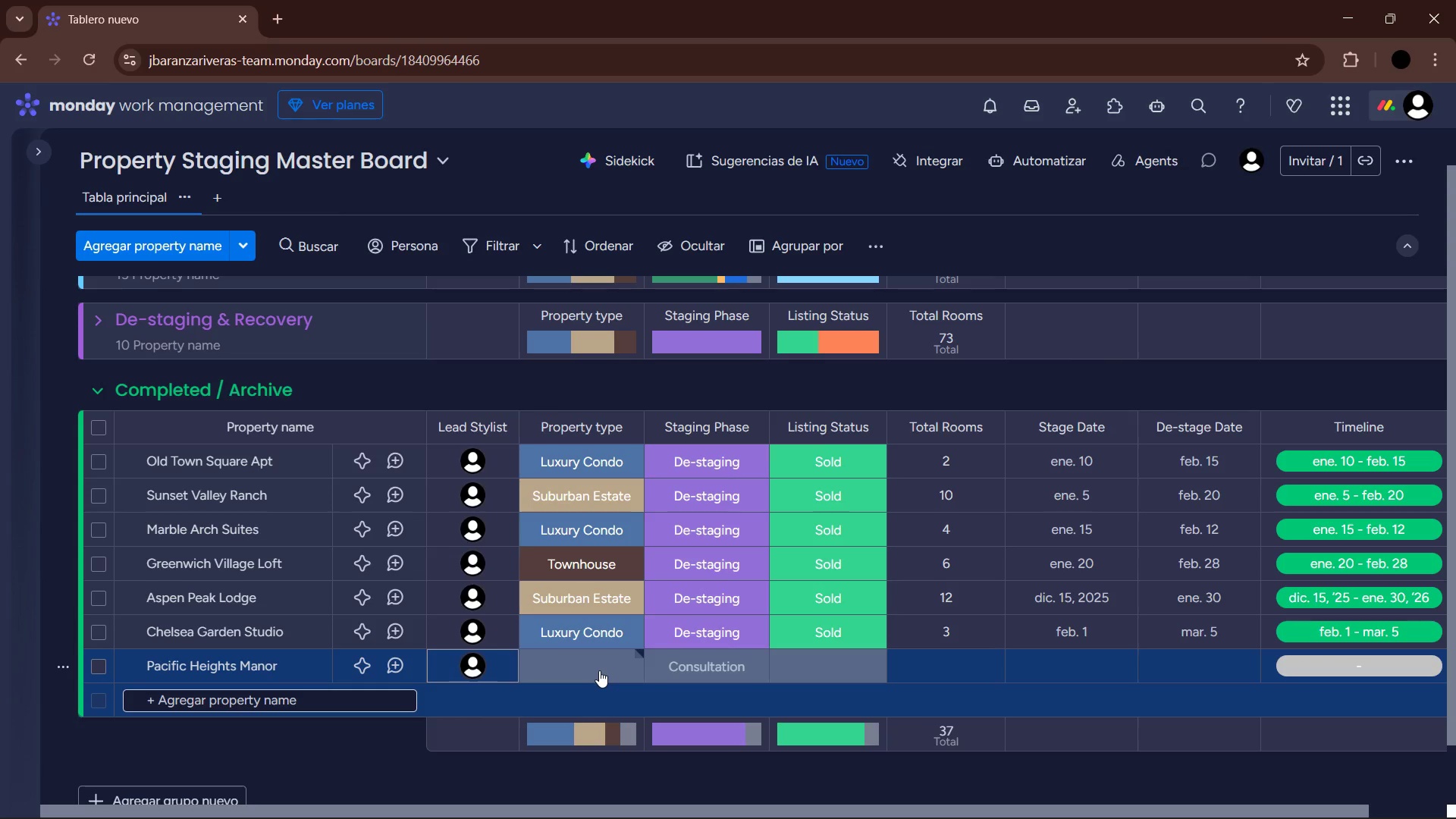 
wait(5.12)
 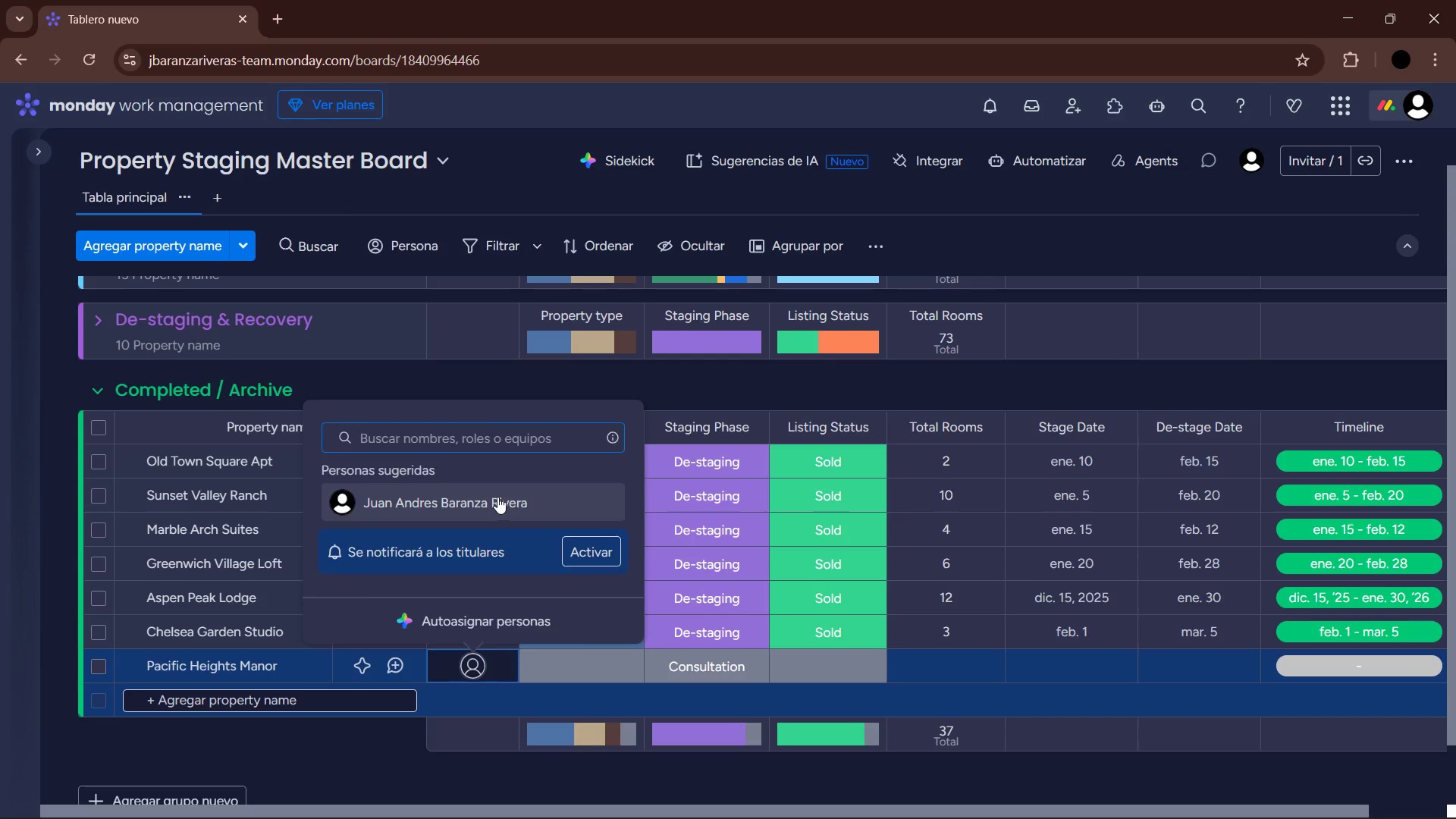 
left_click([599, 670])
 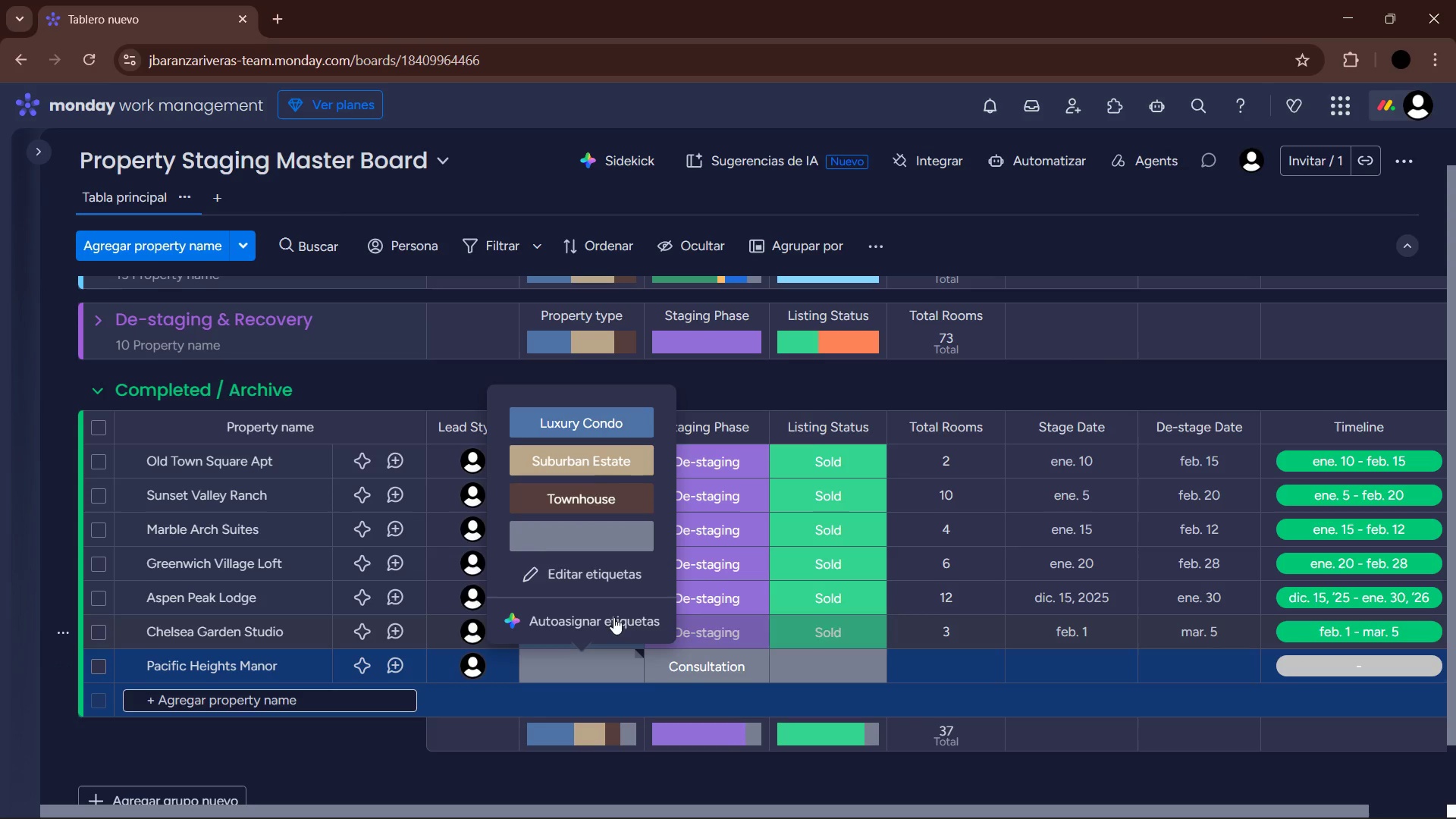 
left_click([603, 455])
 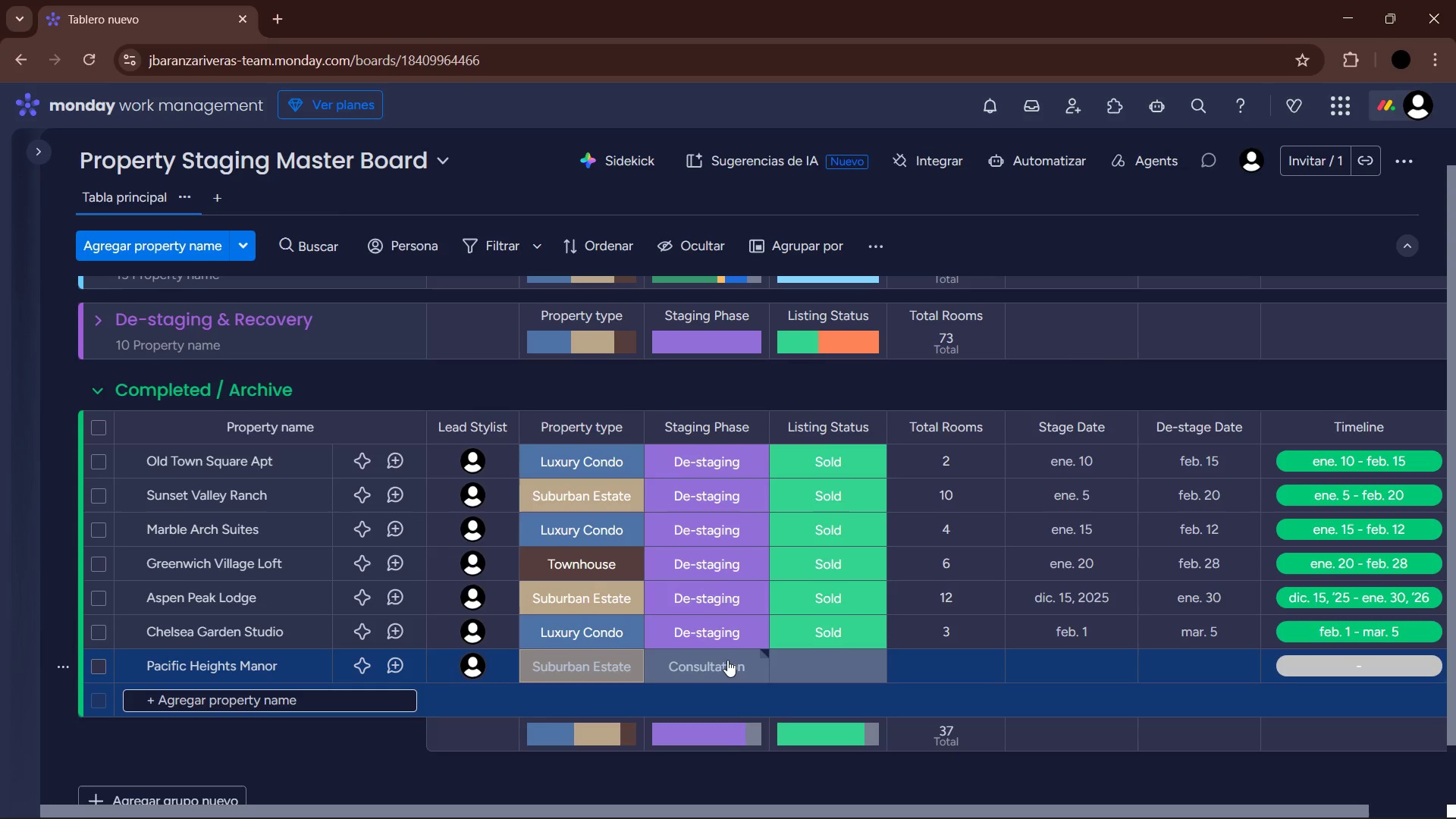 
left_click([727, 660])
 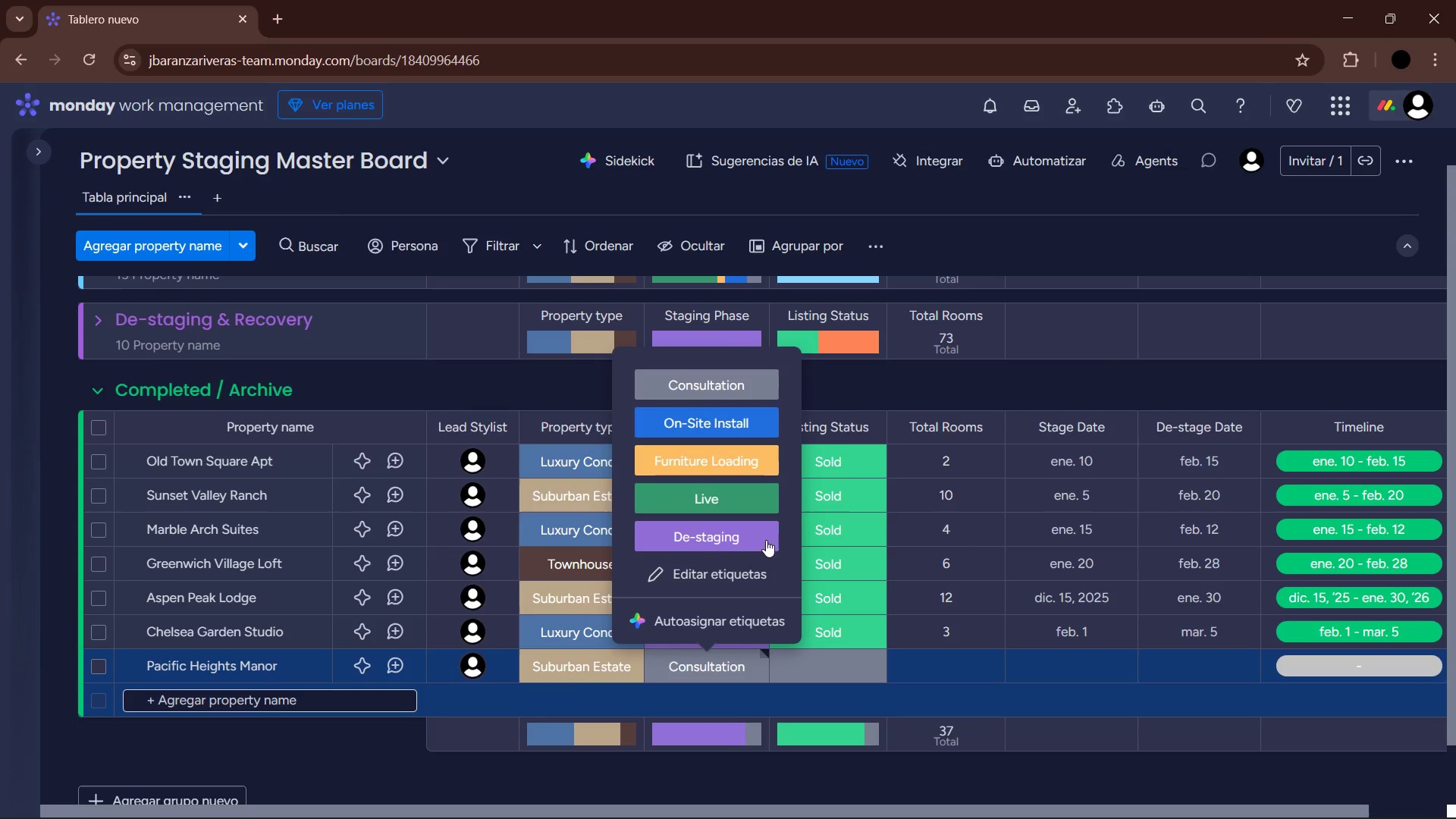 
left_click([753, 536])
 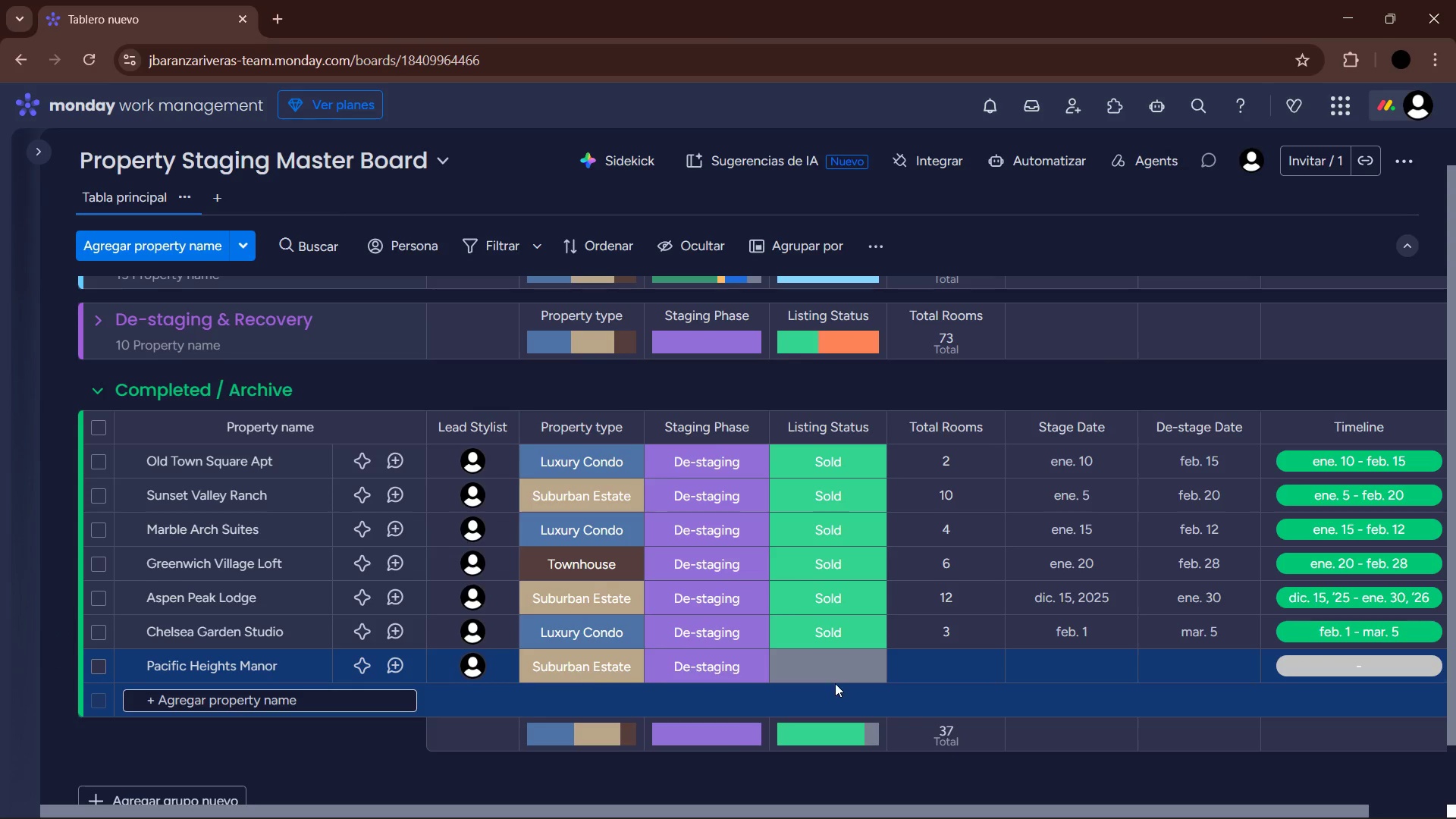 
left_click([835, 678])
 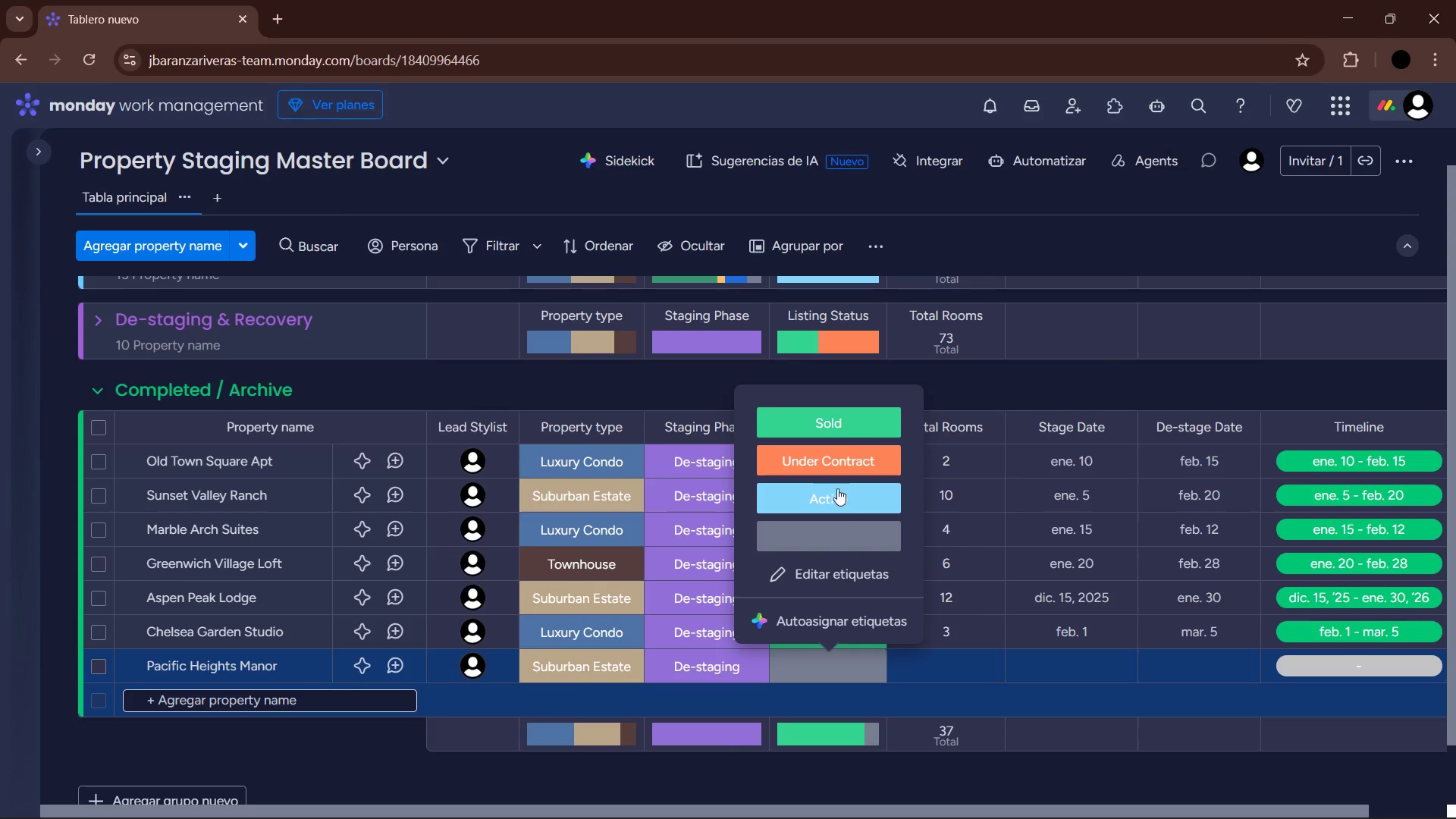 
left_click([843, 435])
 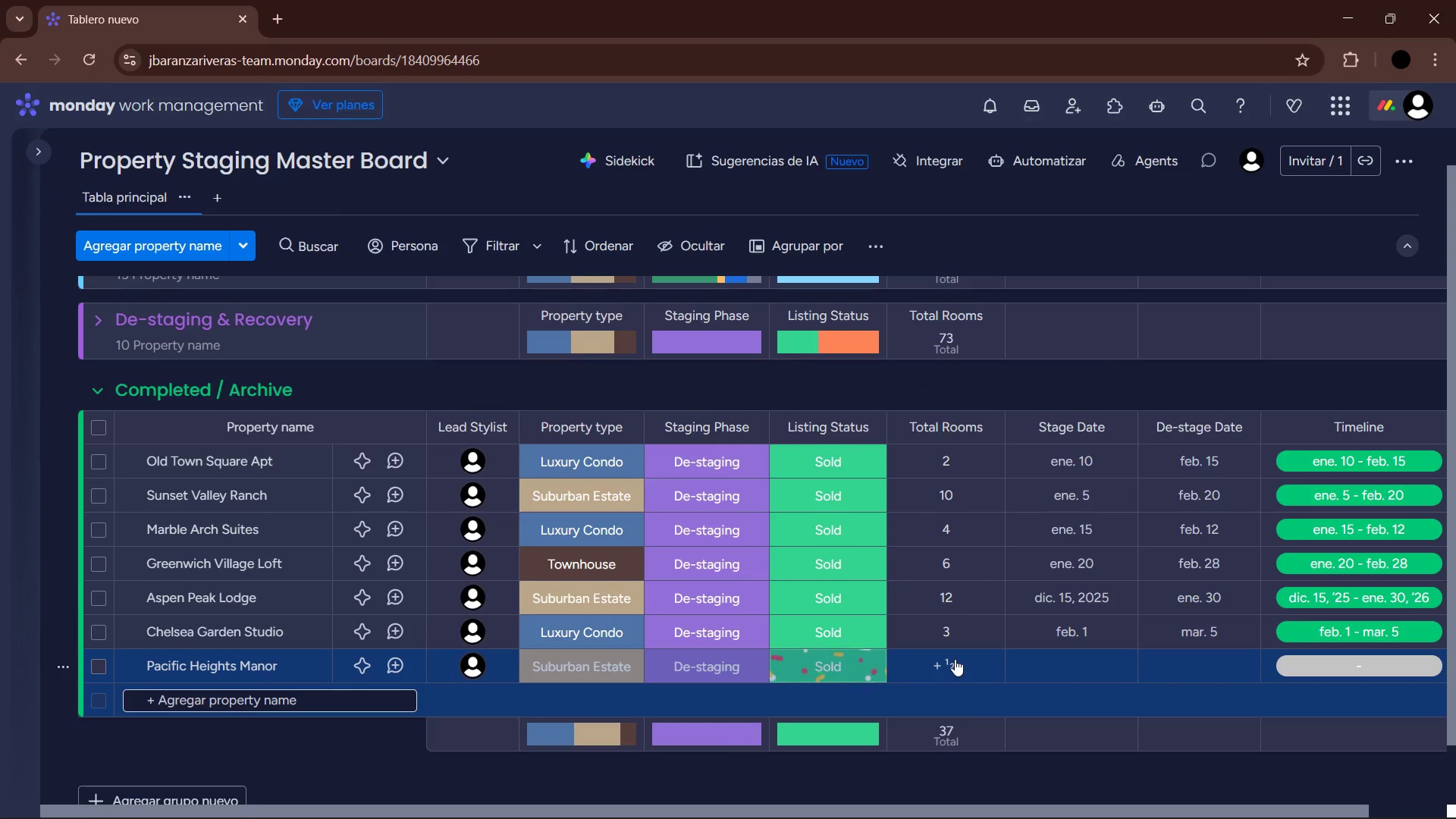 
left_click([955, 659])
 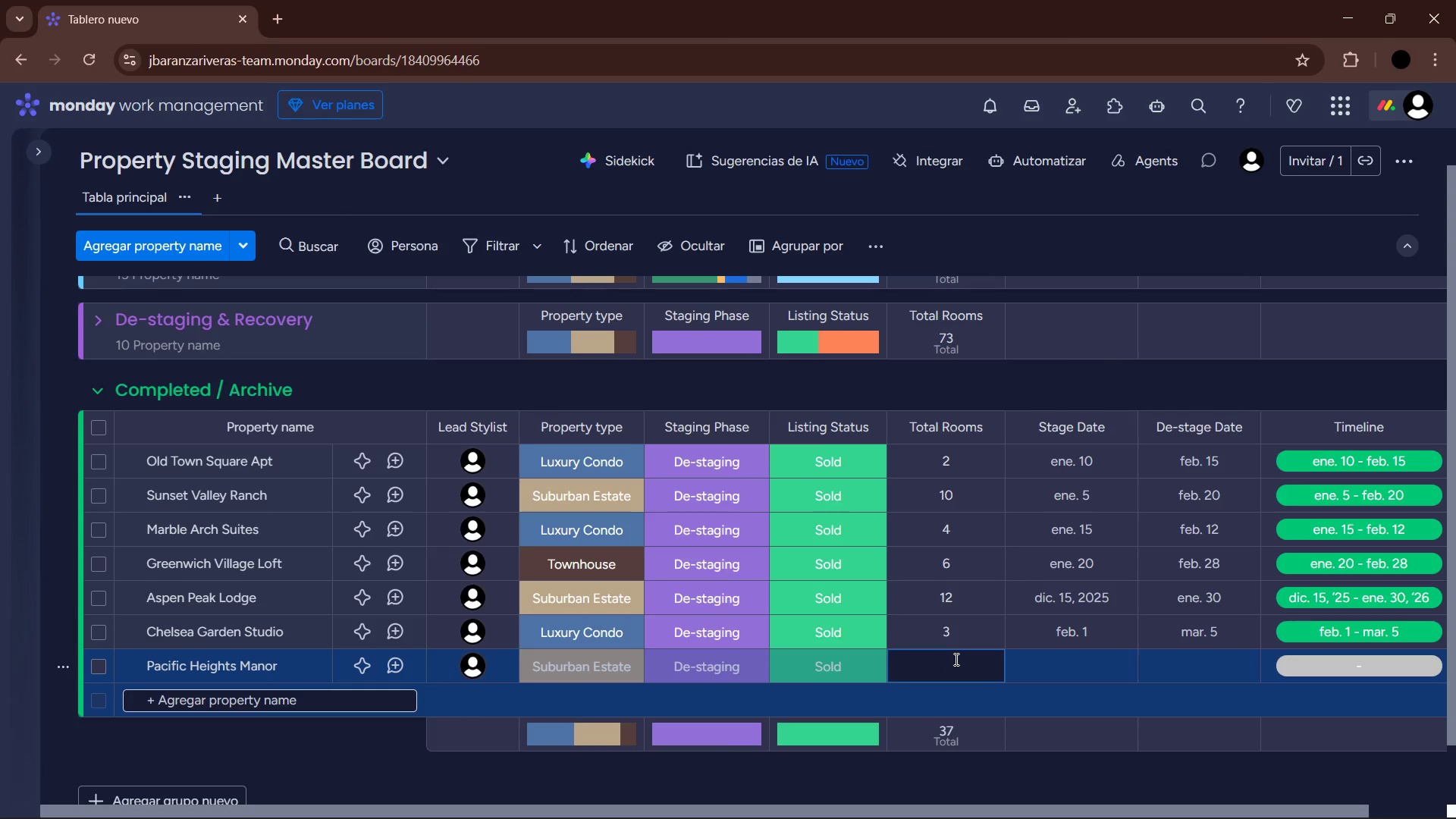 
key(Numpad9)
 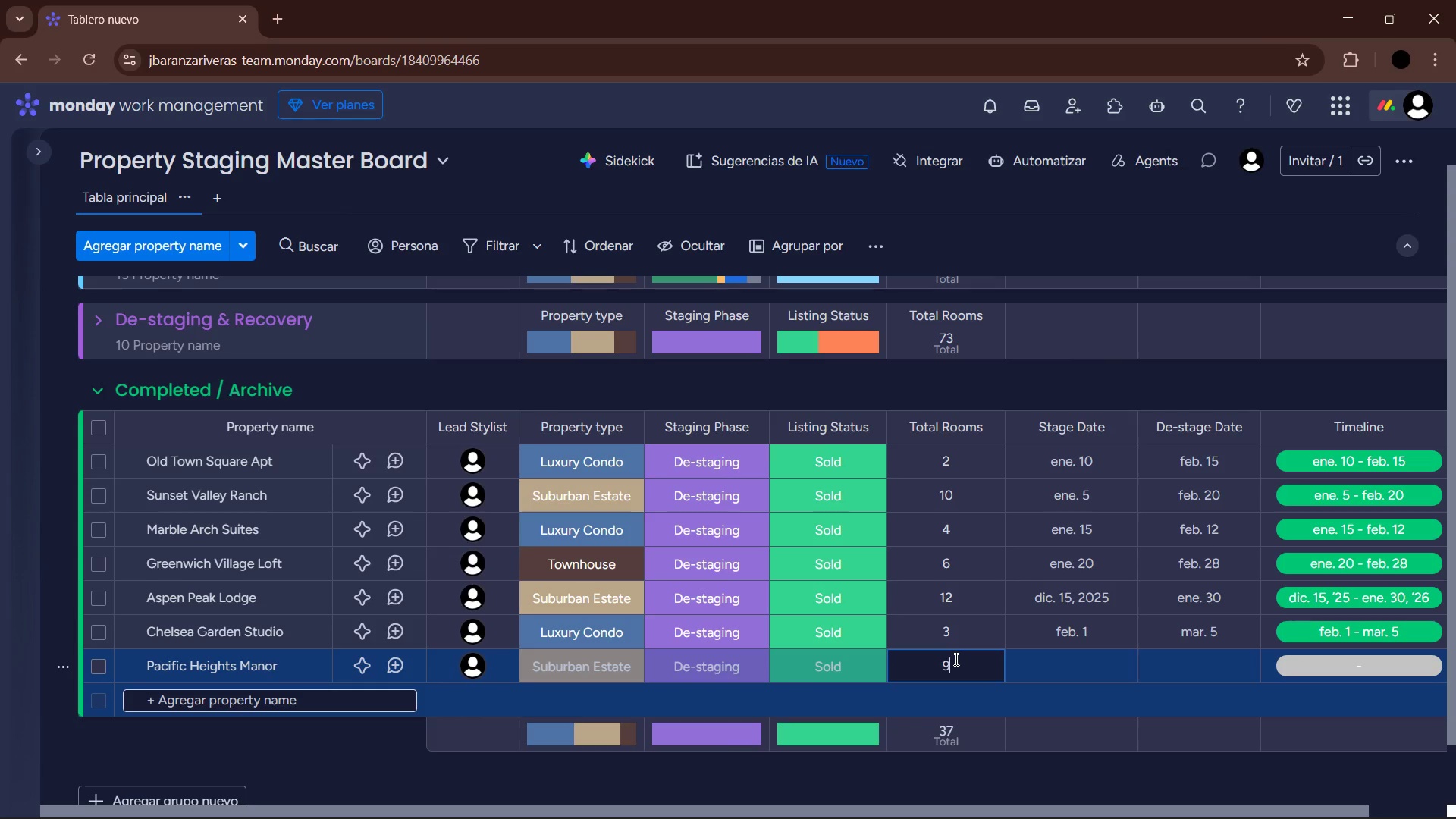 
key(NumpadEnter)
 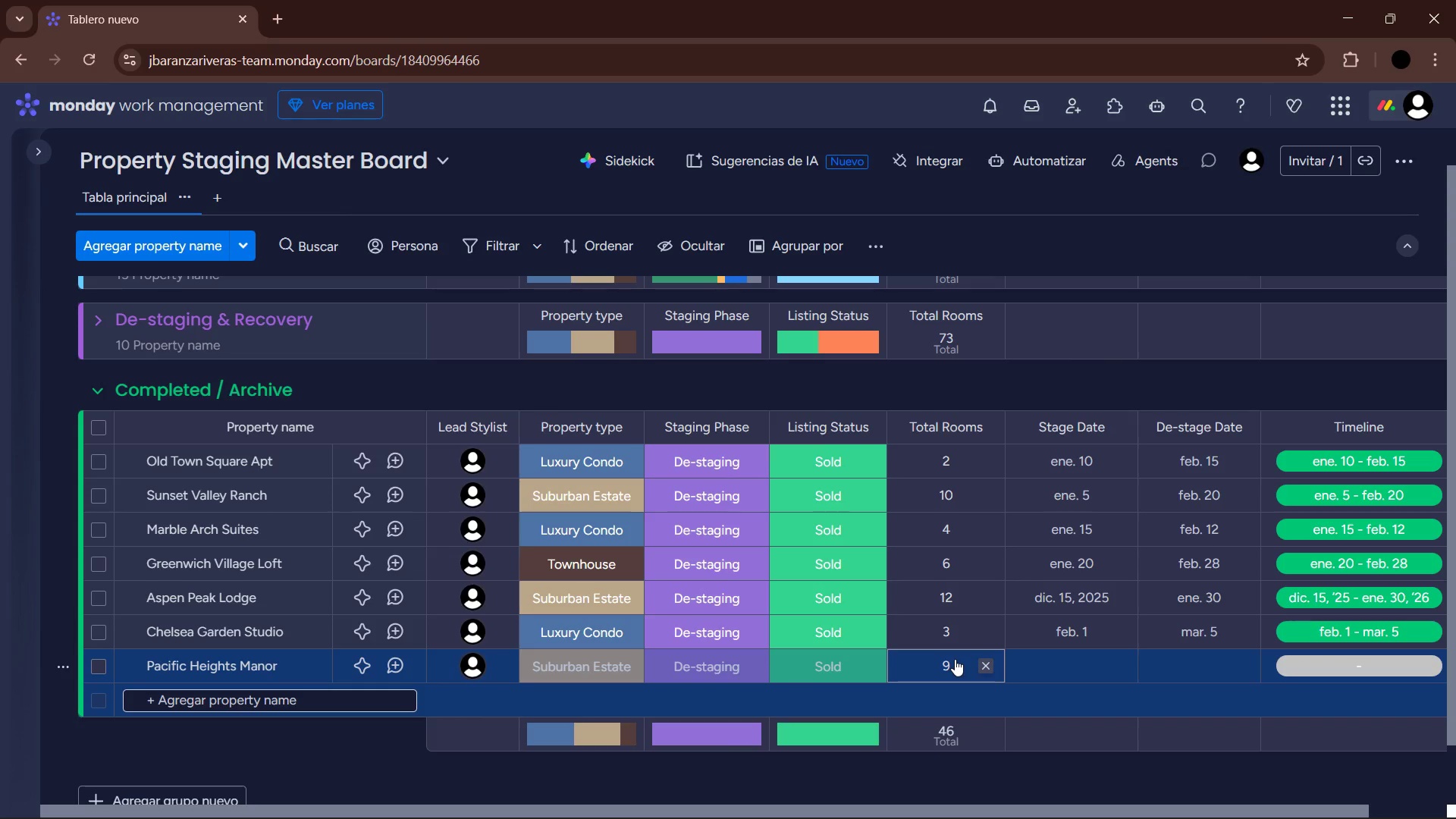 
left_click([1065, 670])
 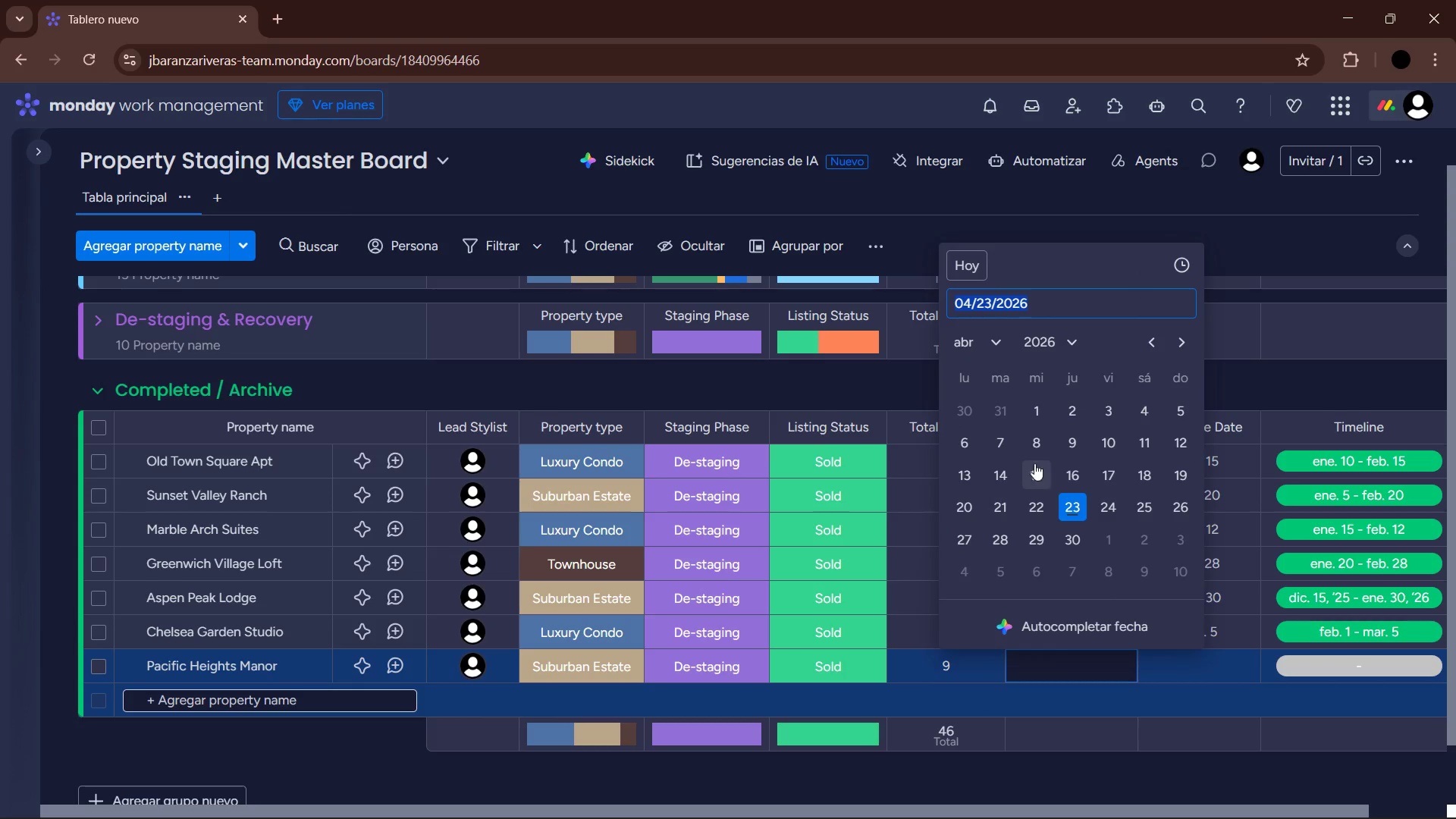 
left_click([1005, 354])
 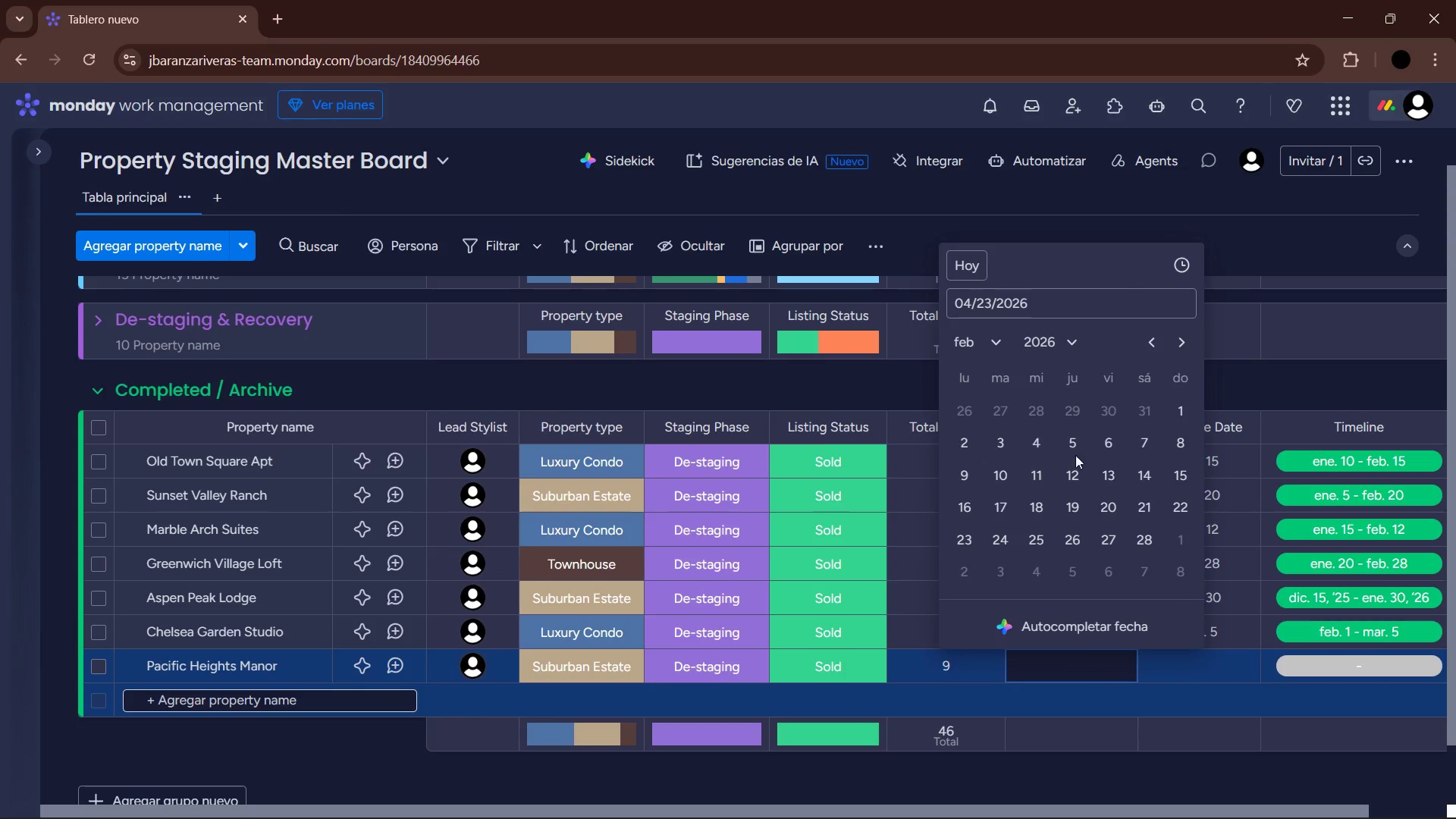 
left_click([1065, 440])
 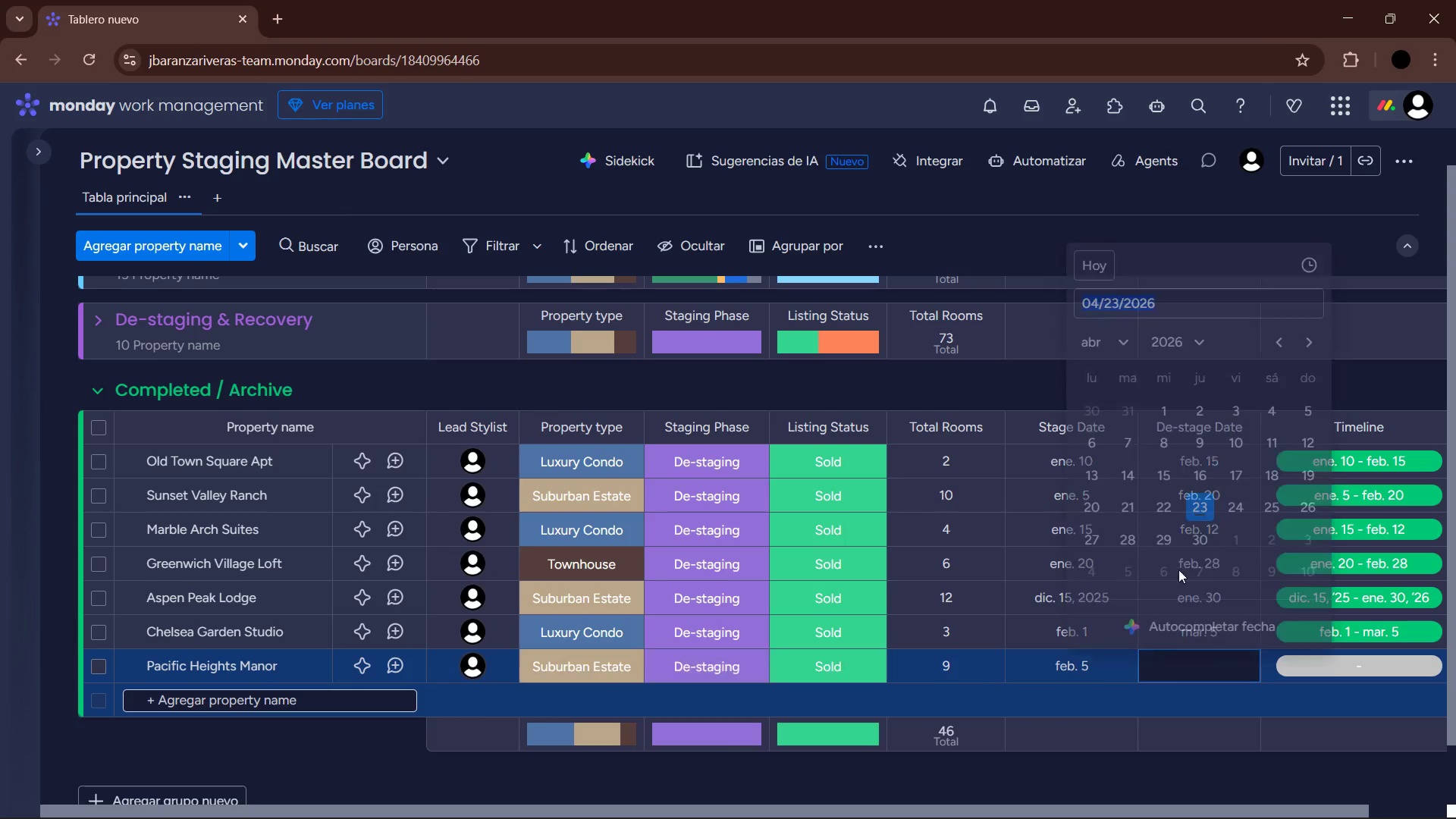 
left_click([1109, 340])
 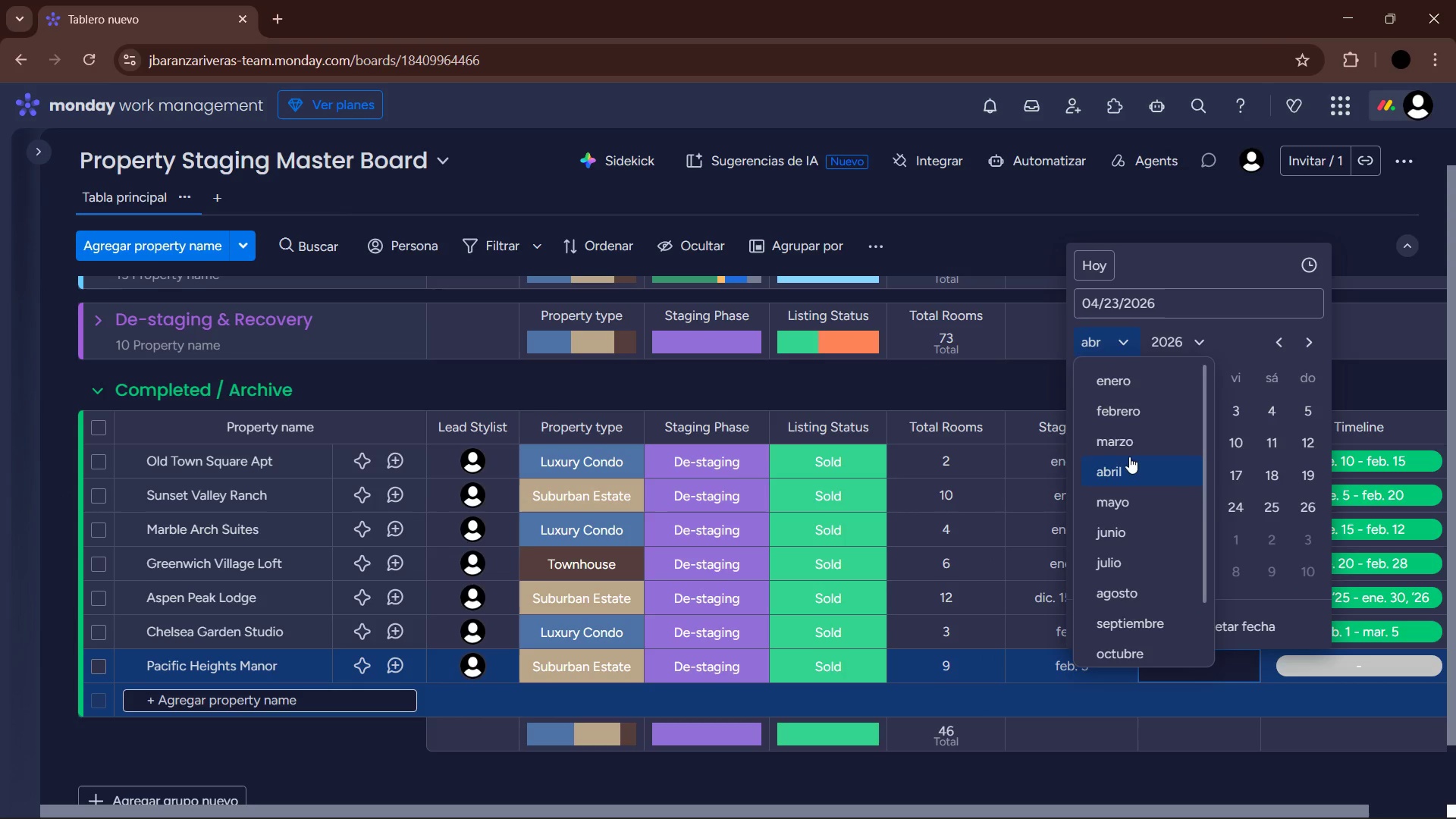 
left_click([1126, 437])
 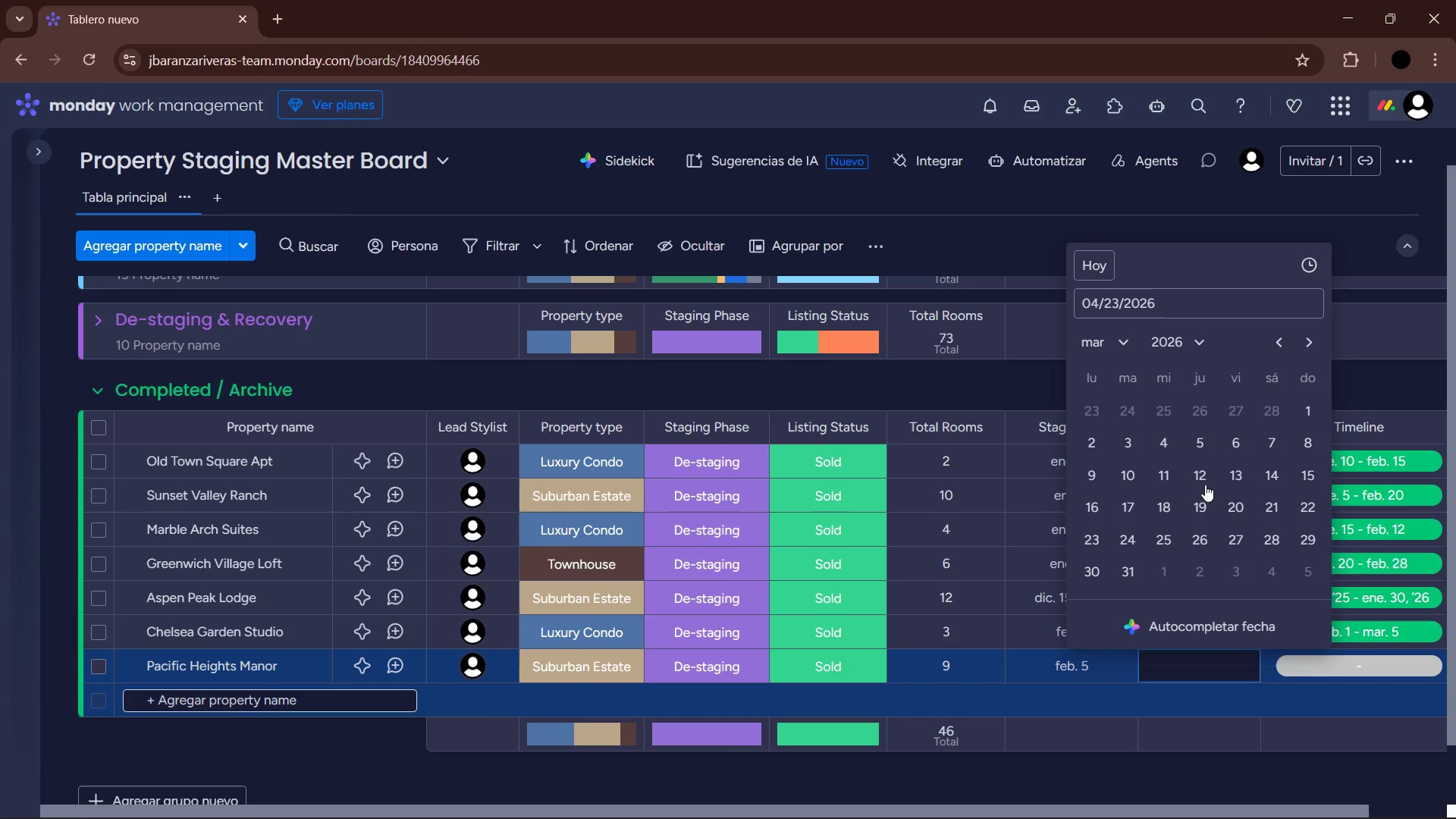 
left_click([1304, 472])
 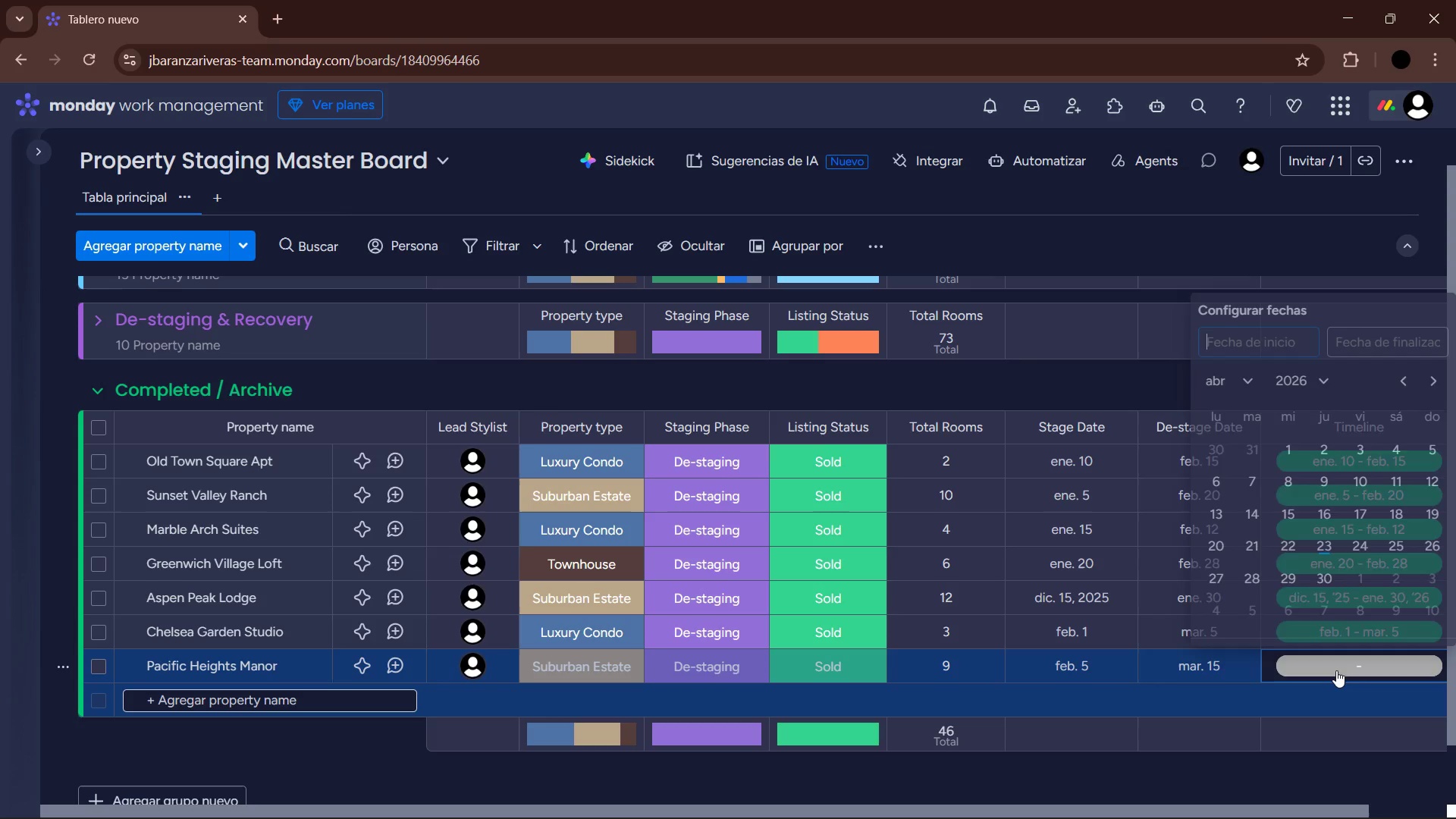 
left_click([1248, 376])
 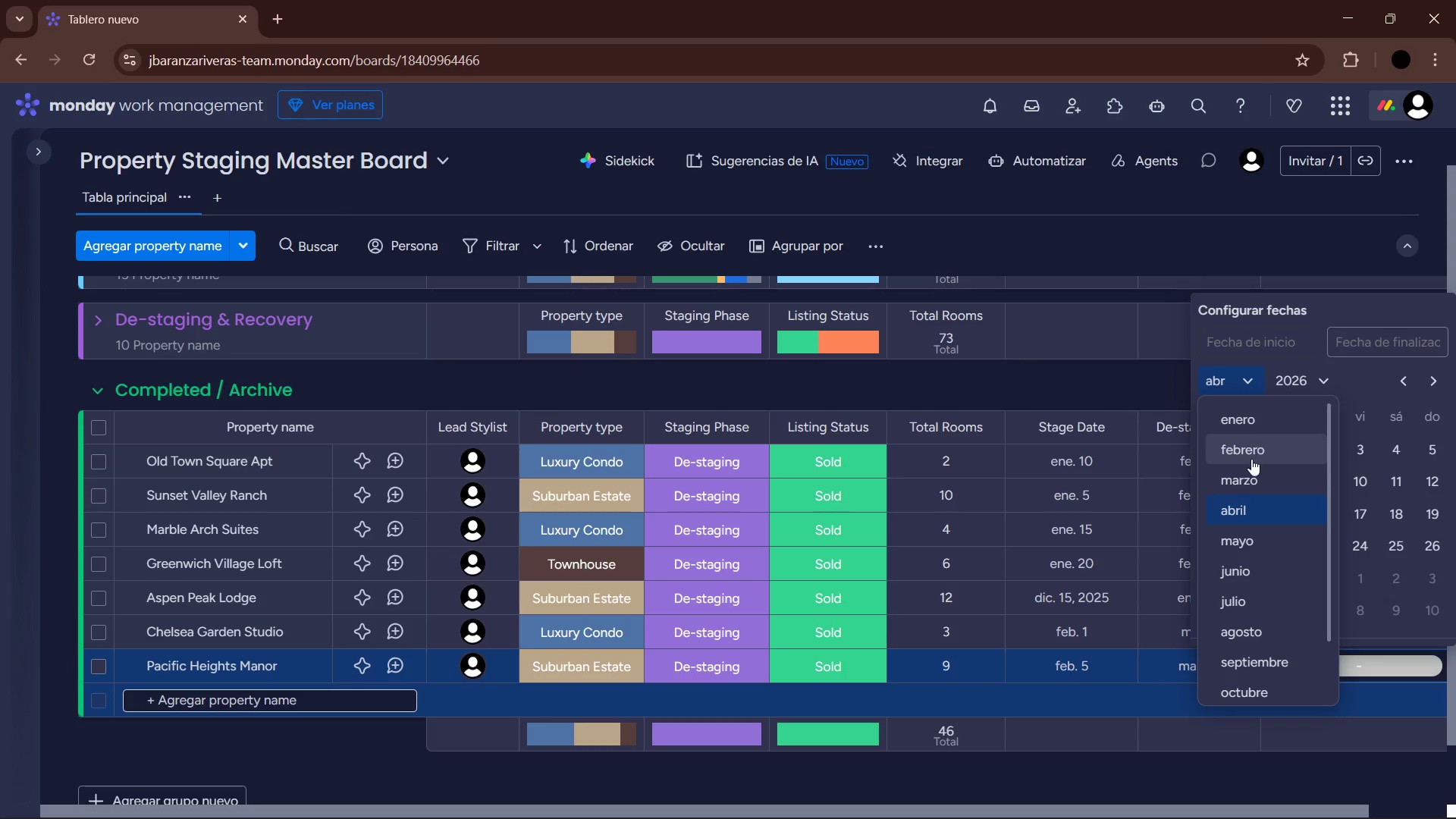 
left_click([1255, 452])
 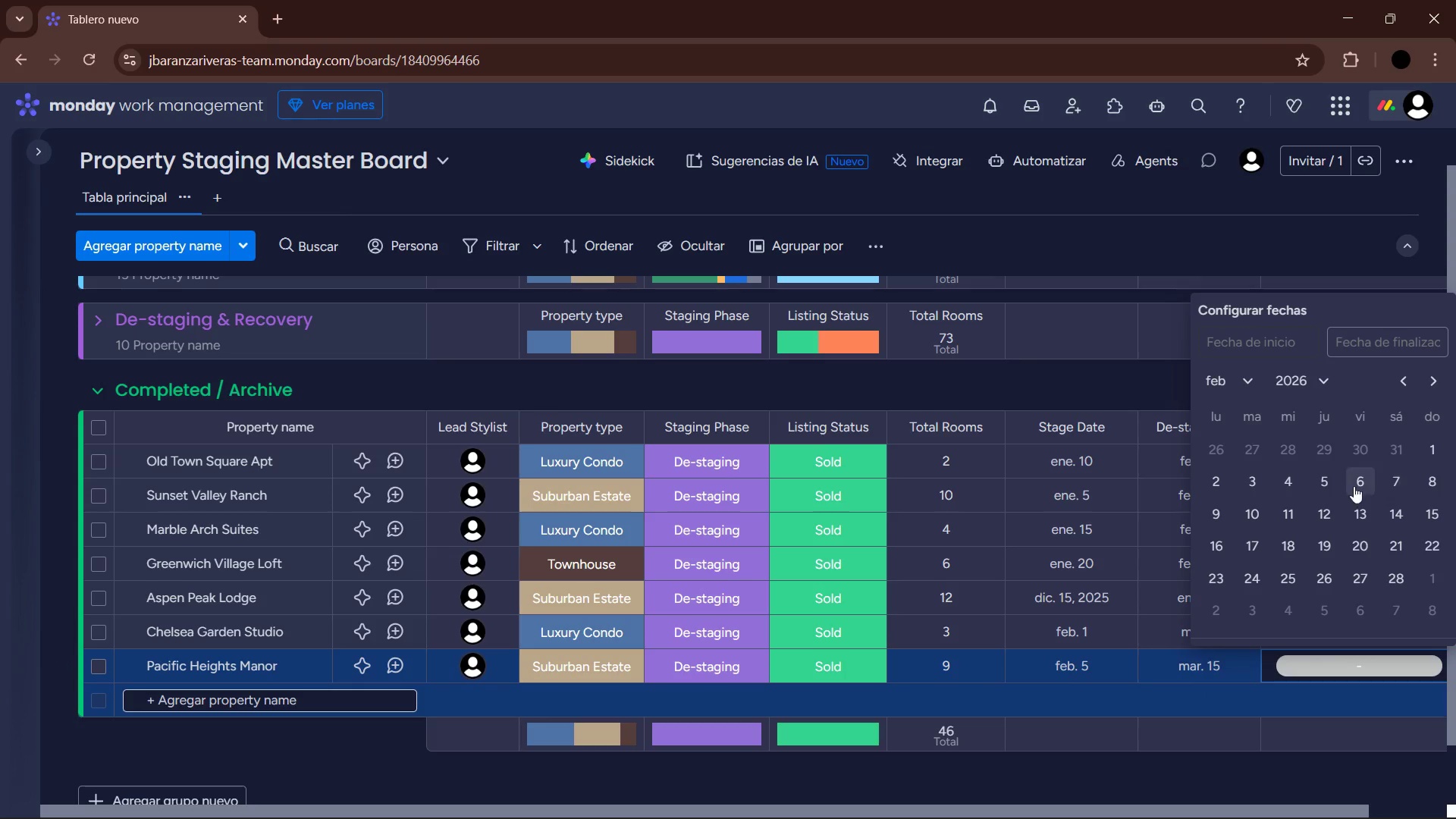 
left_click([1329, 479])
 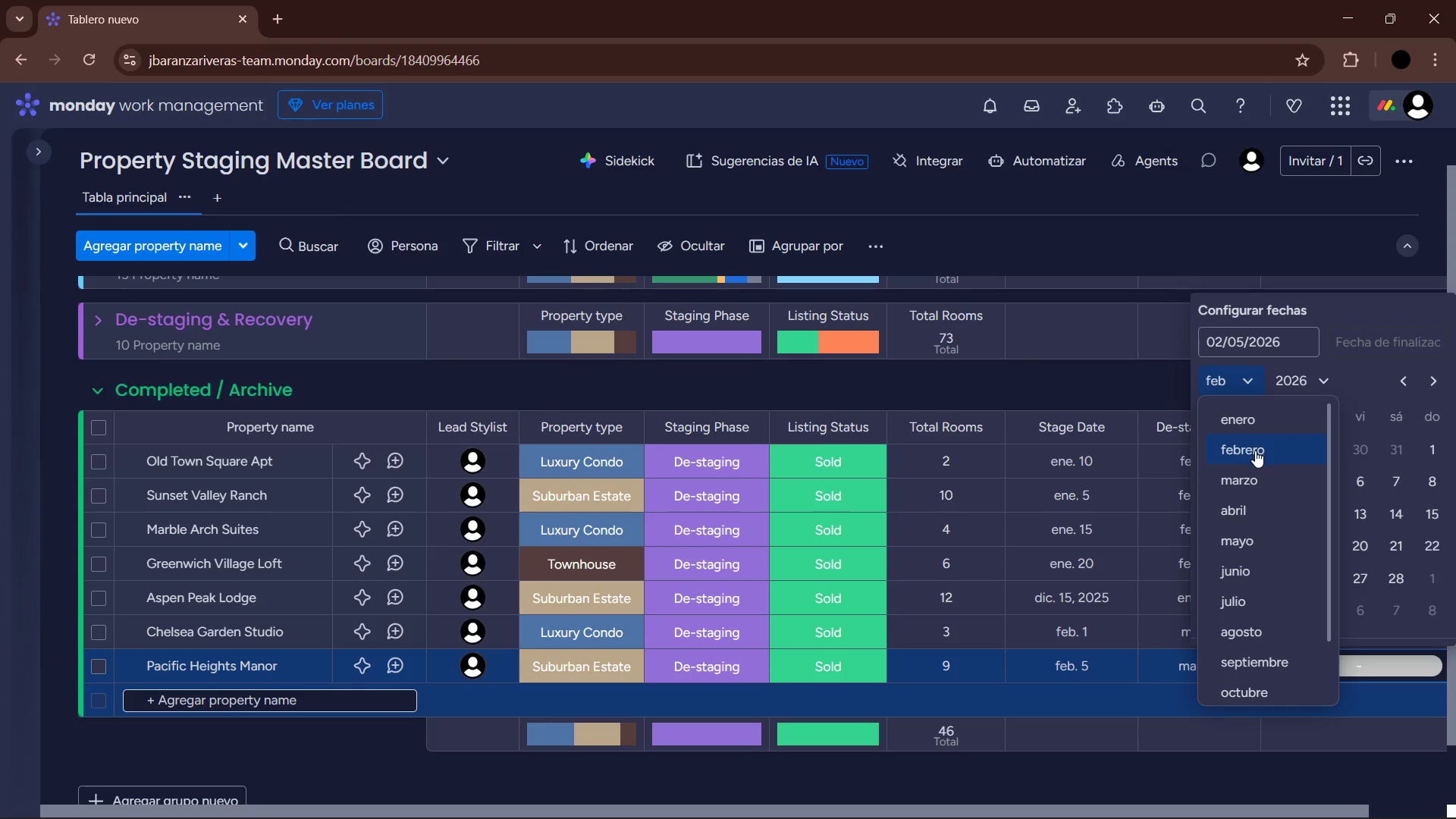 
left_click([1262, 472])
 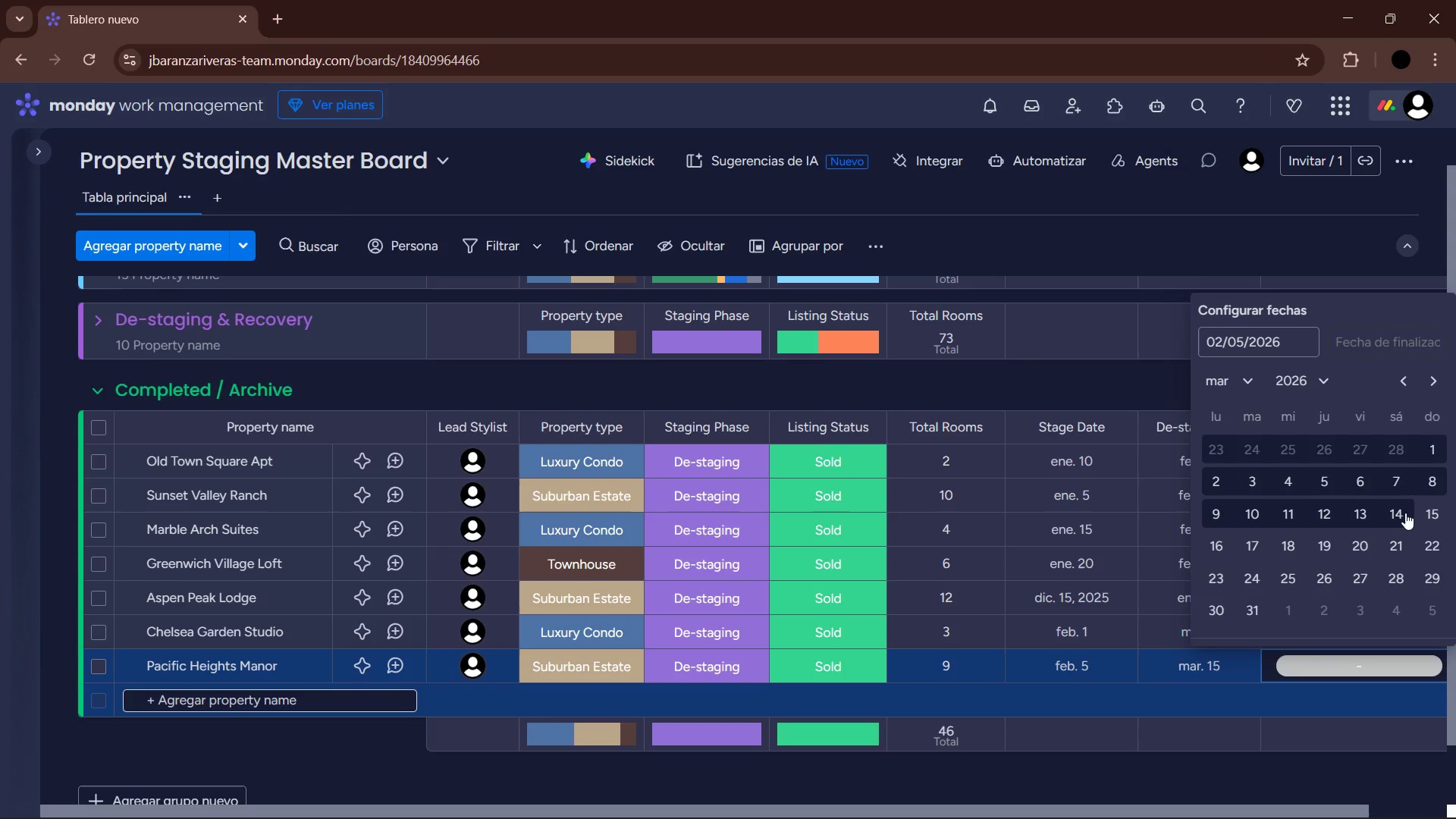 
left_click([1427, 511])
 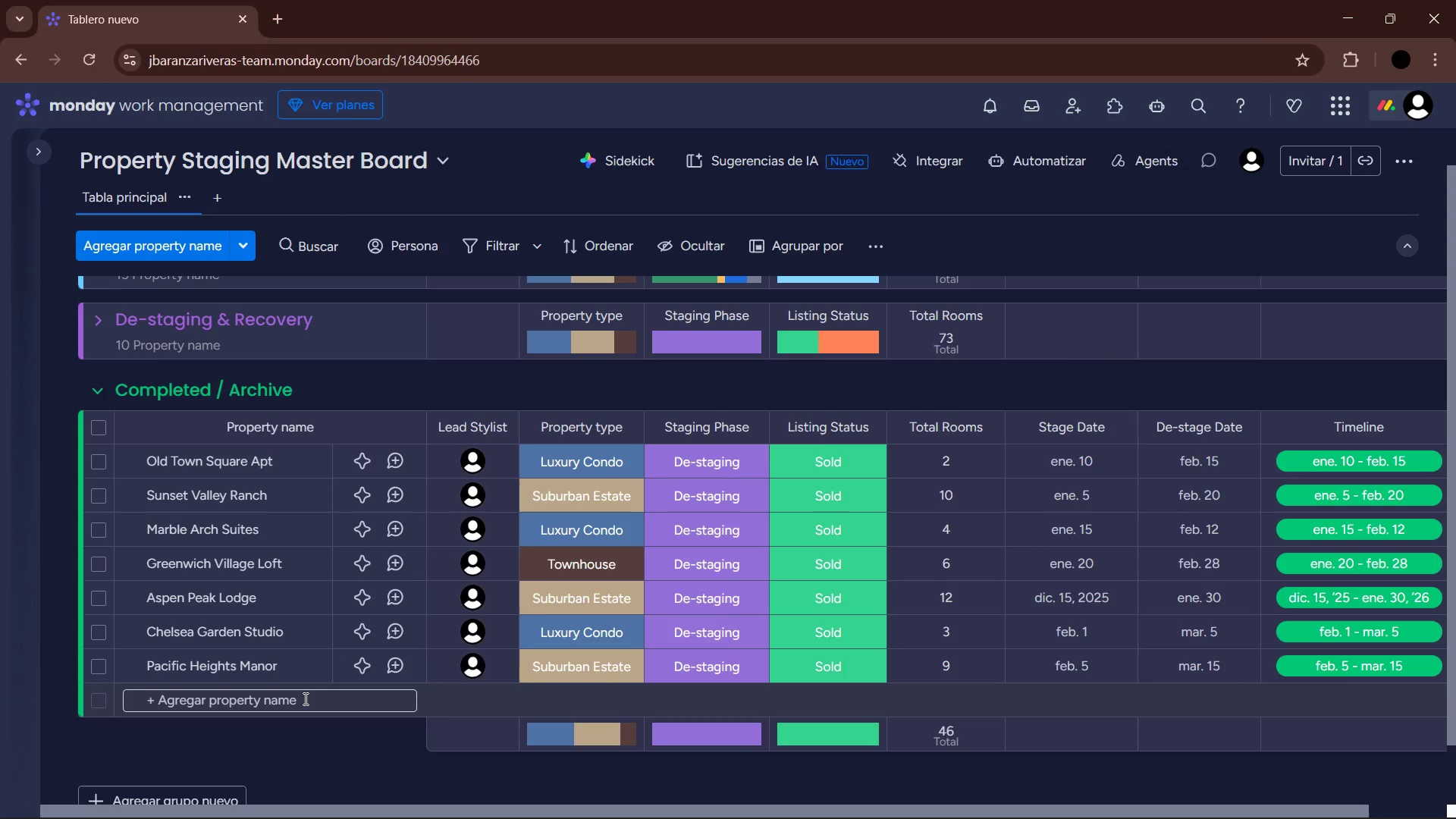 
left_click([304, 698])
 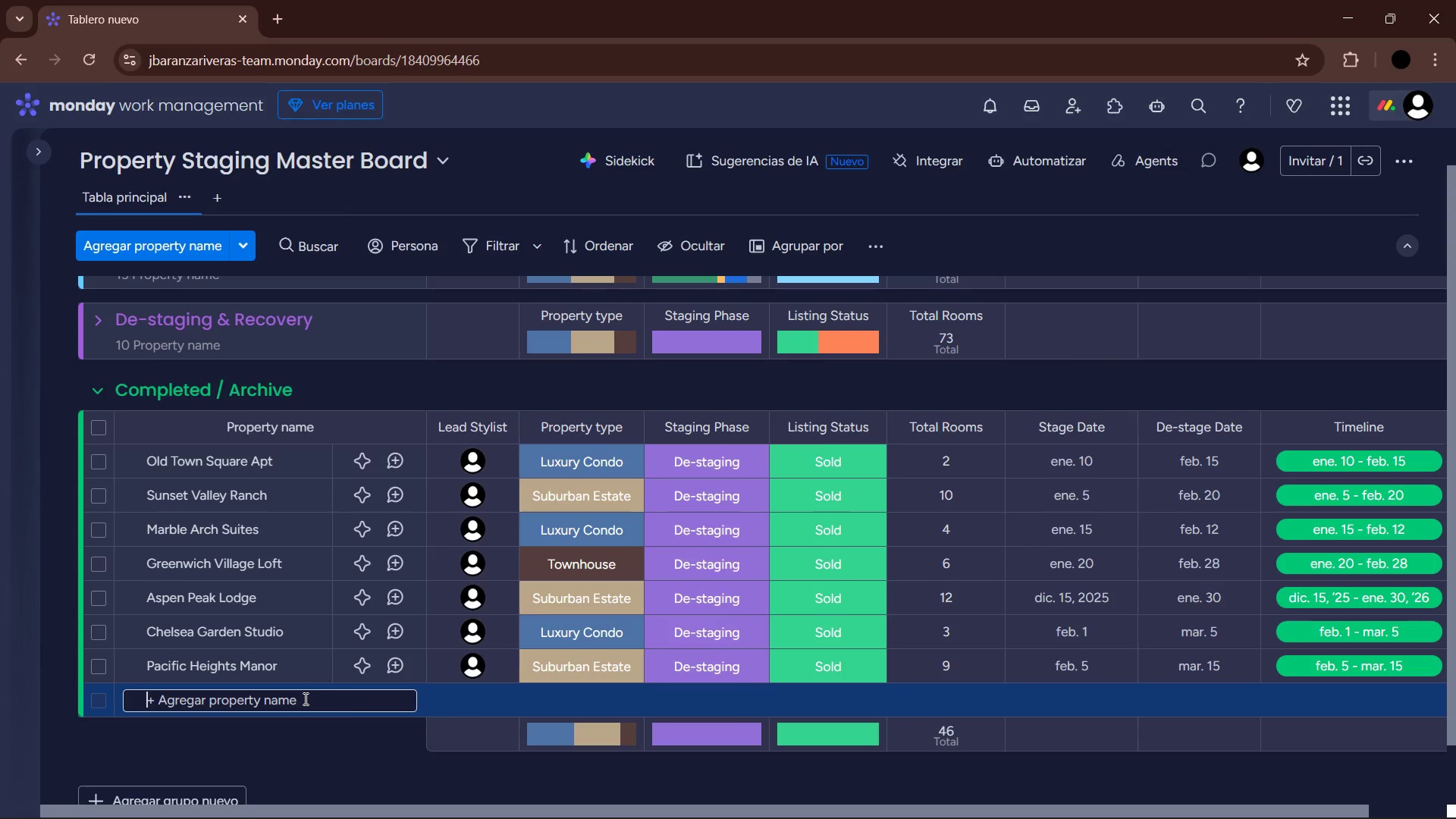 
type(Beacon Hill Brownst)
key(Backspace)
type(o)
key(Backspace)
type(tone)
 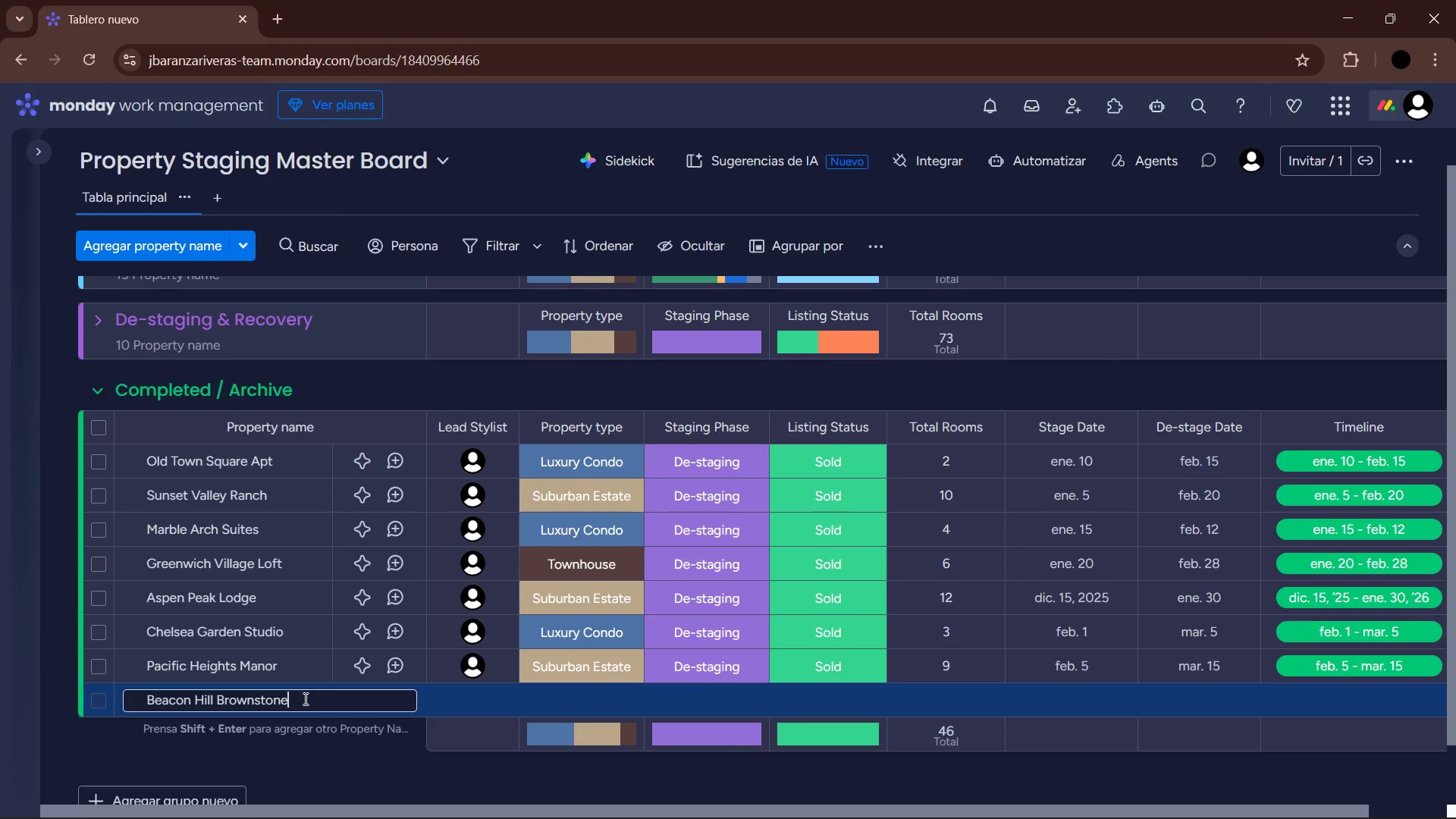 
key(Enter)
 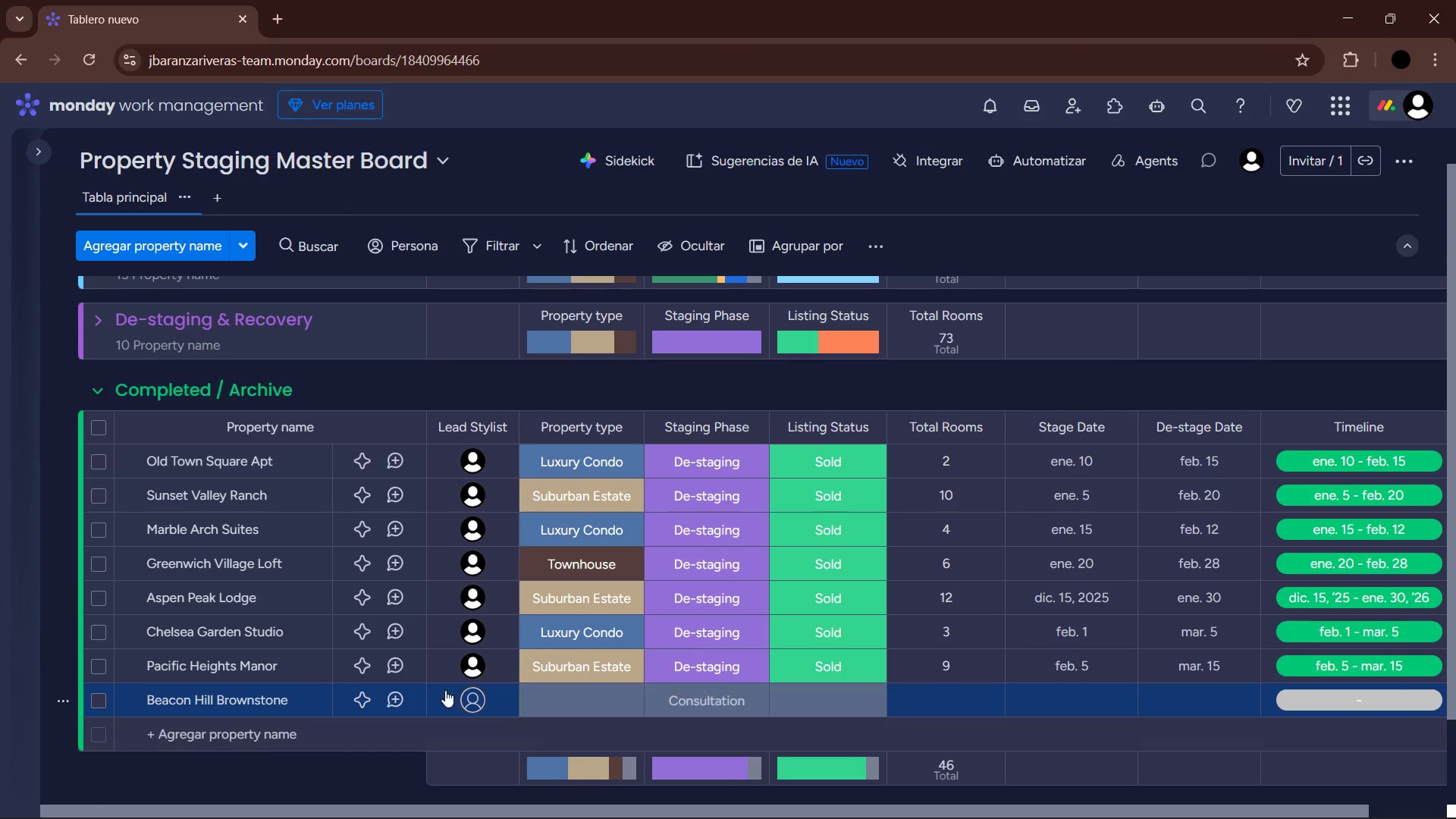 
left_click([477, 697])
 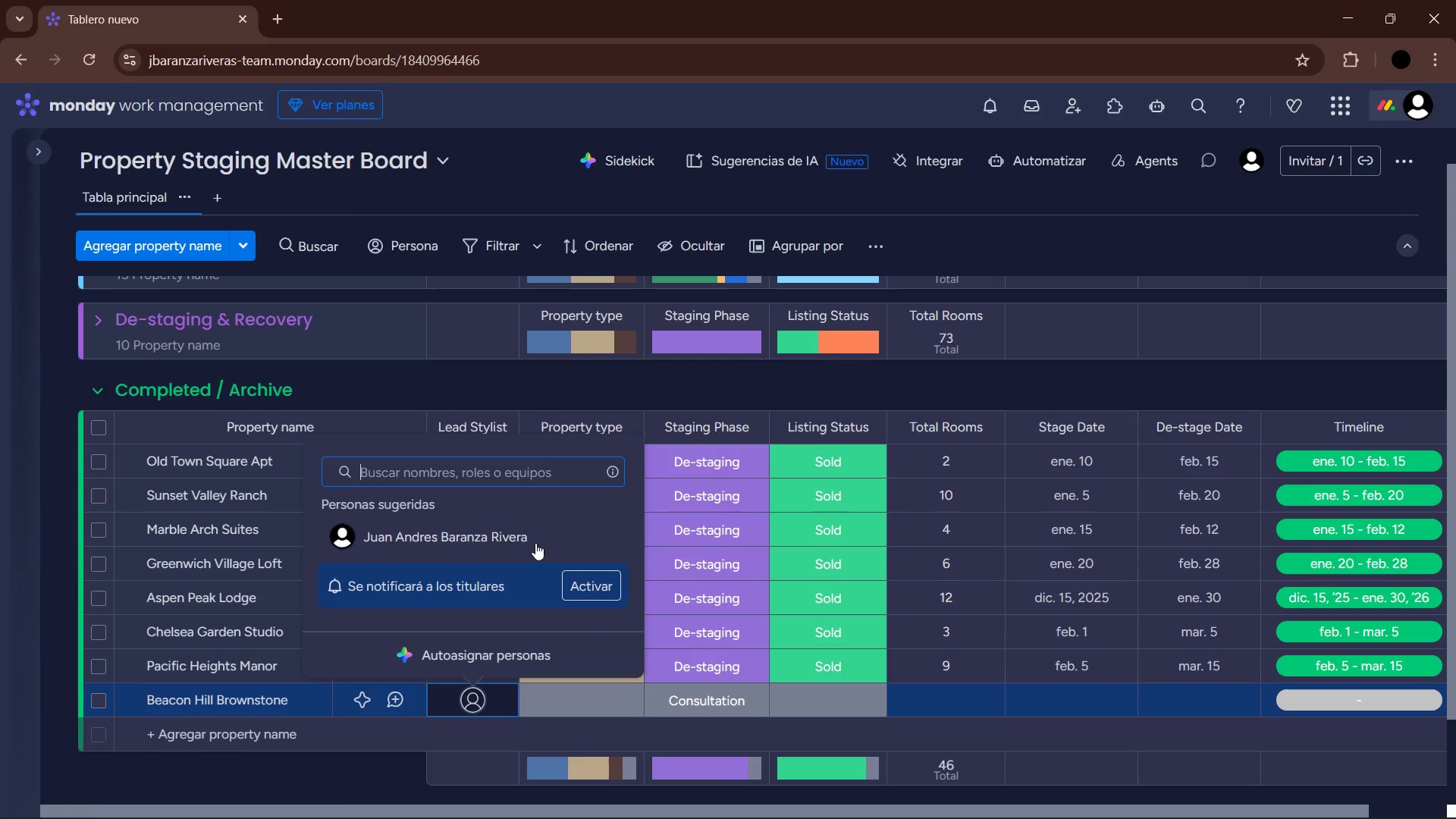 
left_click([527, 532])
 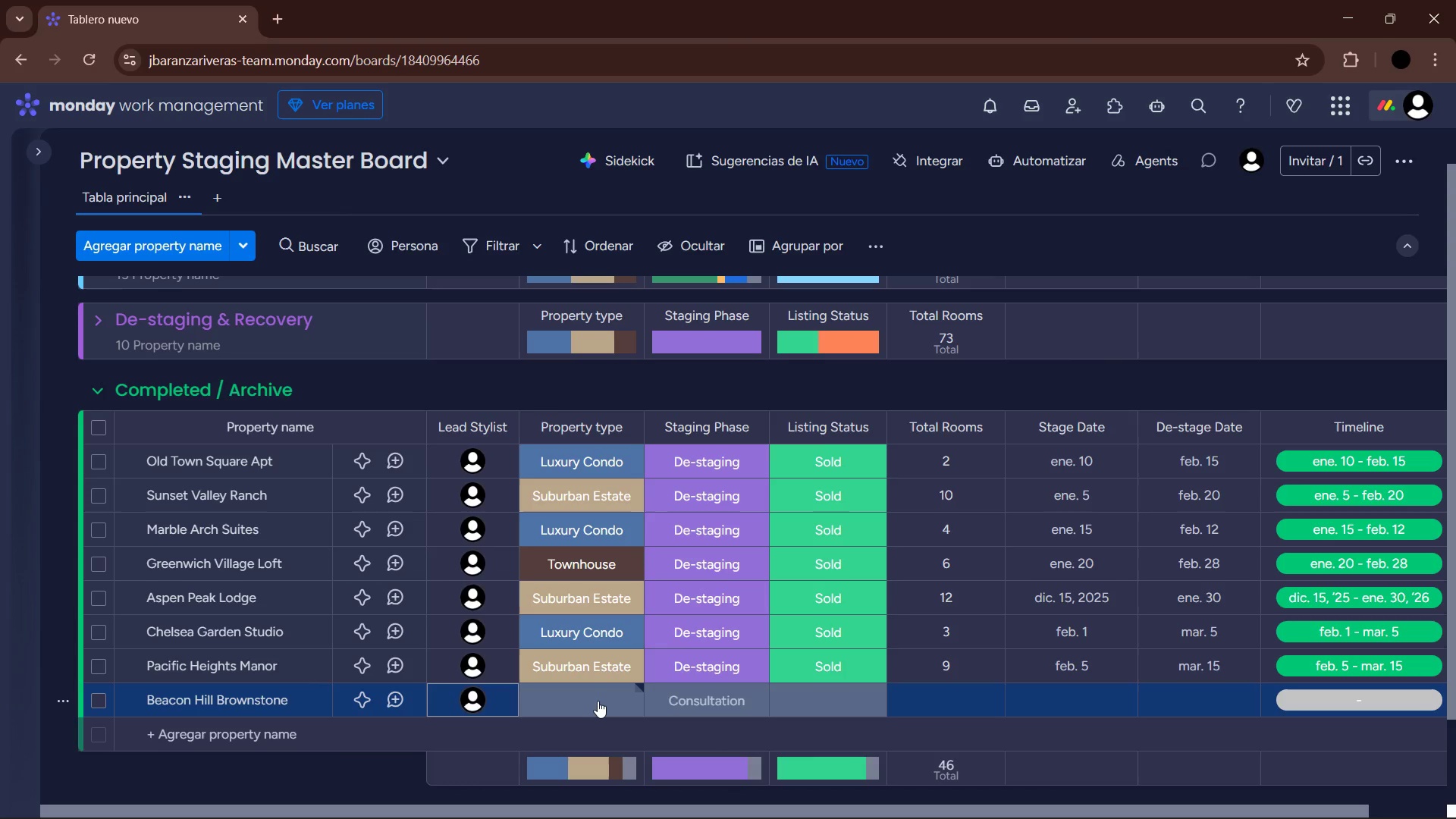 
left_click([598, 701])
 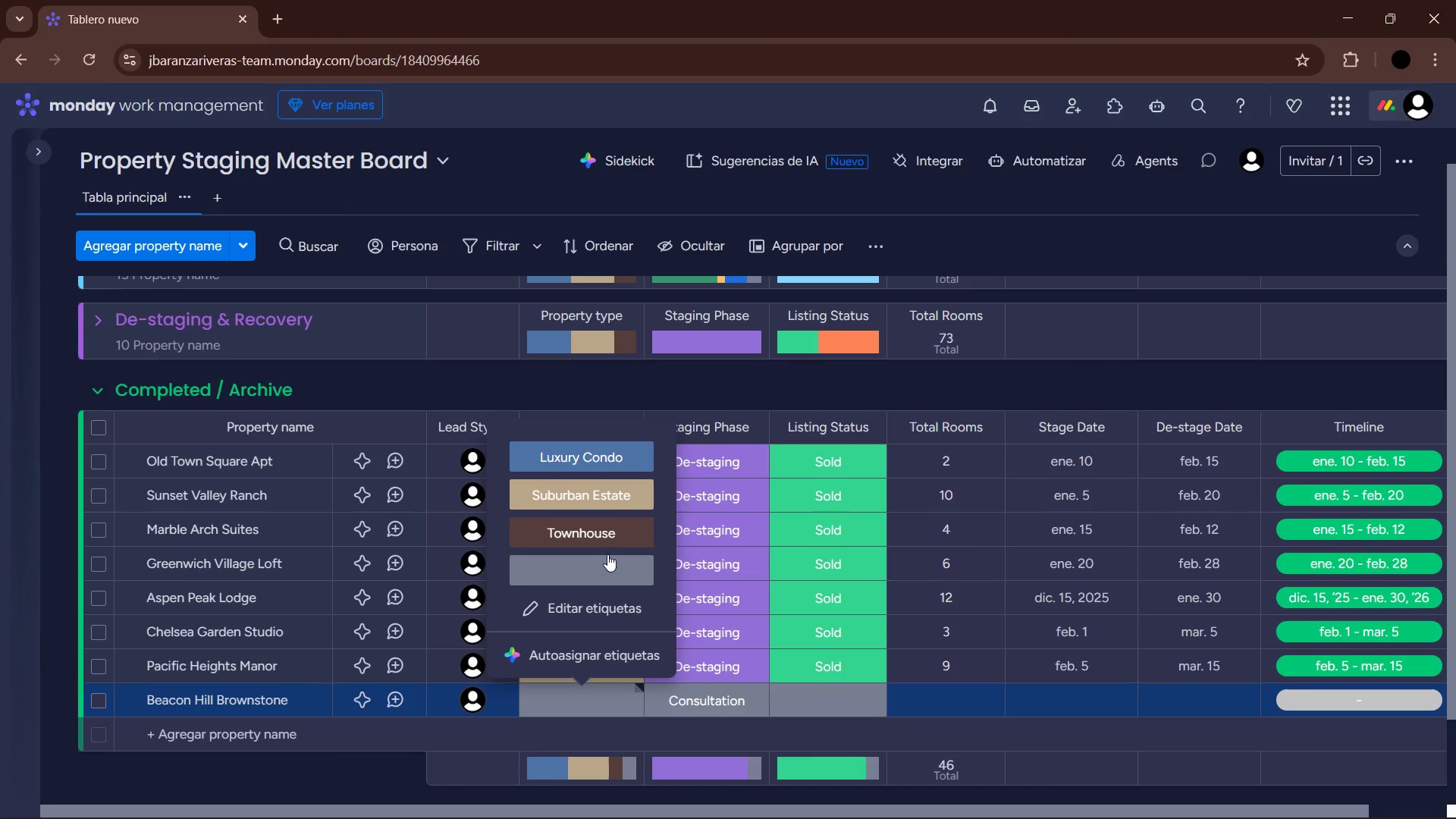 
left_click([606, 532])
 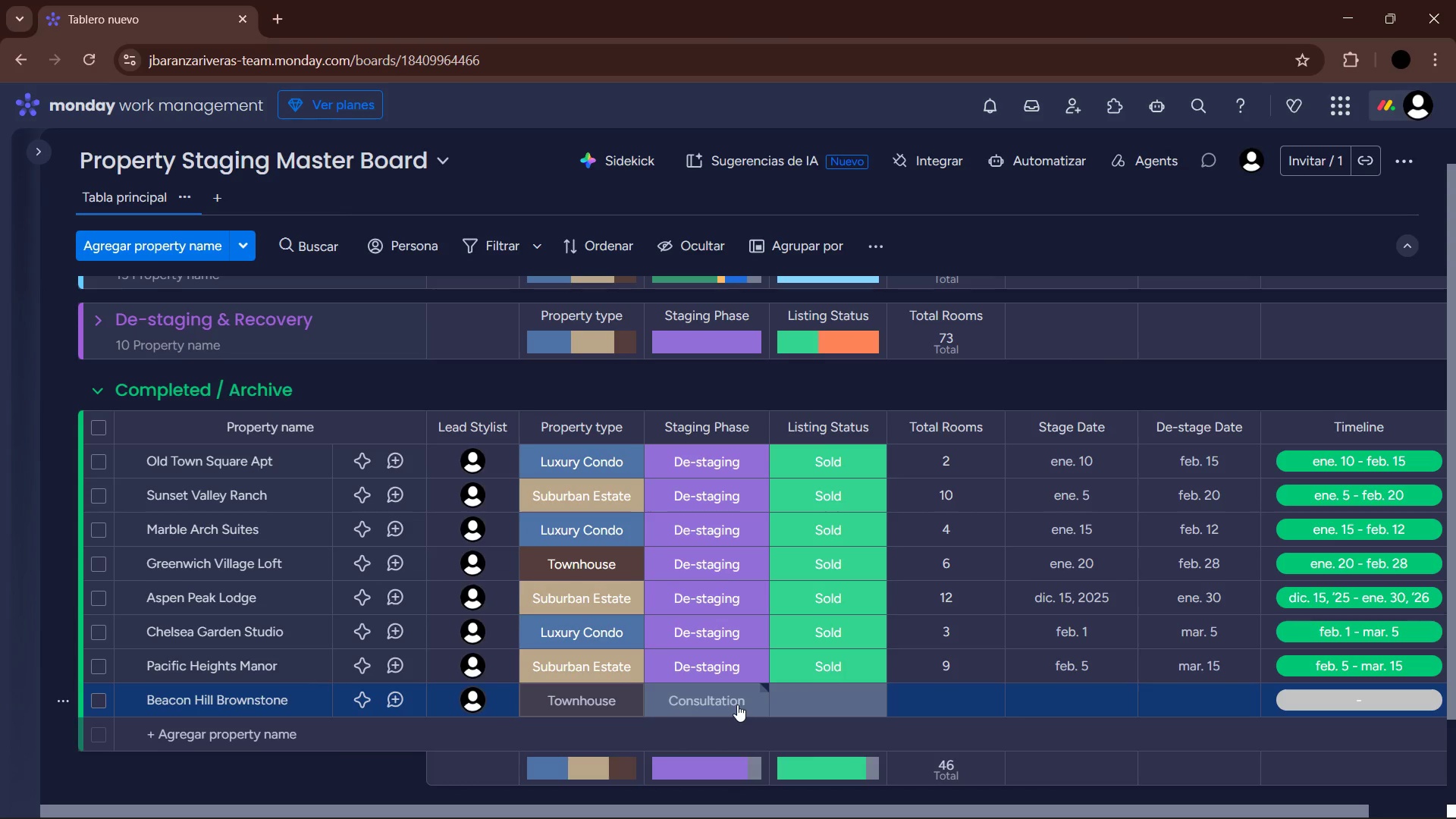 
left_click([737, 704])
 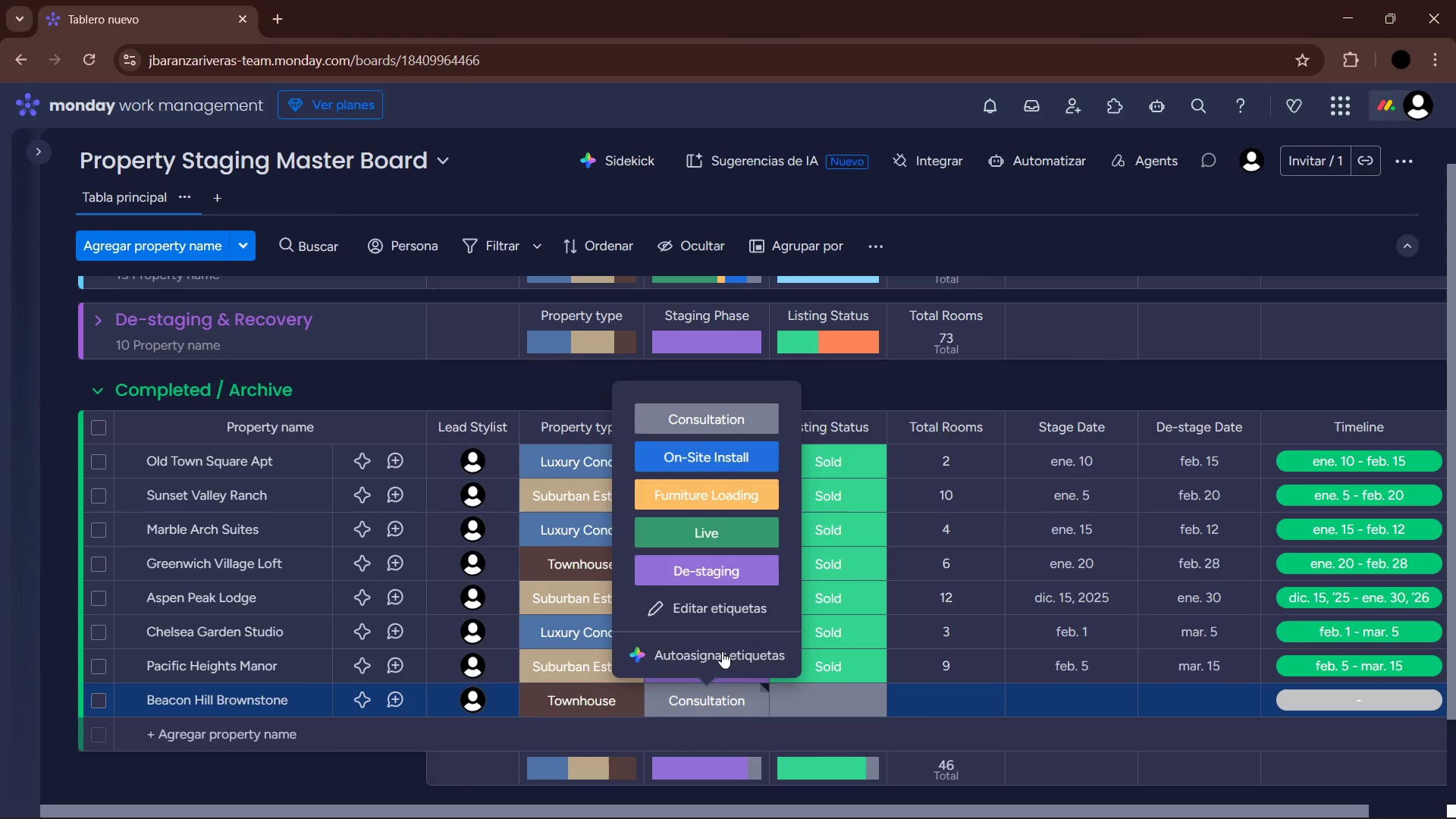 
left_click([703, 575])
 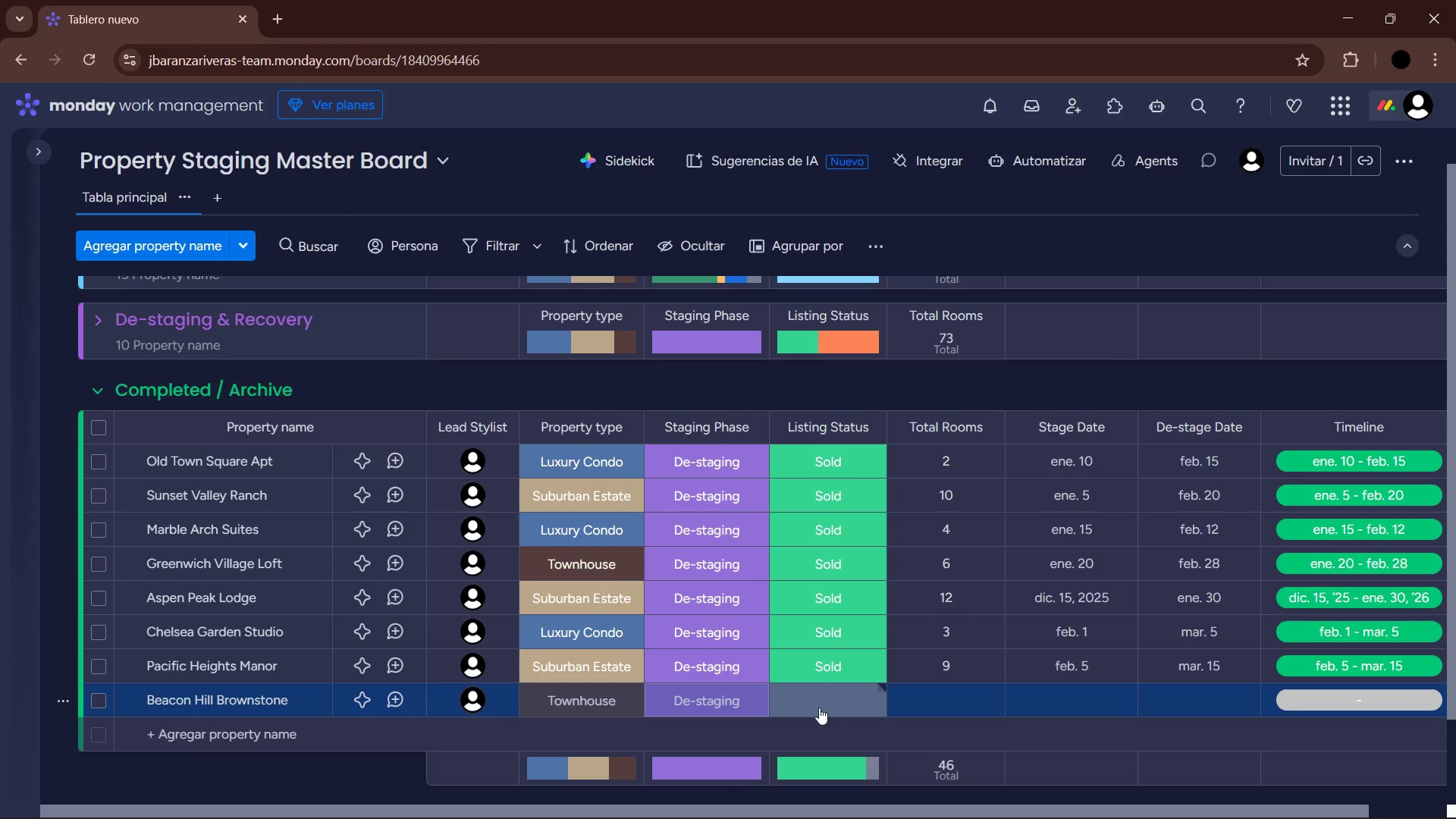 
left_click([819, 708])
 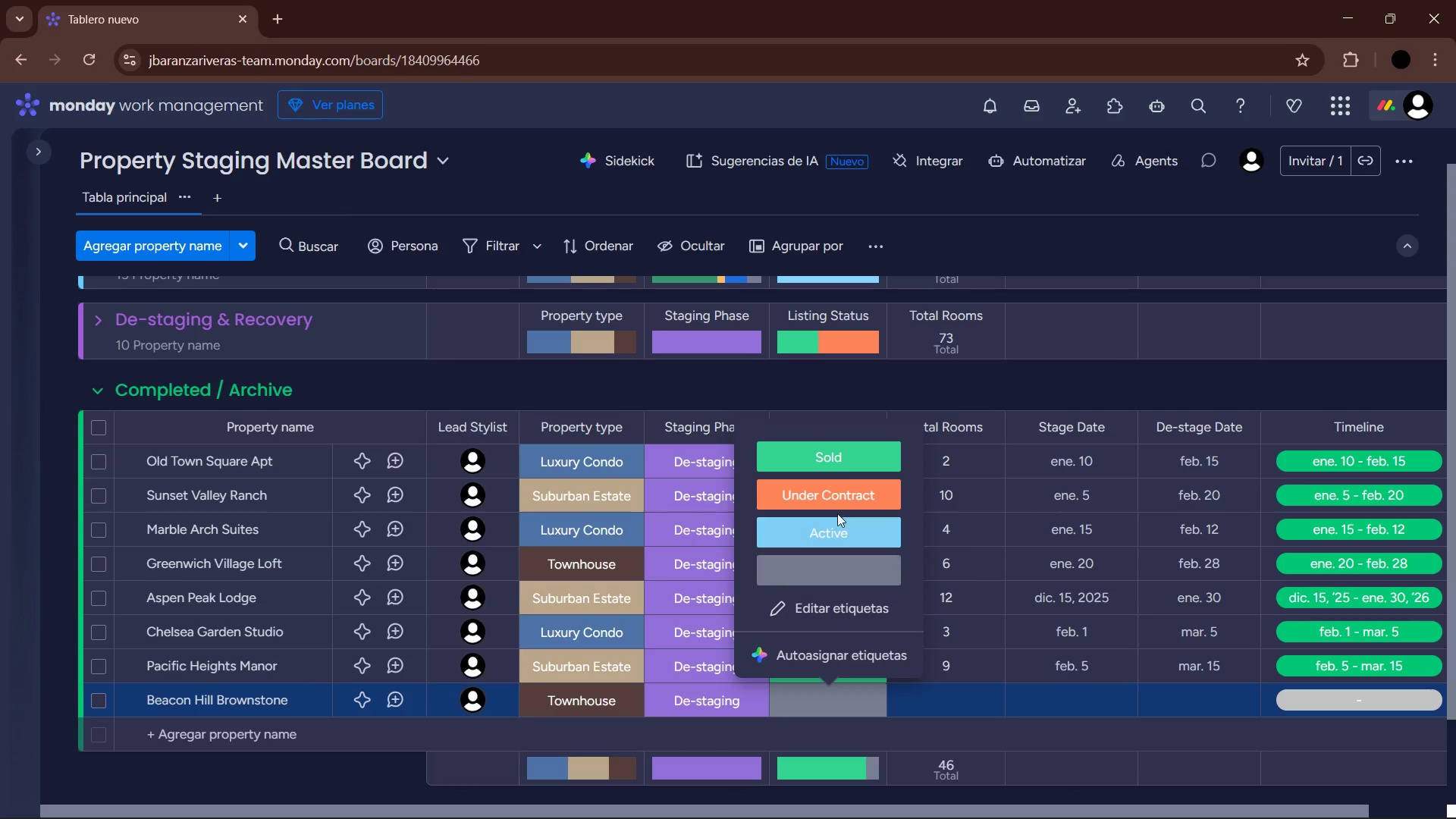 
left_click([852, 466])
 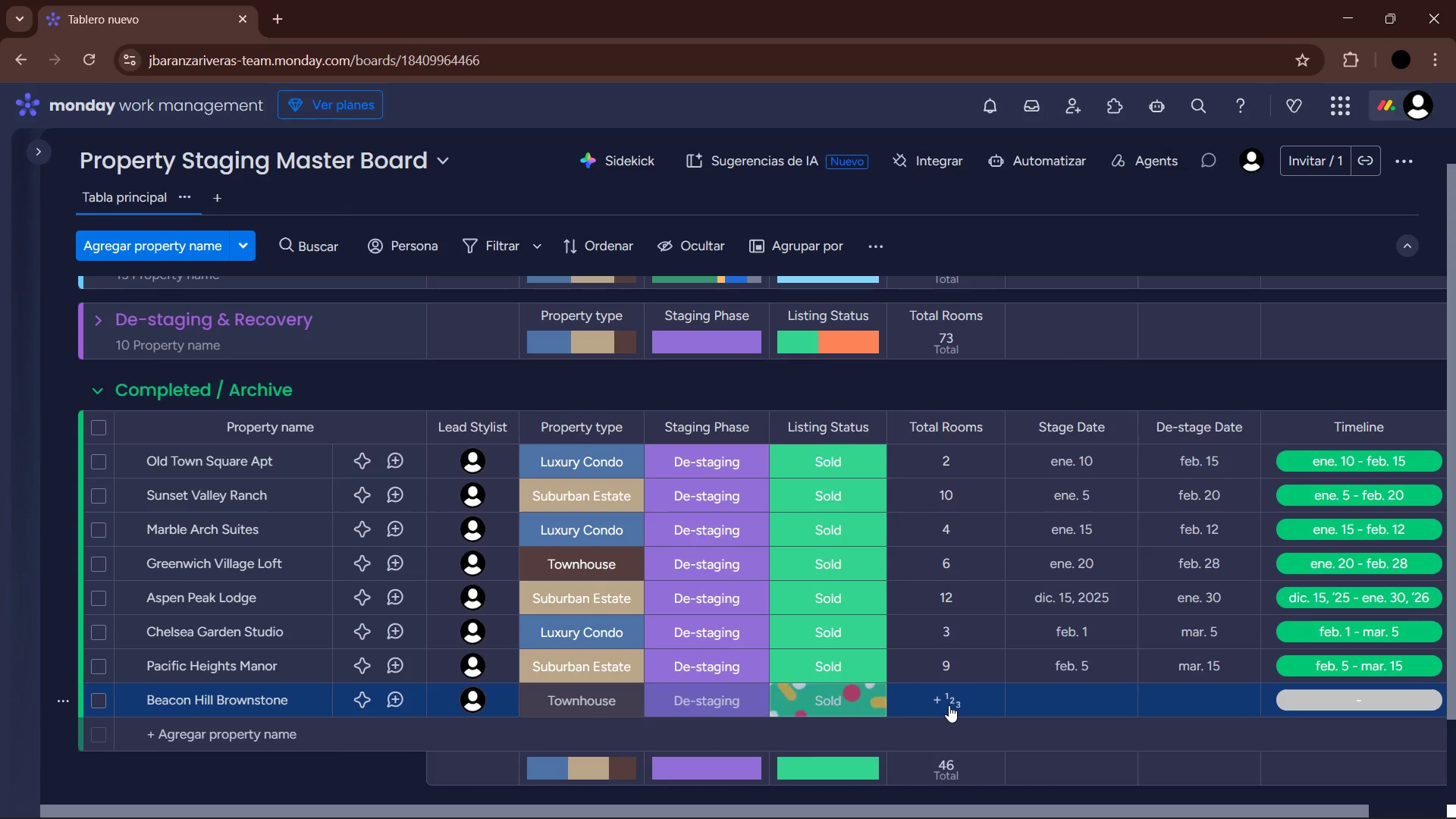 
left_click([949, 705])
 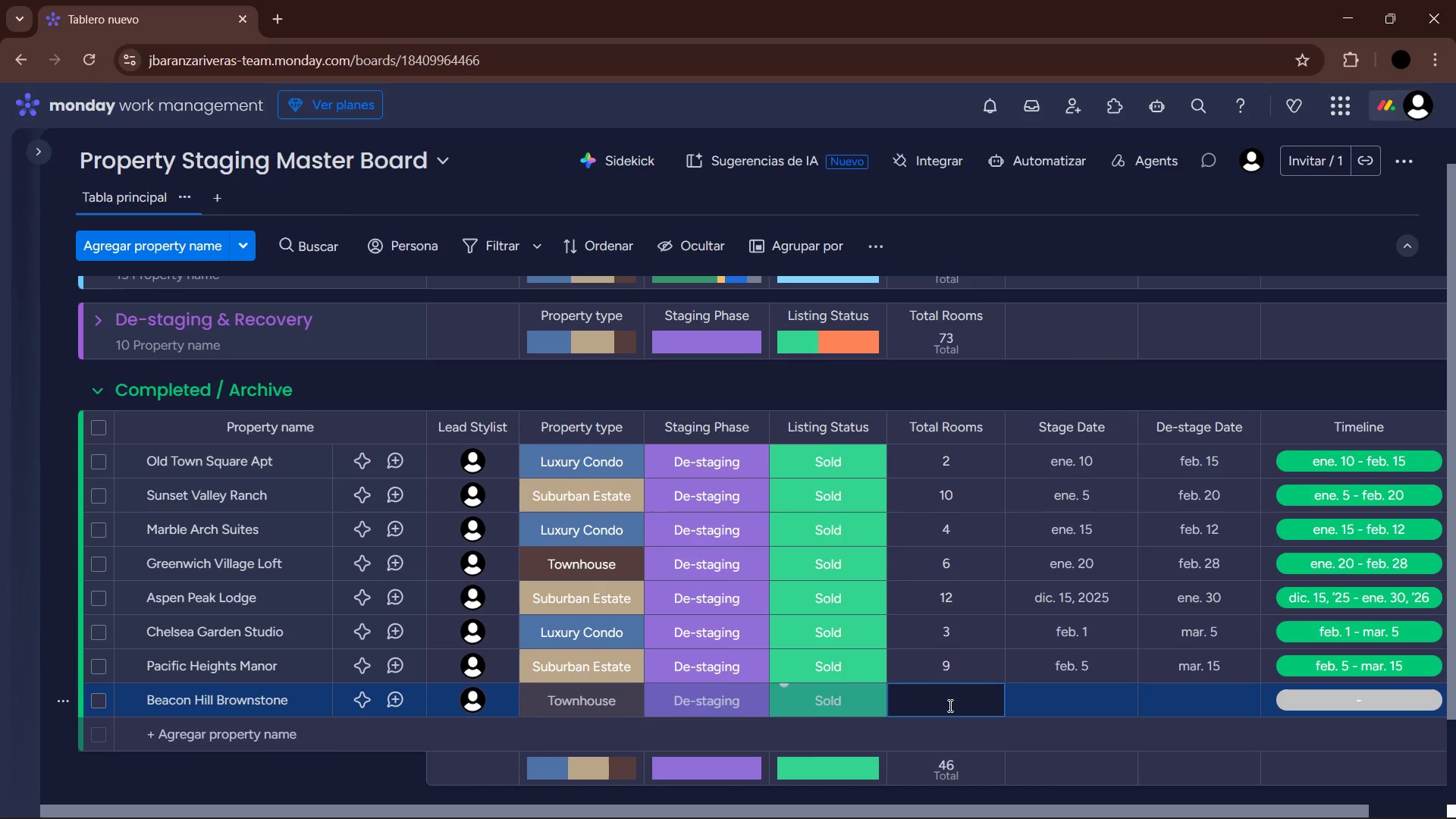 
key(Numpad7)
 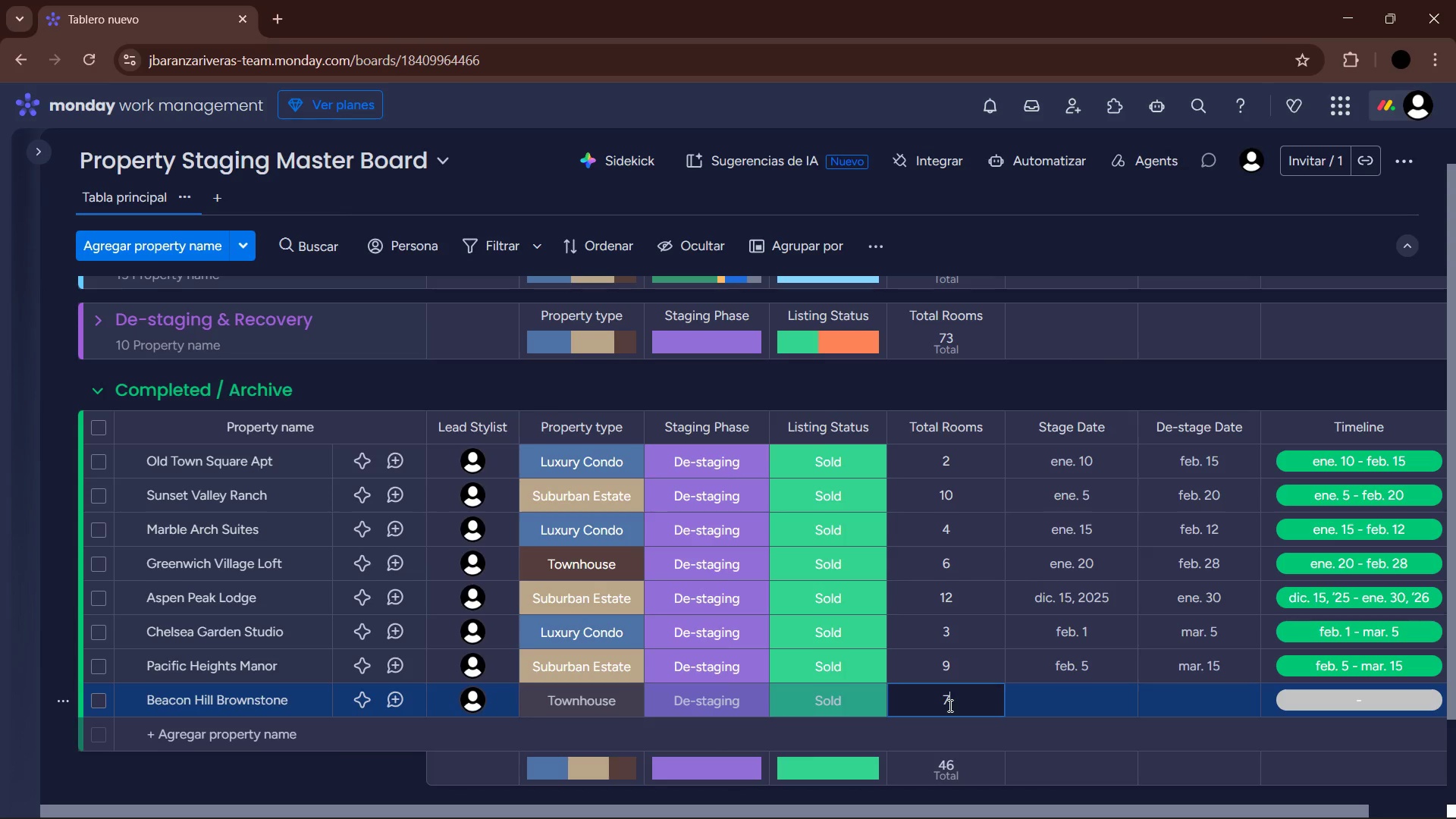 
key(NumpadEnter)
 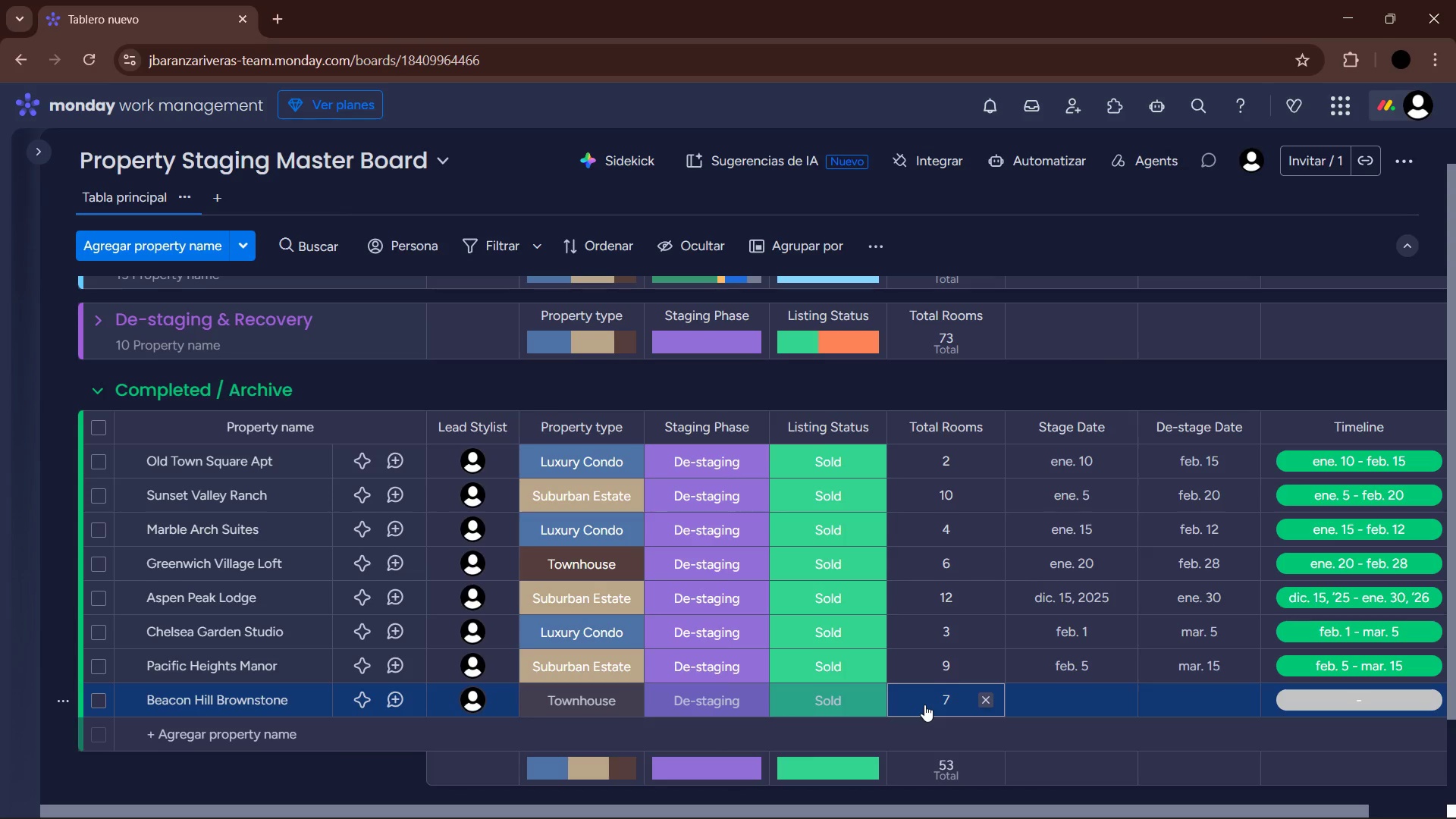 
left_click([1088, 695])
 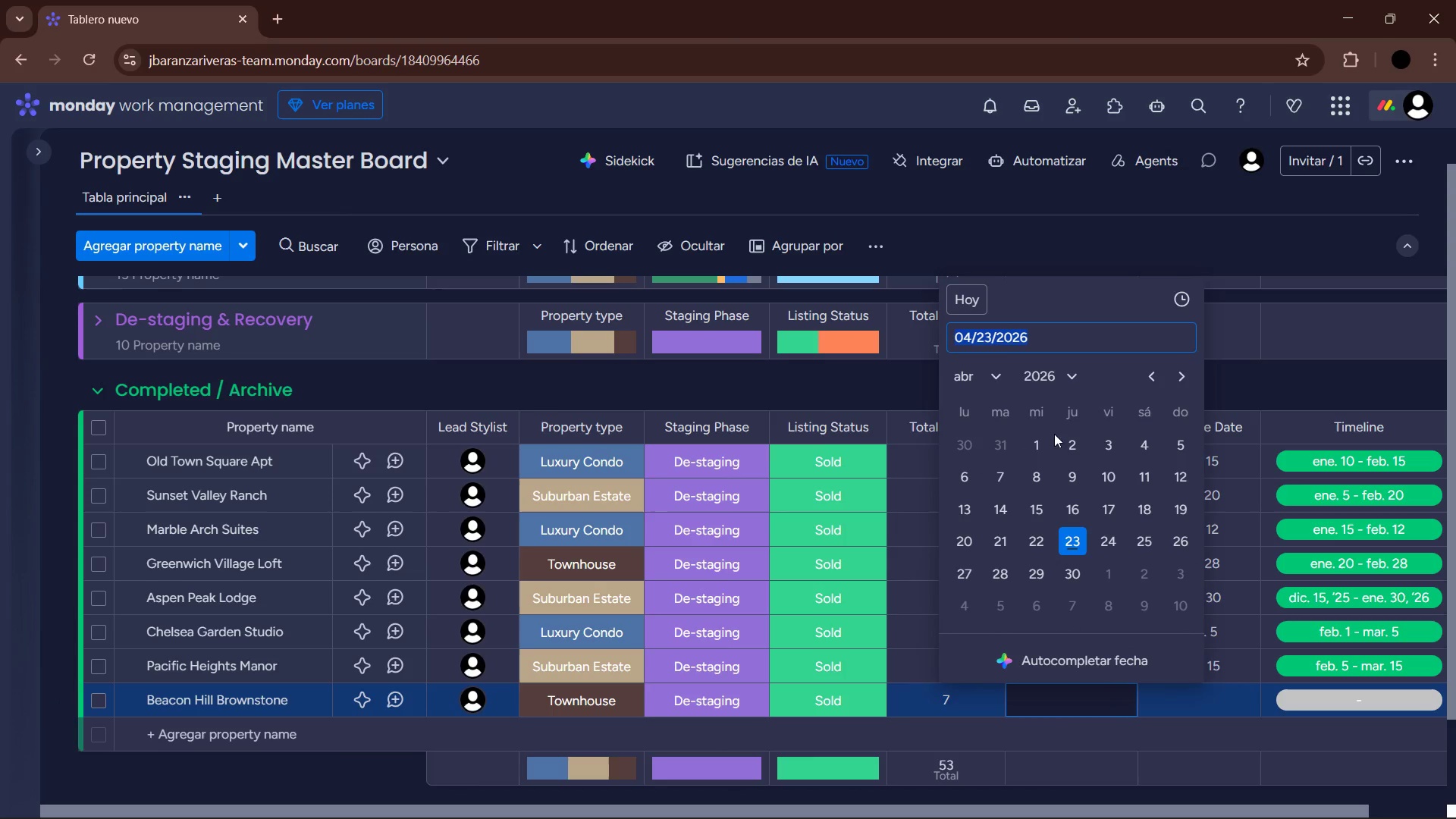 
left_click([1001, 379])
 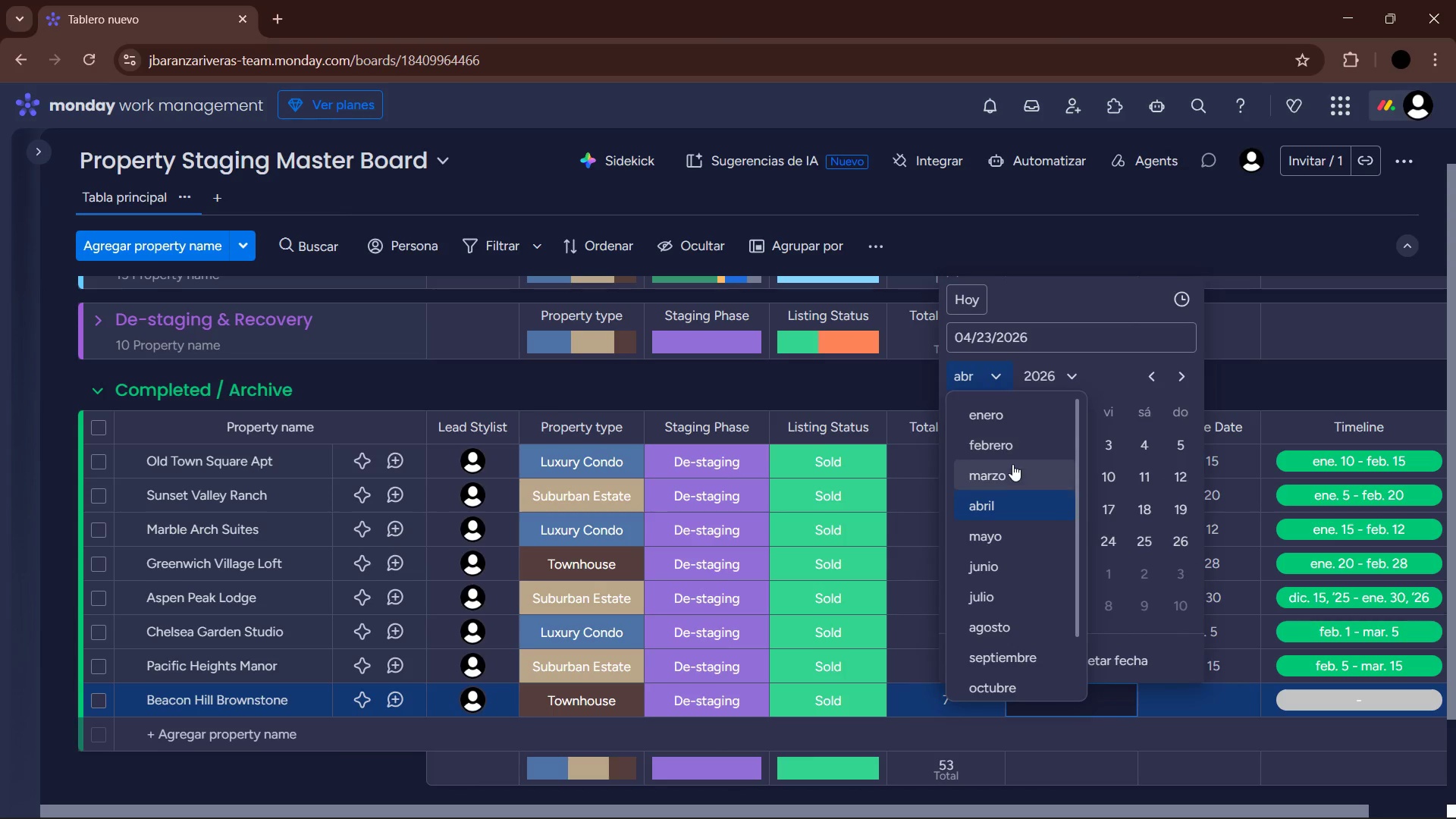 
left_click([1012, 449])
 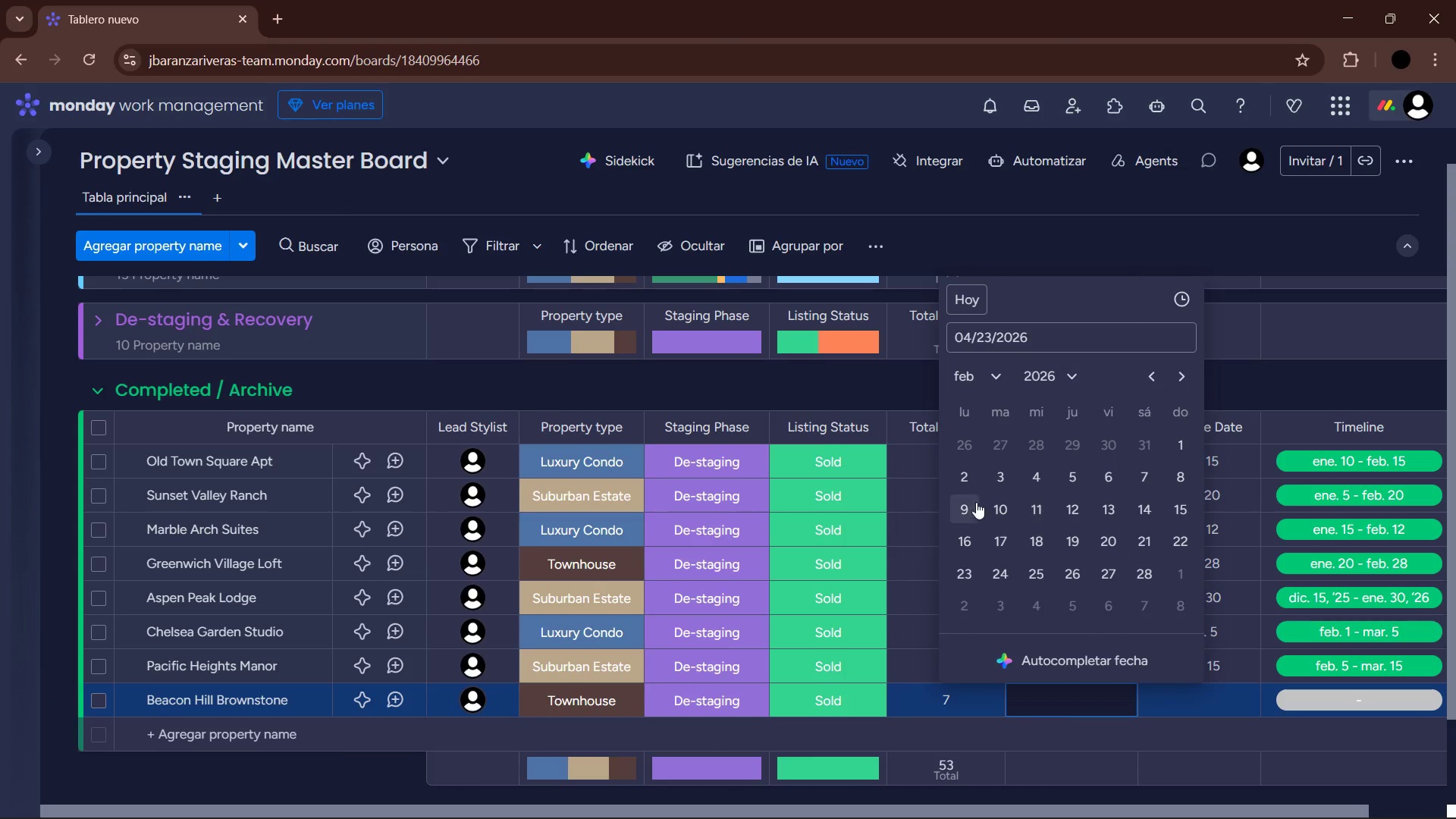 
left_click([993, 499])
 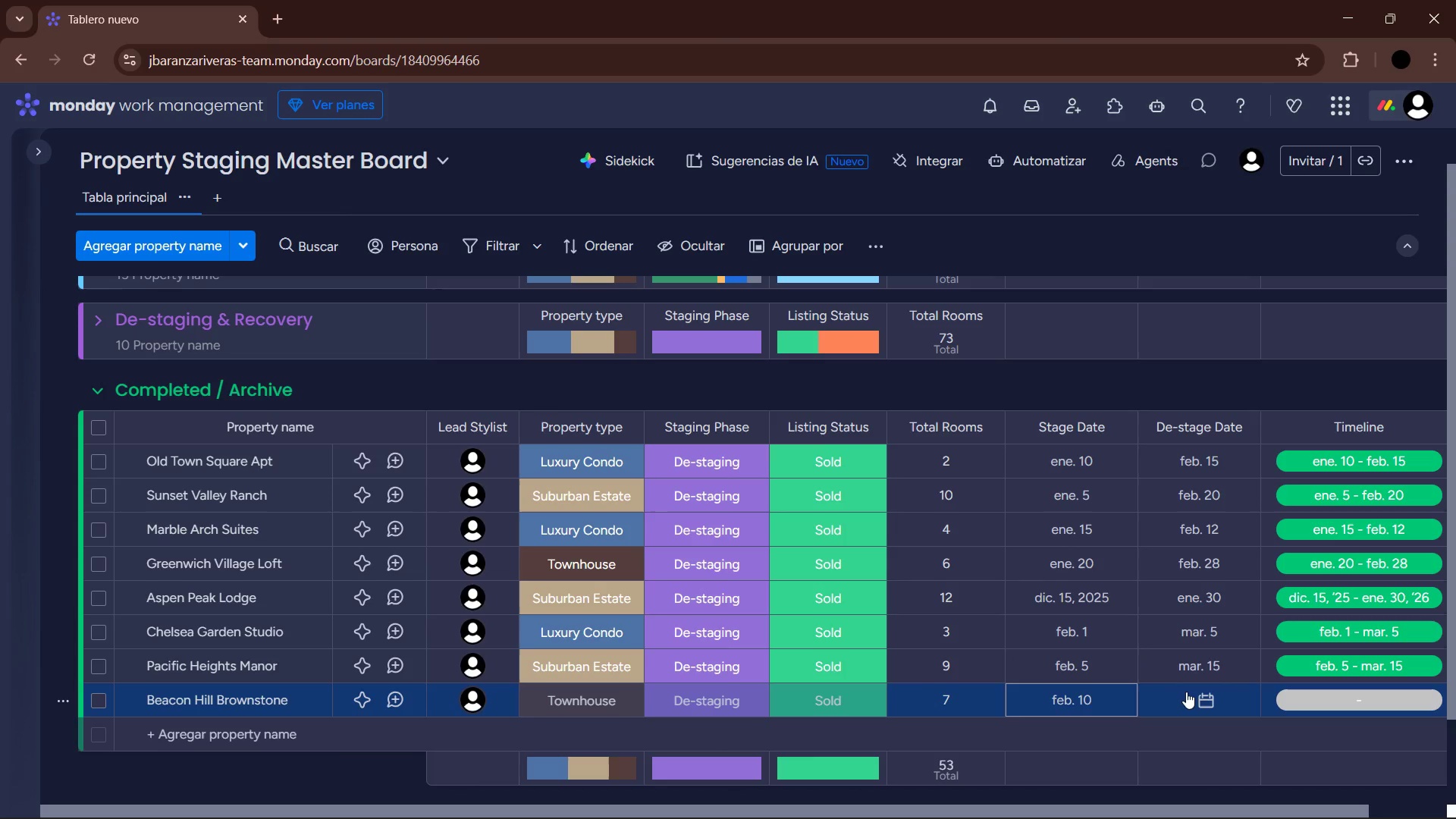 
left_click([1186, 692])
 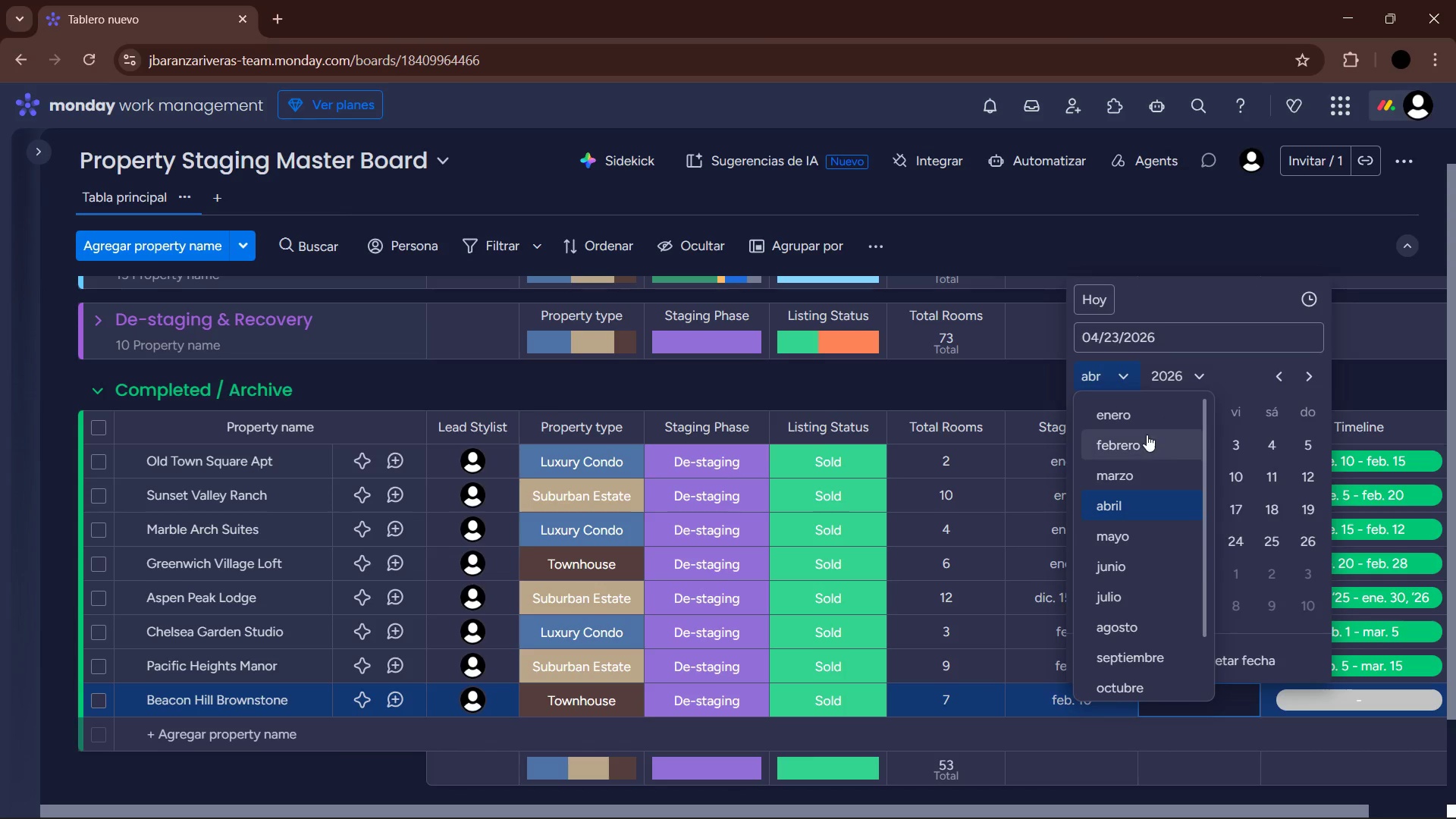 
left_click([1132, 469])
 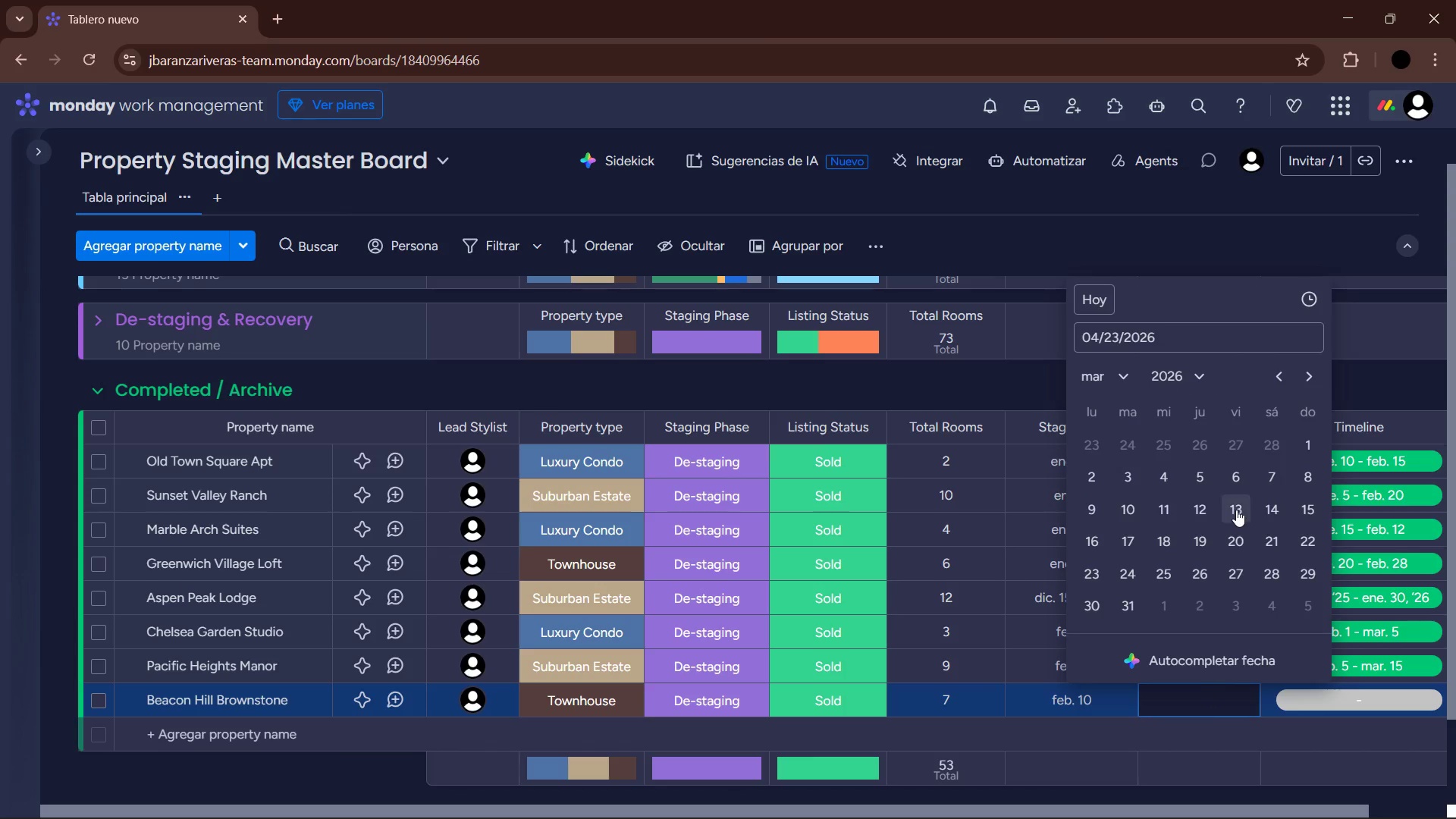 
left_click([1233, 540])
 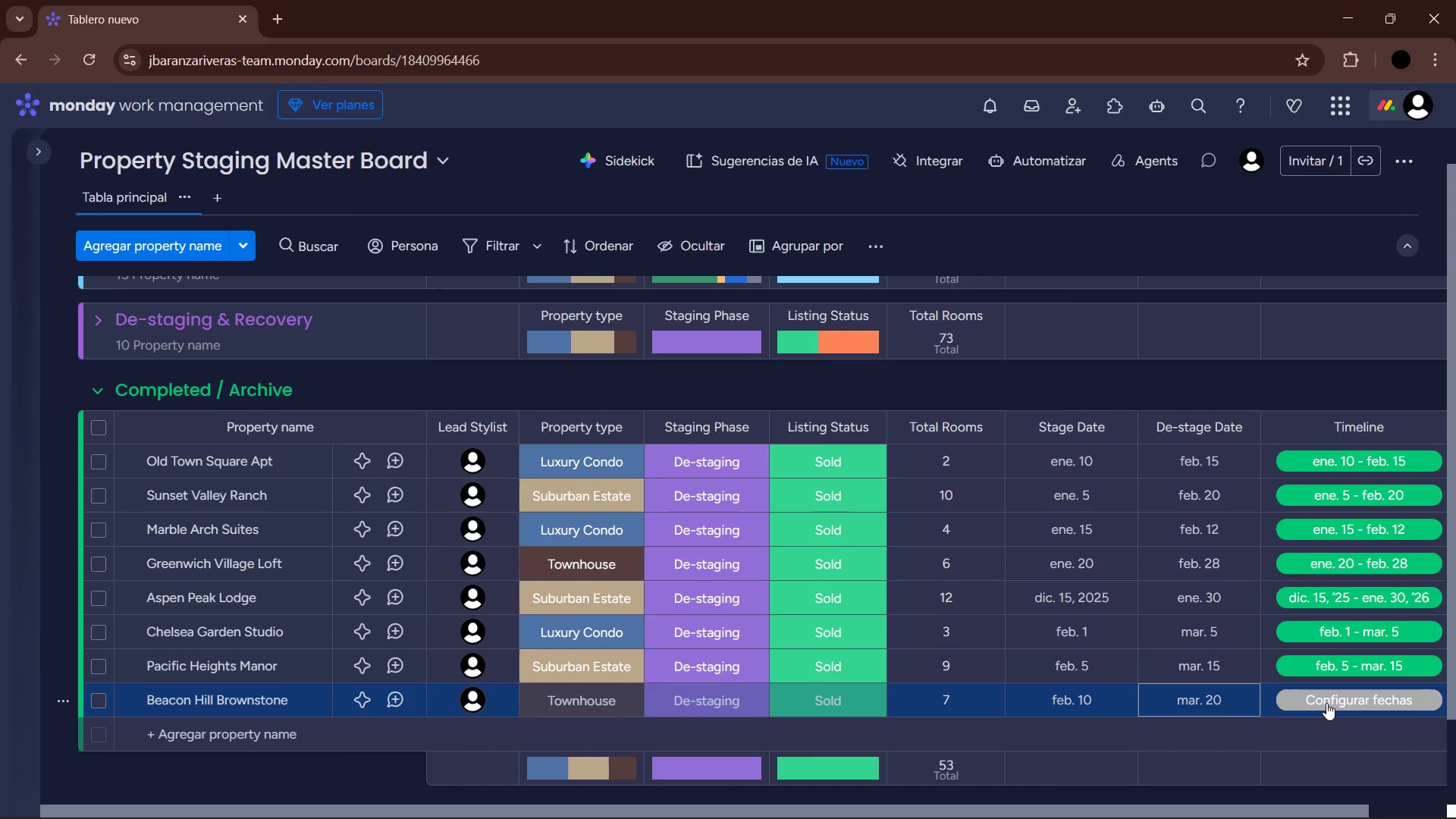 
left_click([1329, 705])
 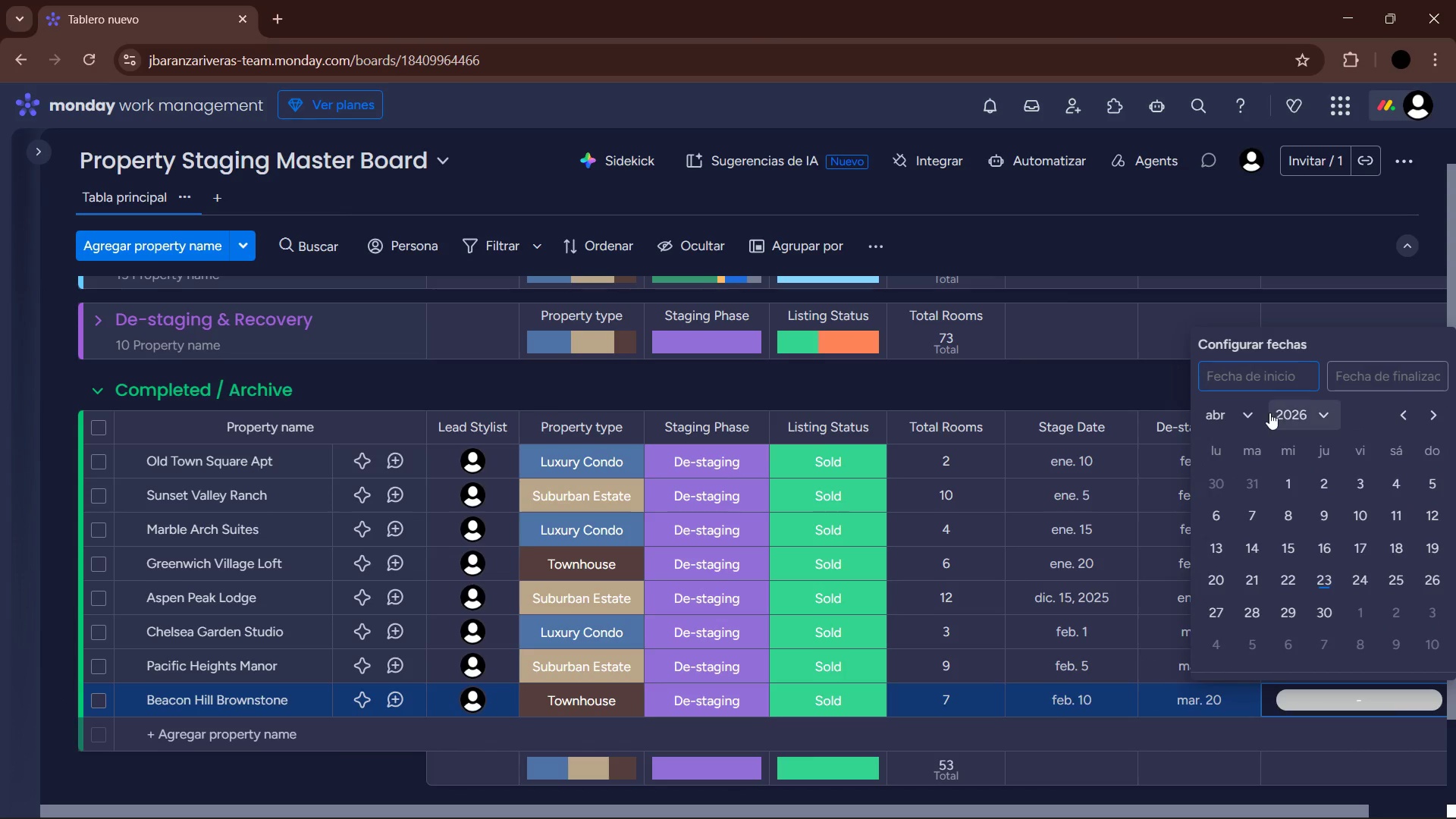 
left_click([1258, 413])
 